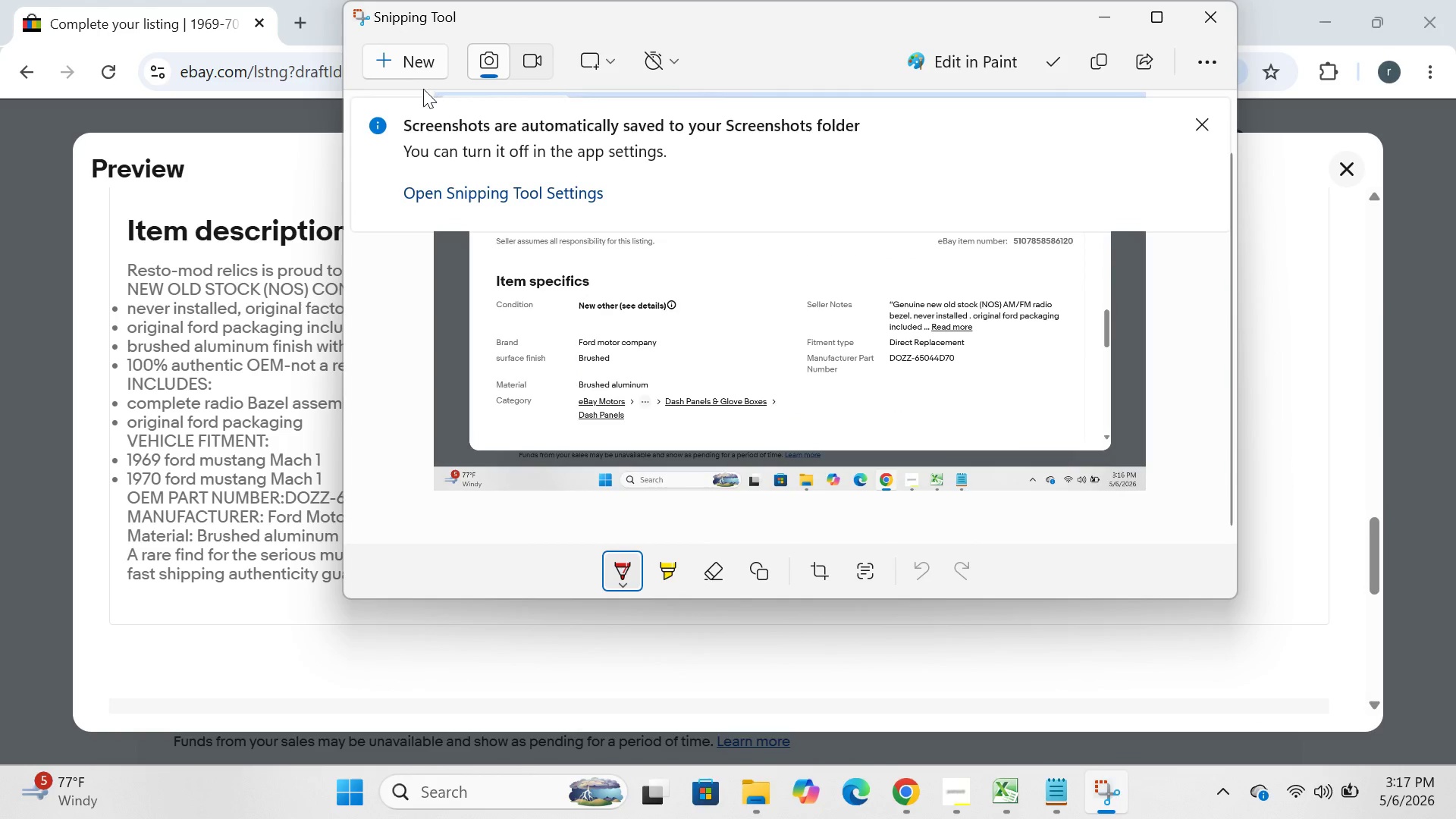 
left_click([404, 61])
 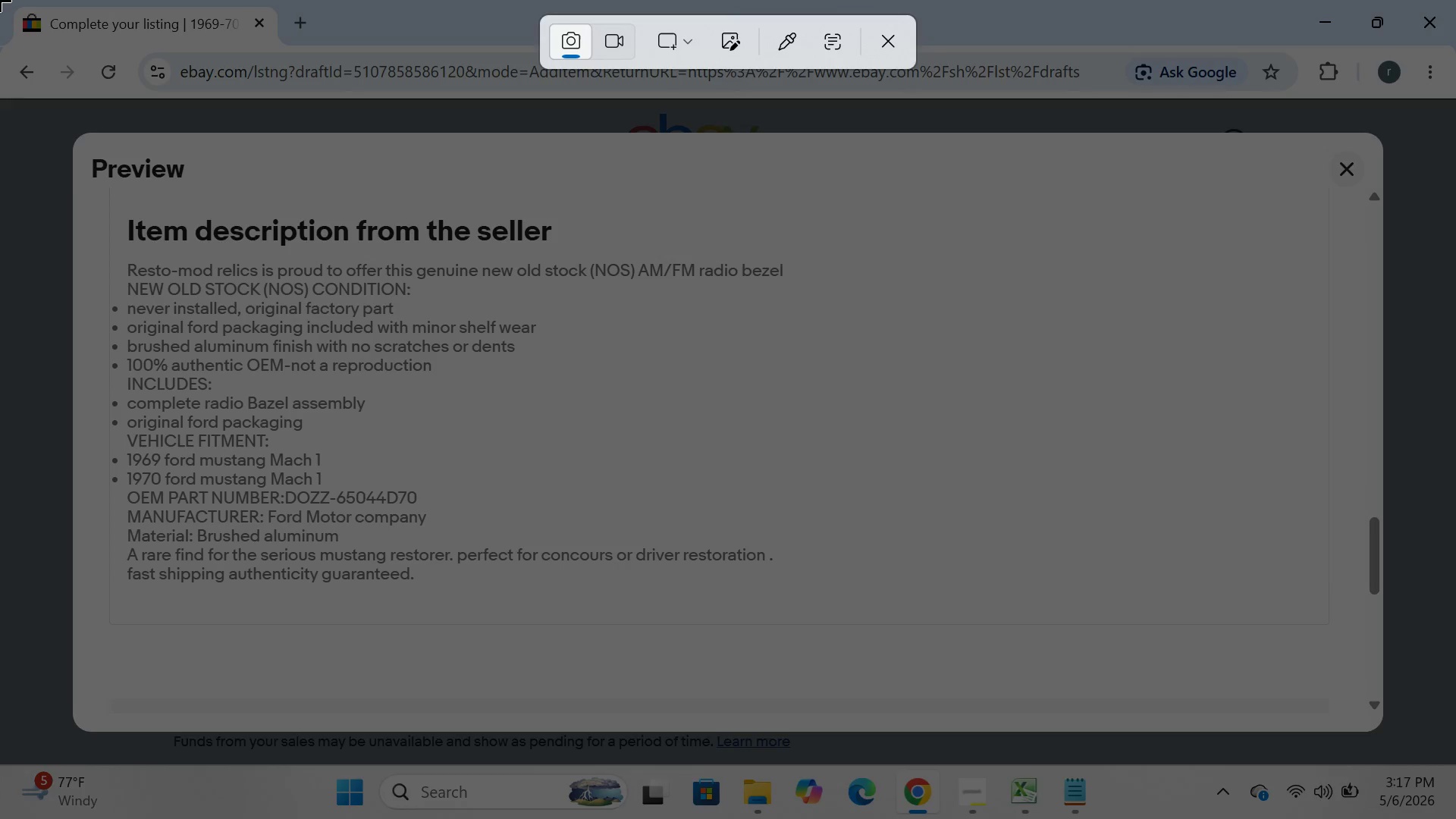 
left_click_drag(start_coordinate=[0, 0], to_coordinate=[1455, 818])
 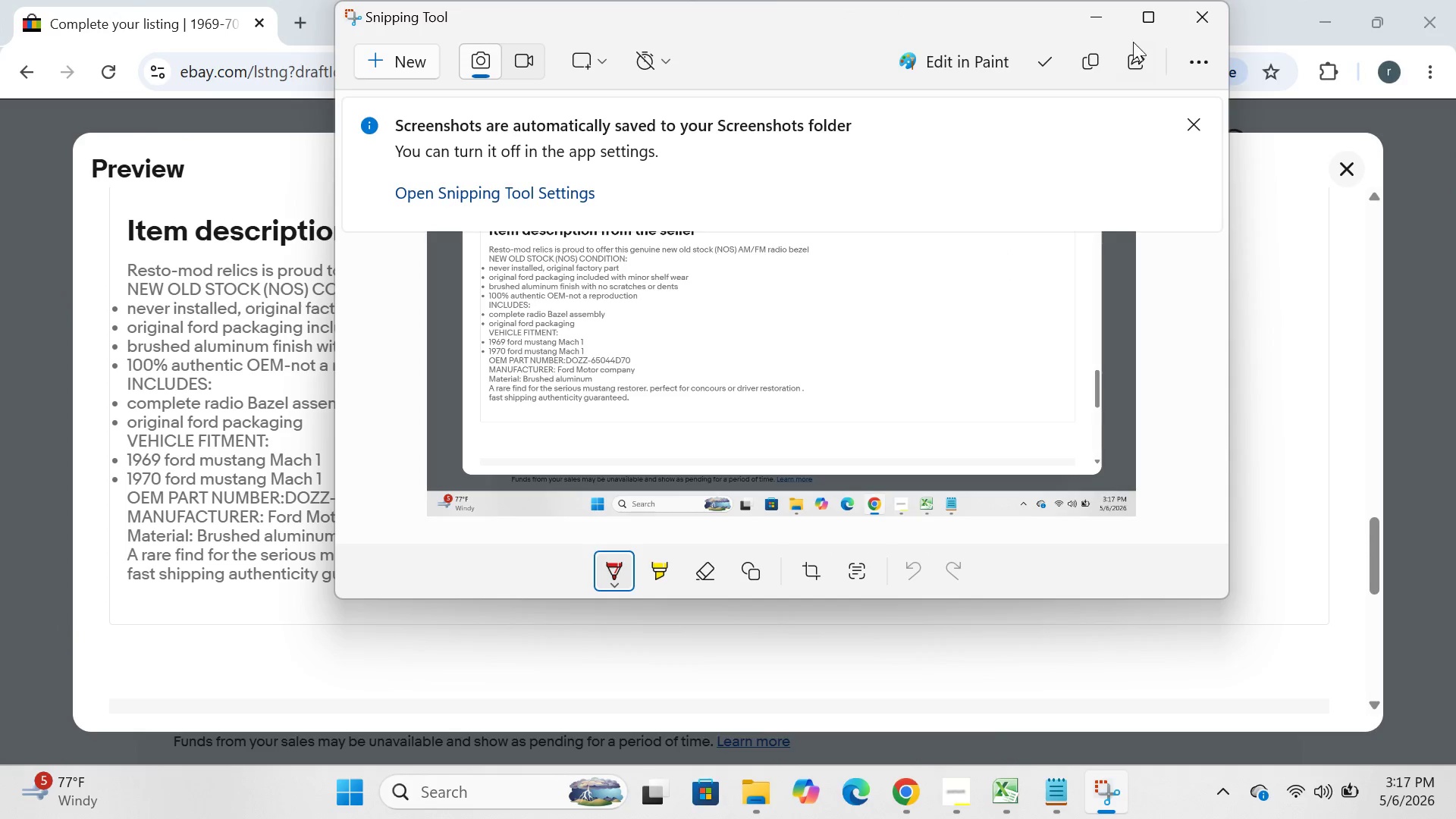 
left_click([1090, 5])
 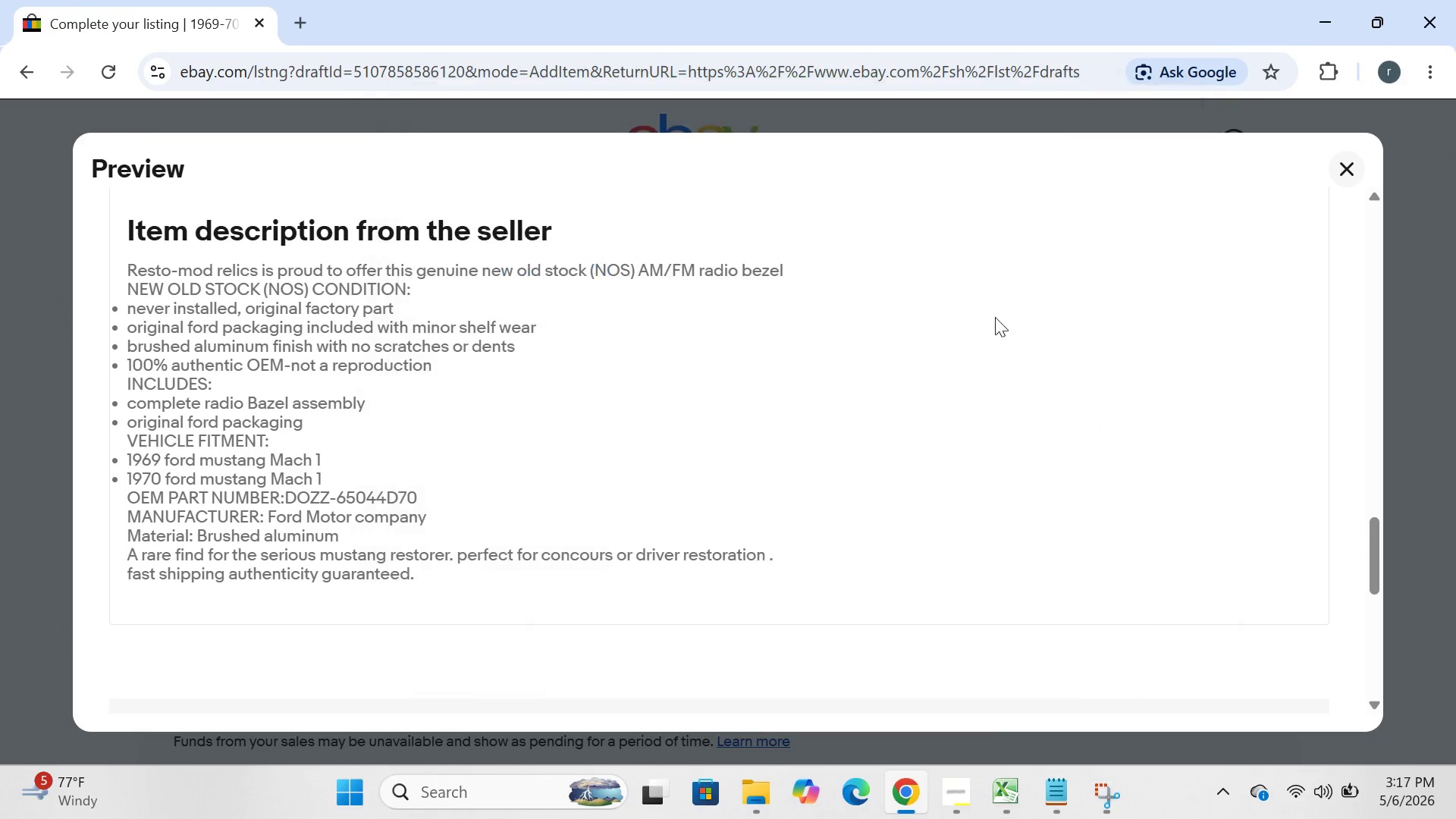 
mouse_move([928, 421])
 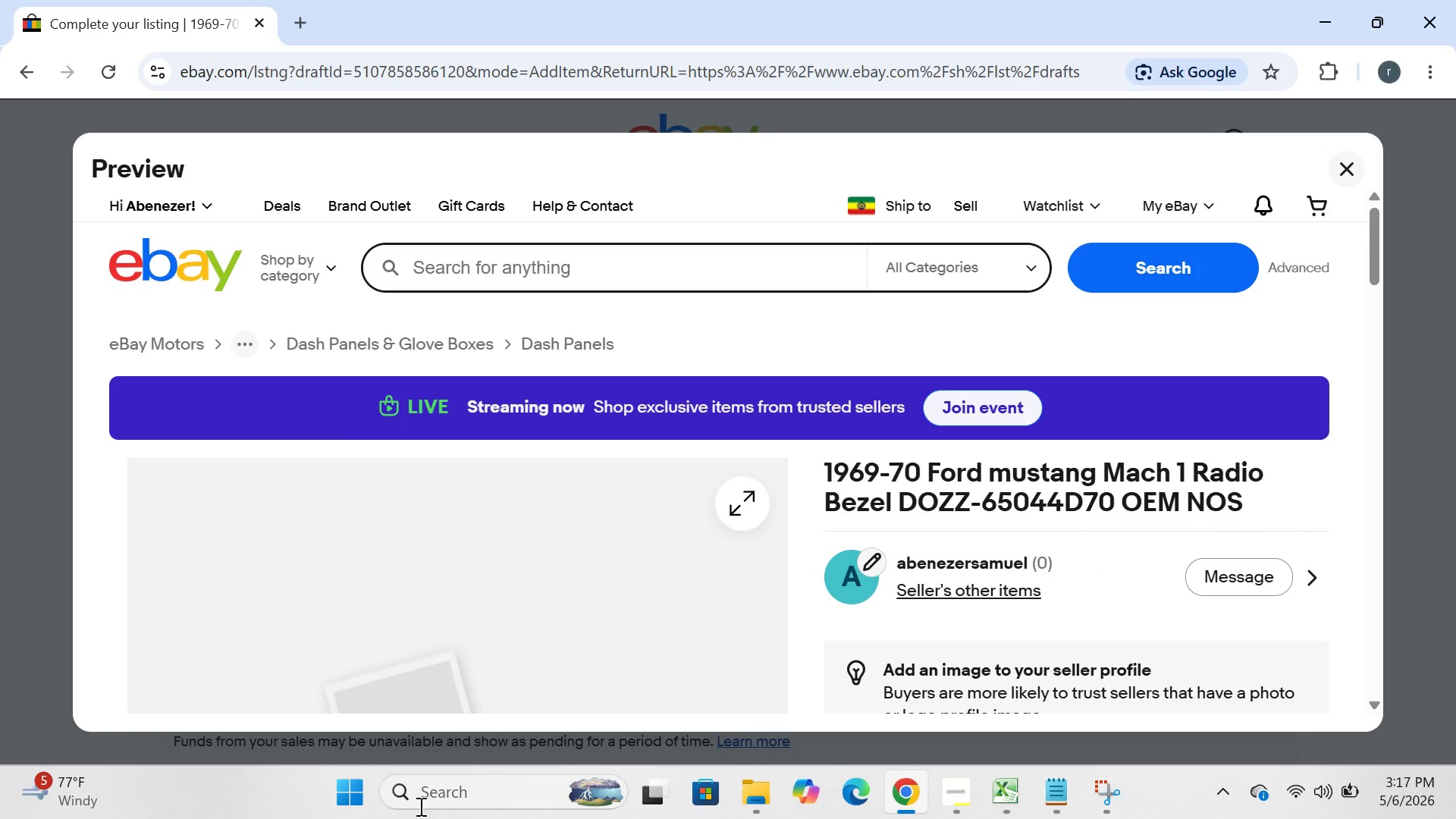 
left_click([419, 806])
 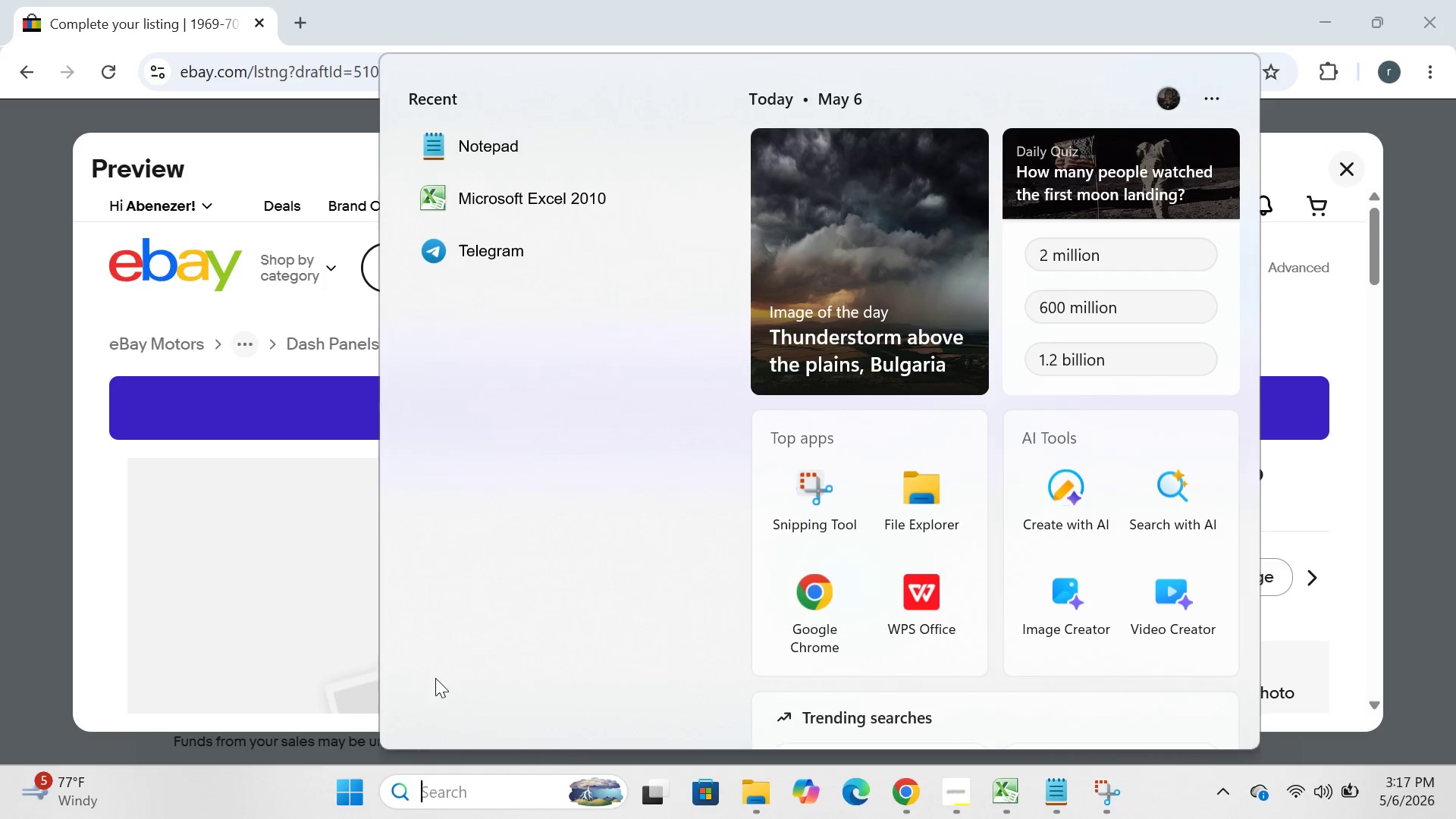 
key(W)
 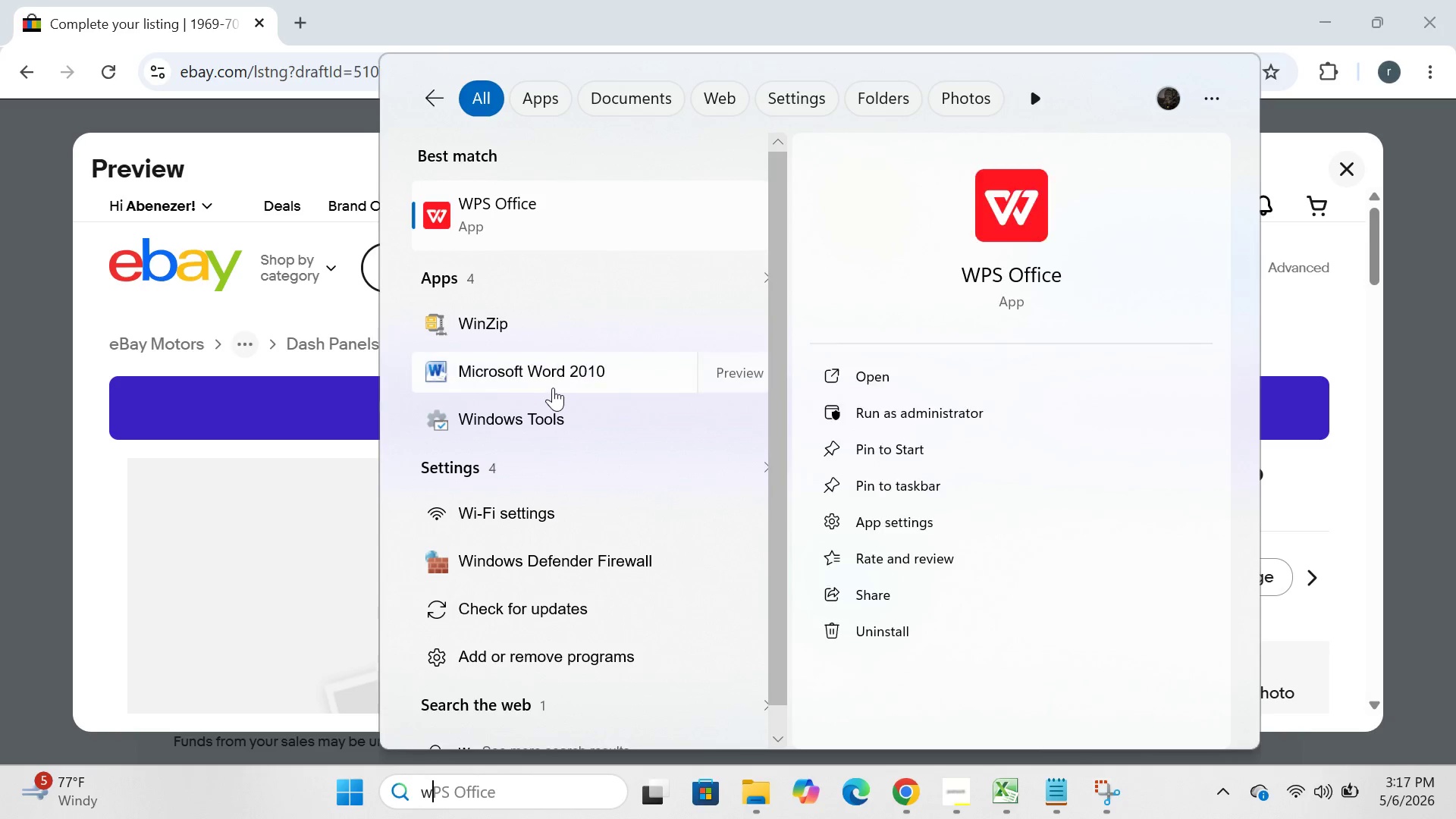 
double_click([553, 388])
 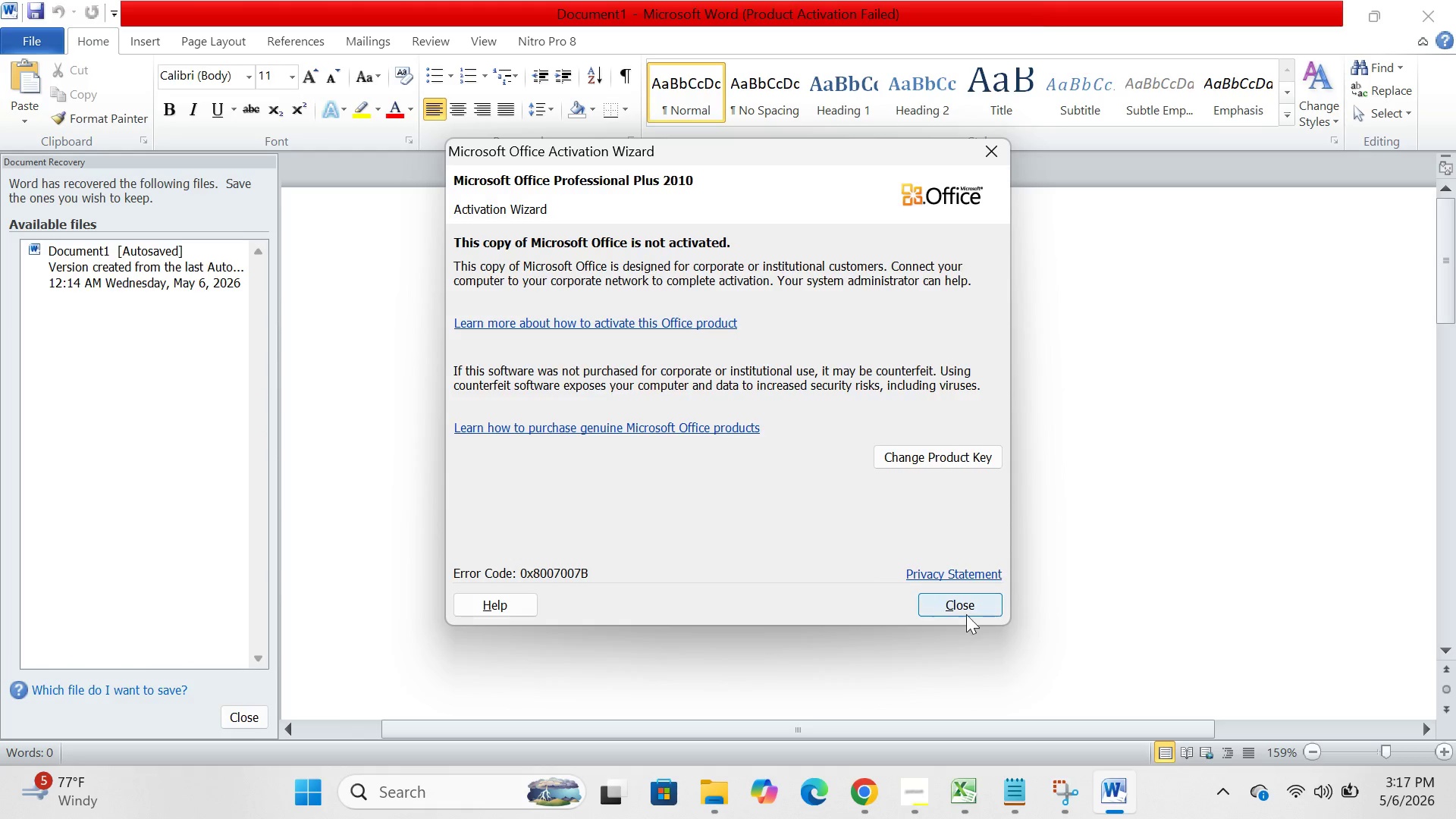 
left_click([960, 608])
 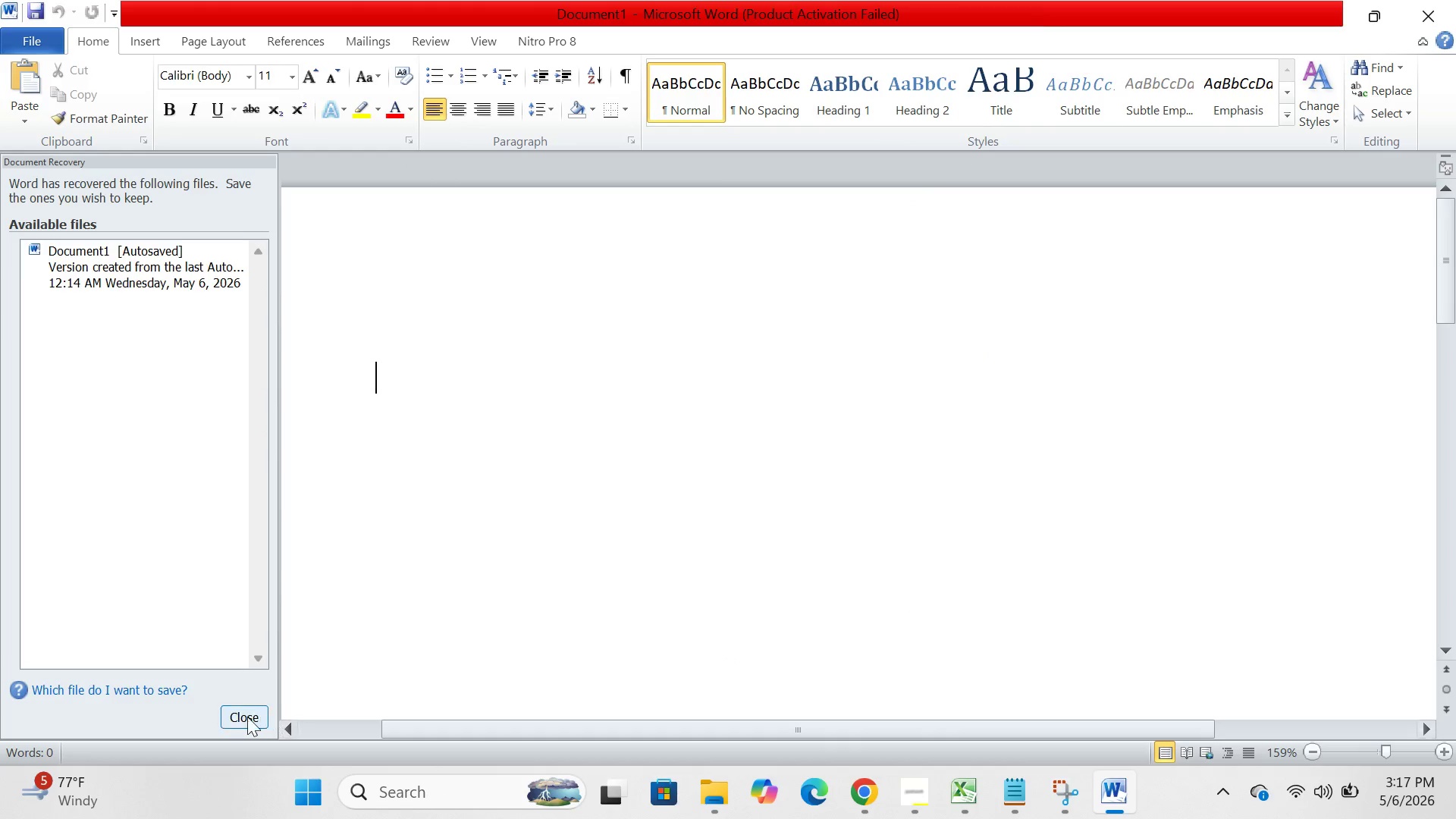 
left_click([244, 712])
 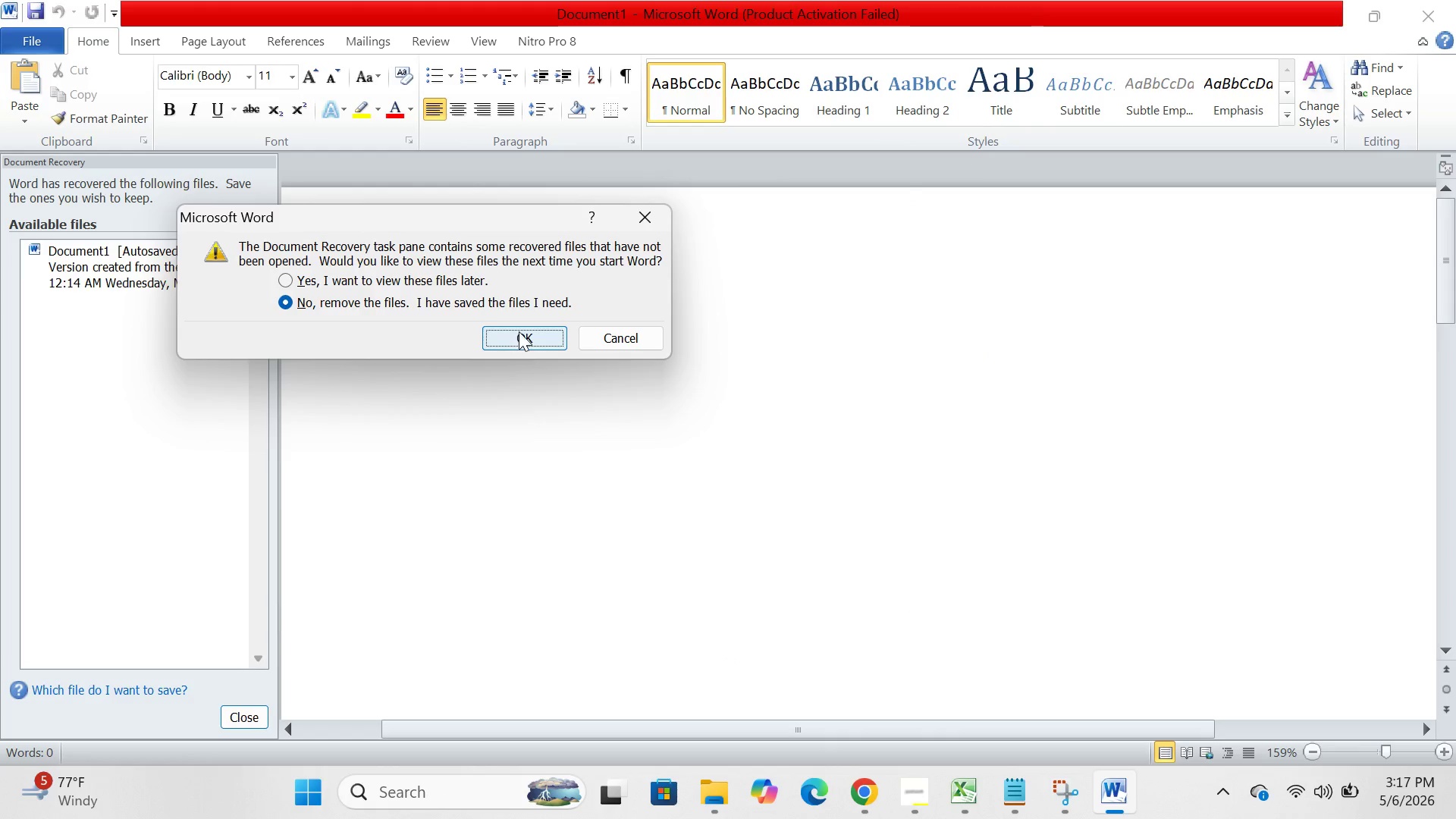 
left_click([523, 332])
 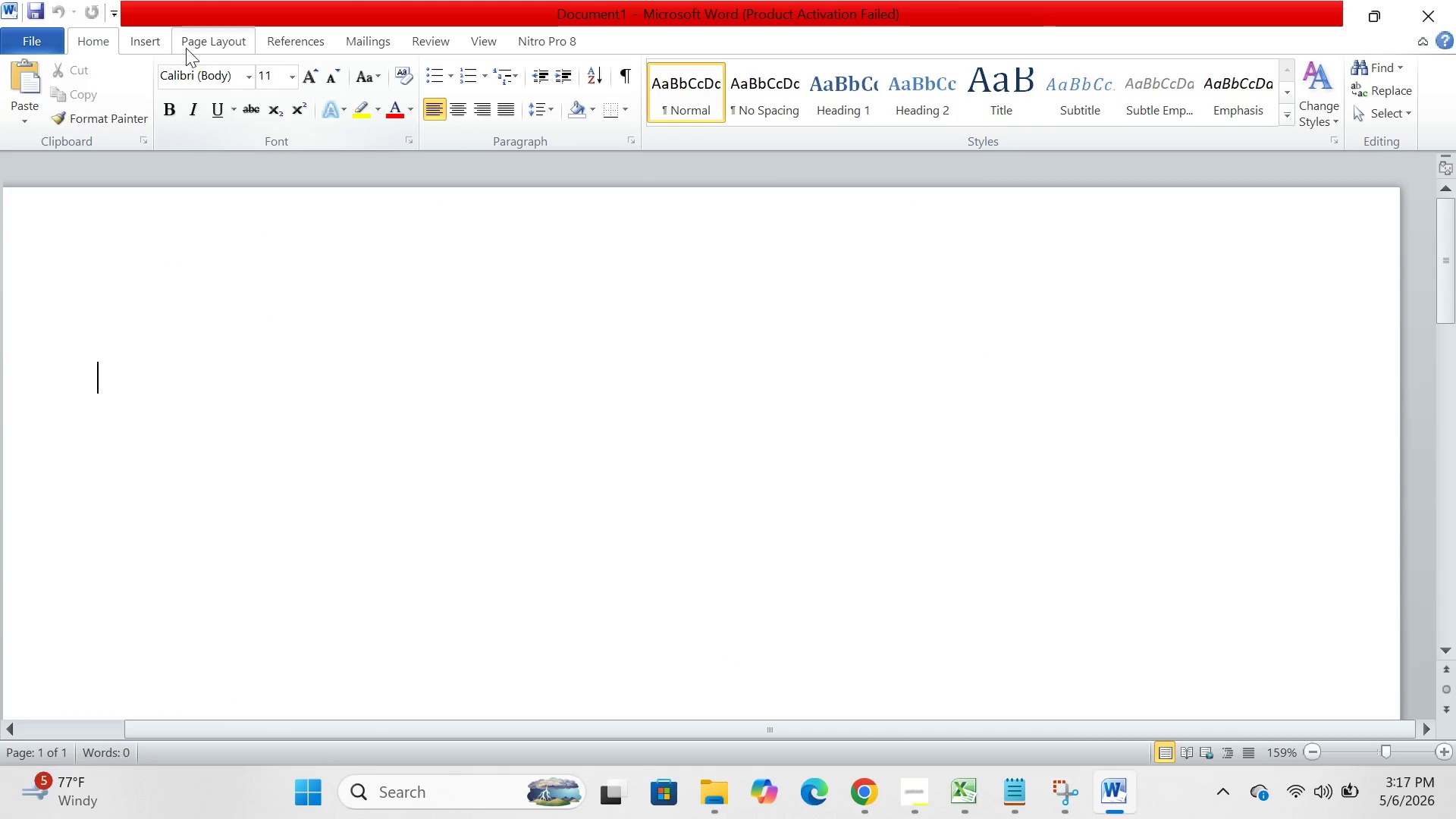 
left_click([165, 35])
 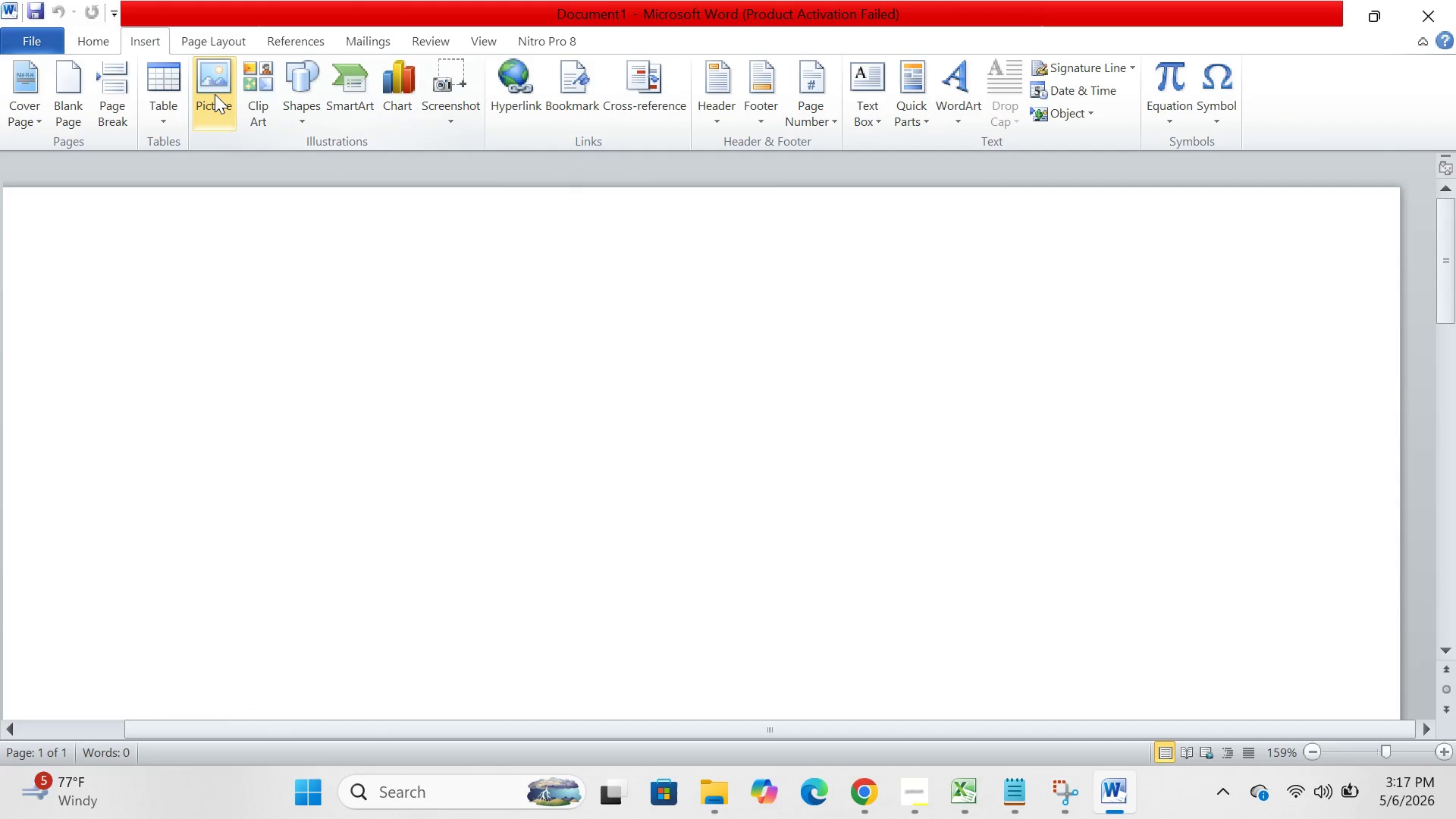 
left_click([215, 94])
 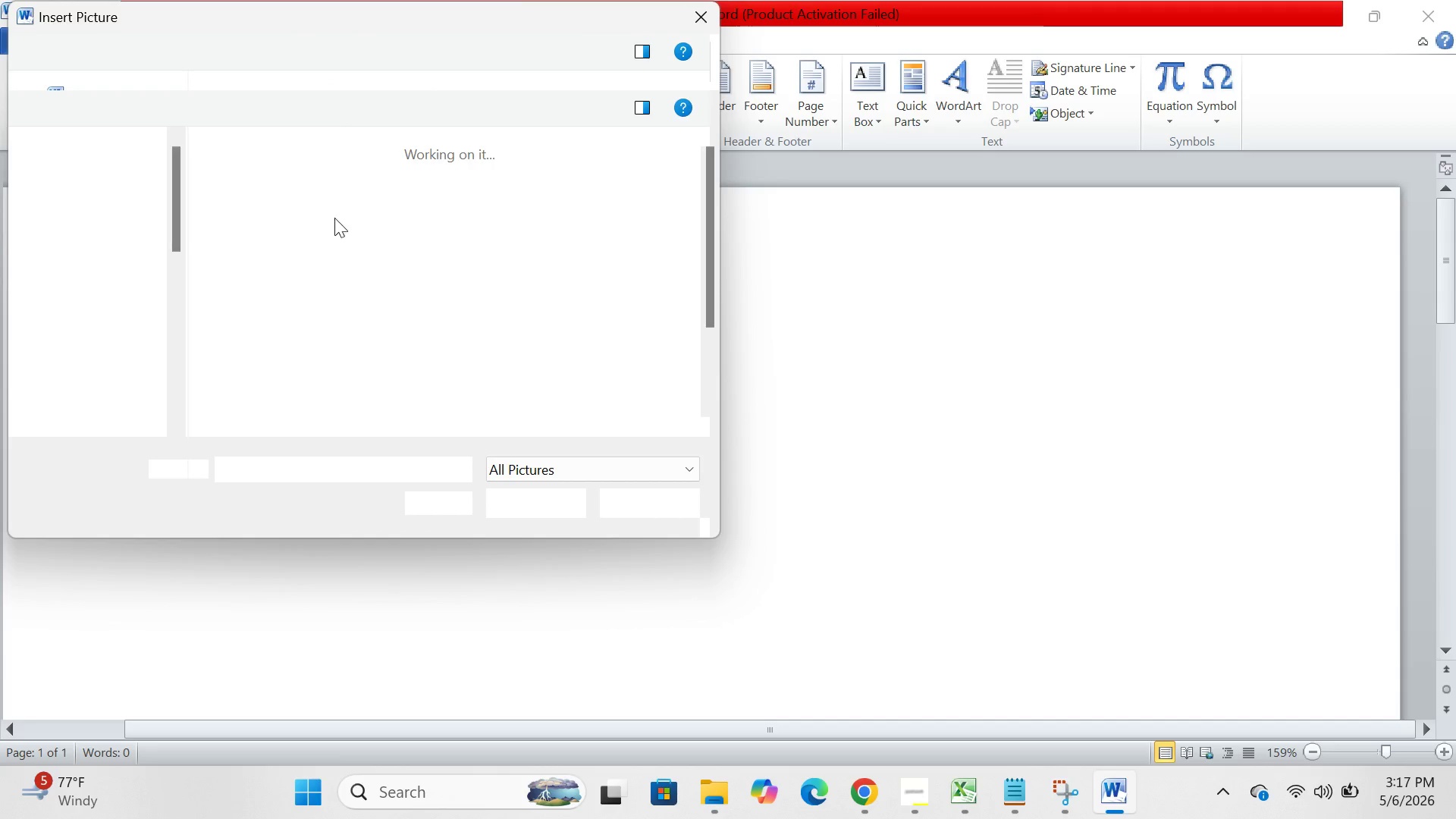 
scroll: coordinate [74, 417], scroll_direction: down, amount: 9.0
 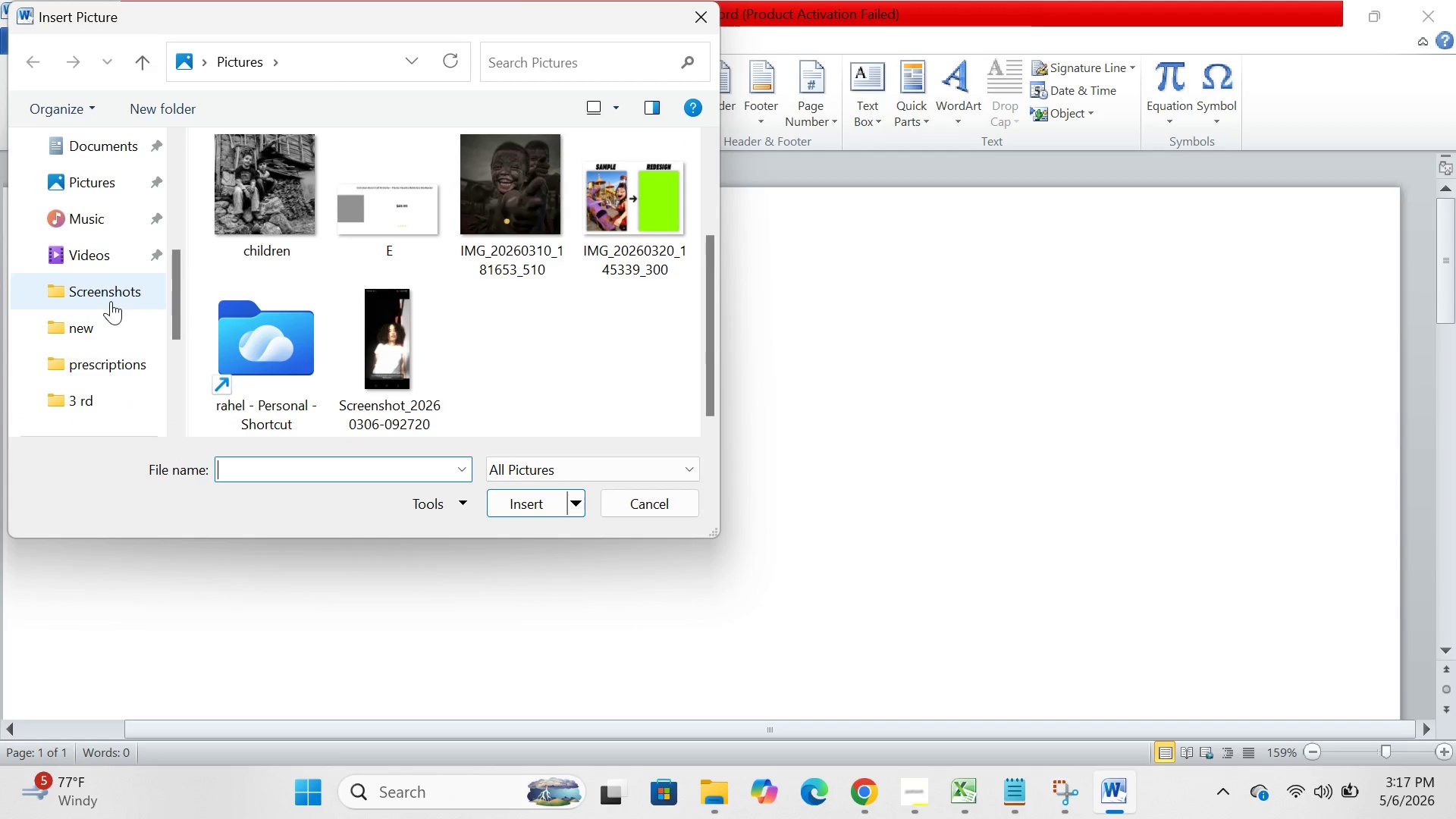 
double_click([111, 301])
 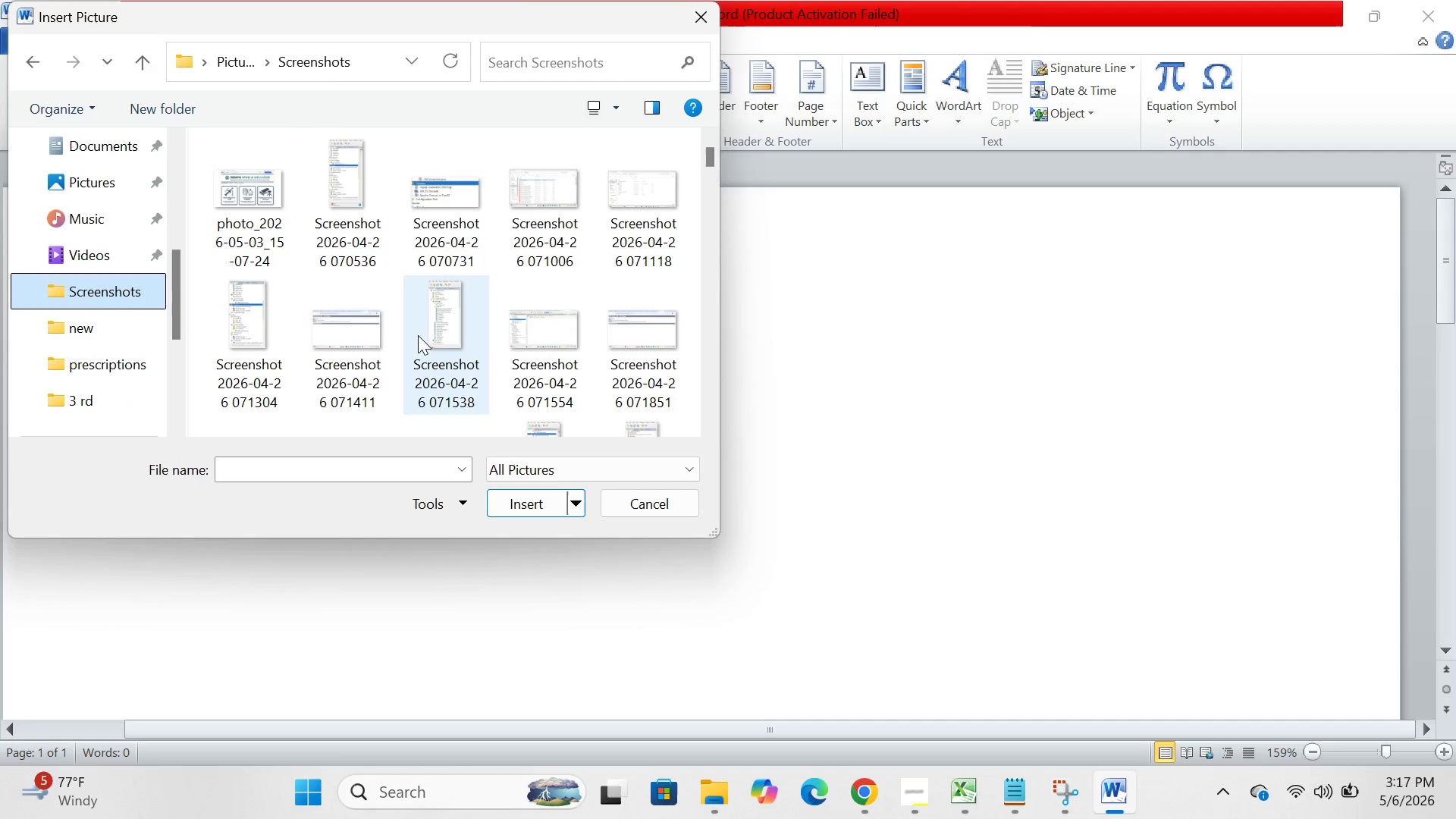 
scroll: coordinate [416, 334], scroll_direction: down, amount: 294.0
 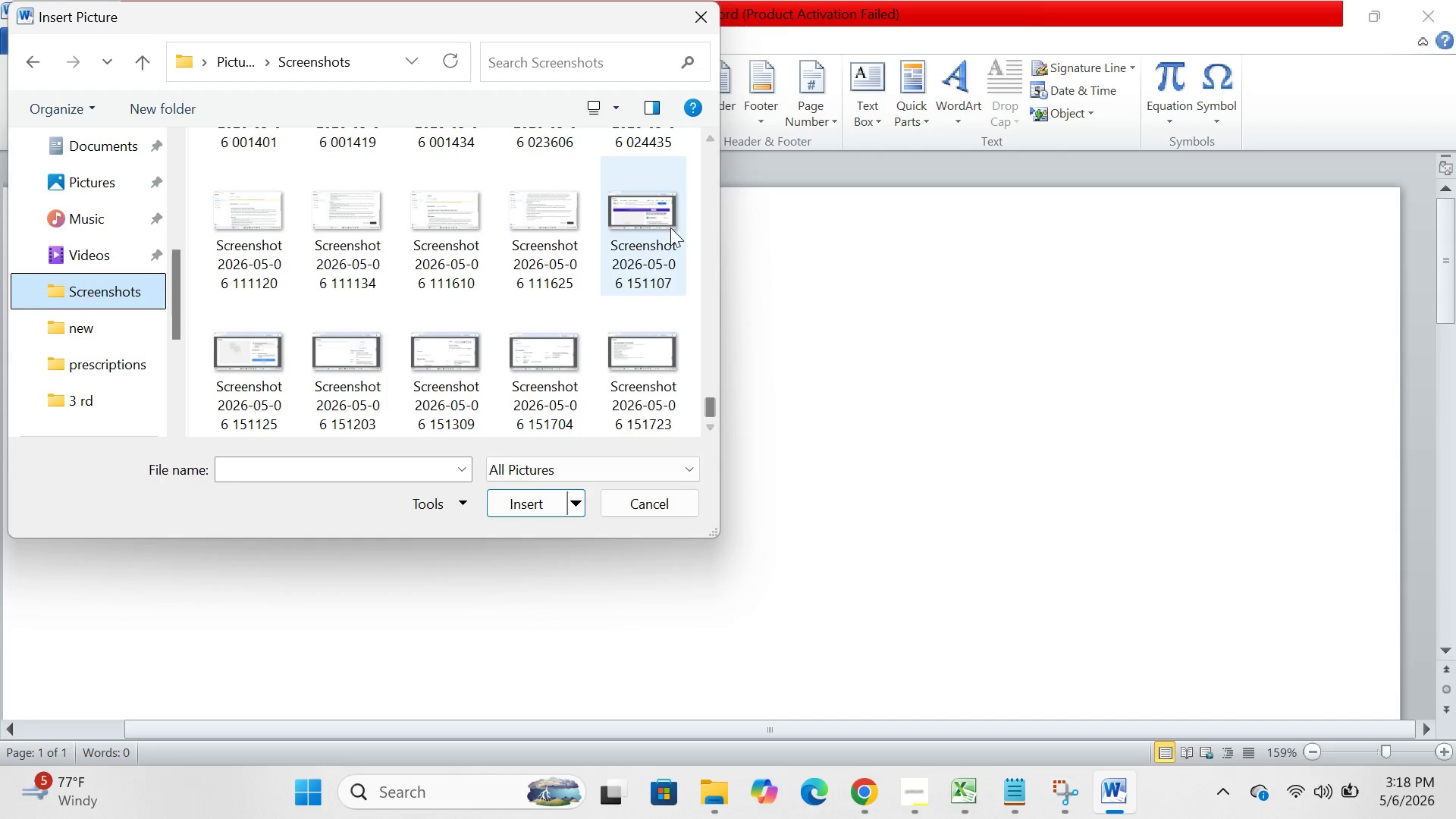 
left_click([664, 230])
 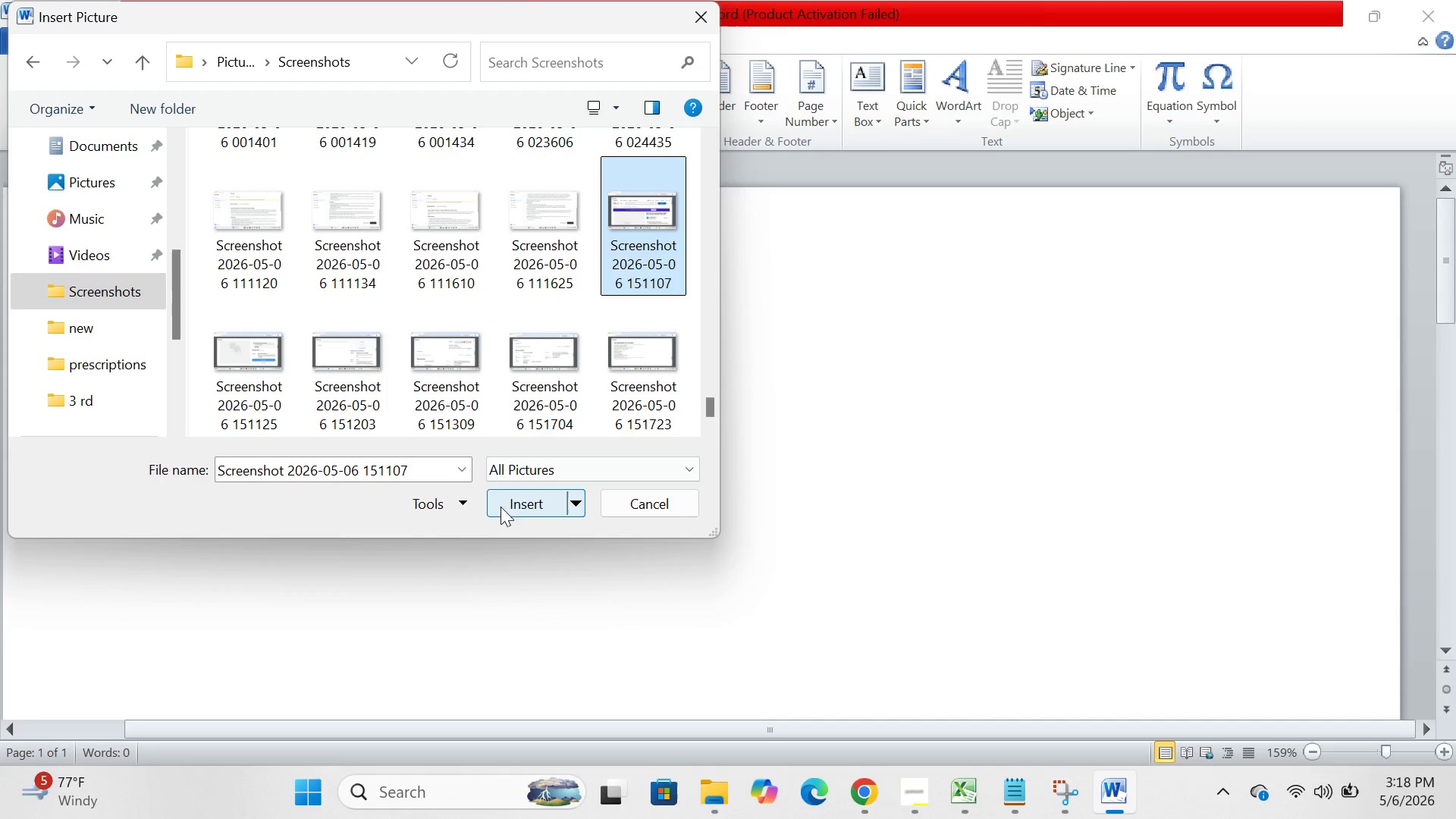 
left_click([514, 504])
 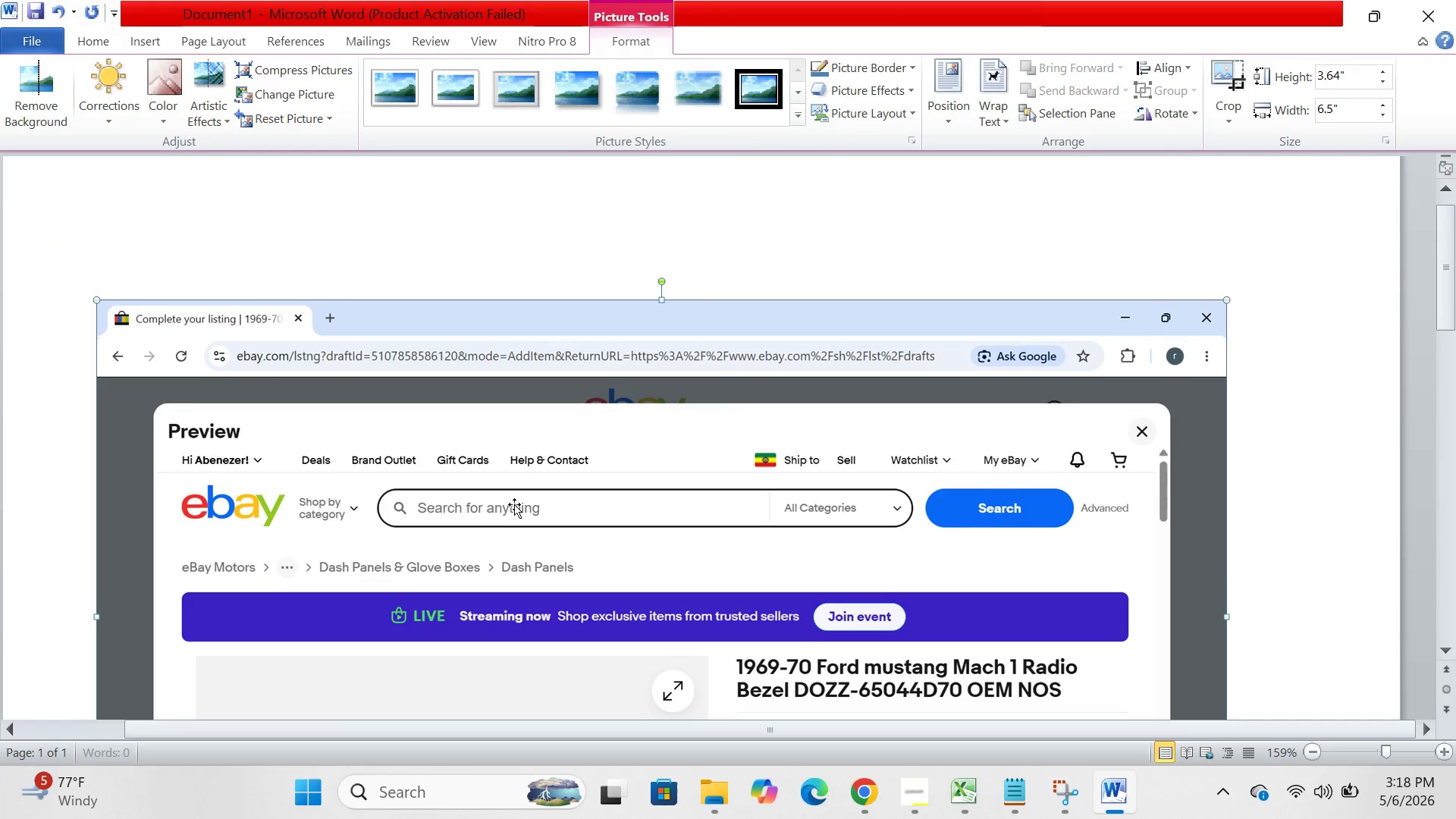 
scroll: coordinate [514, 504], scroll_direction: down, amount: 4.0
 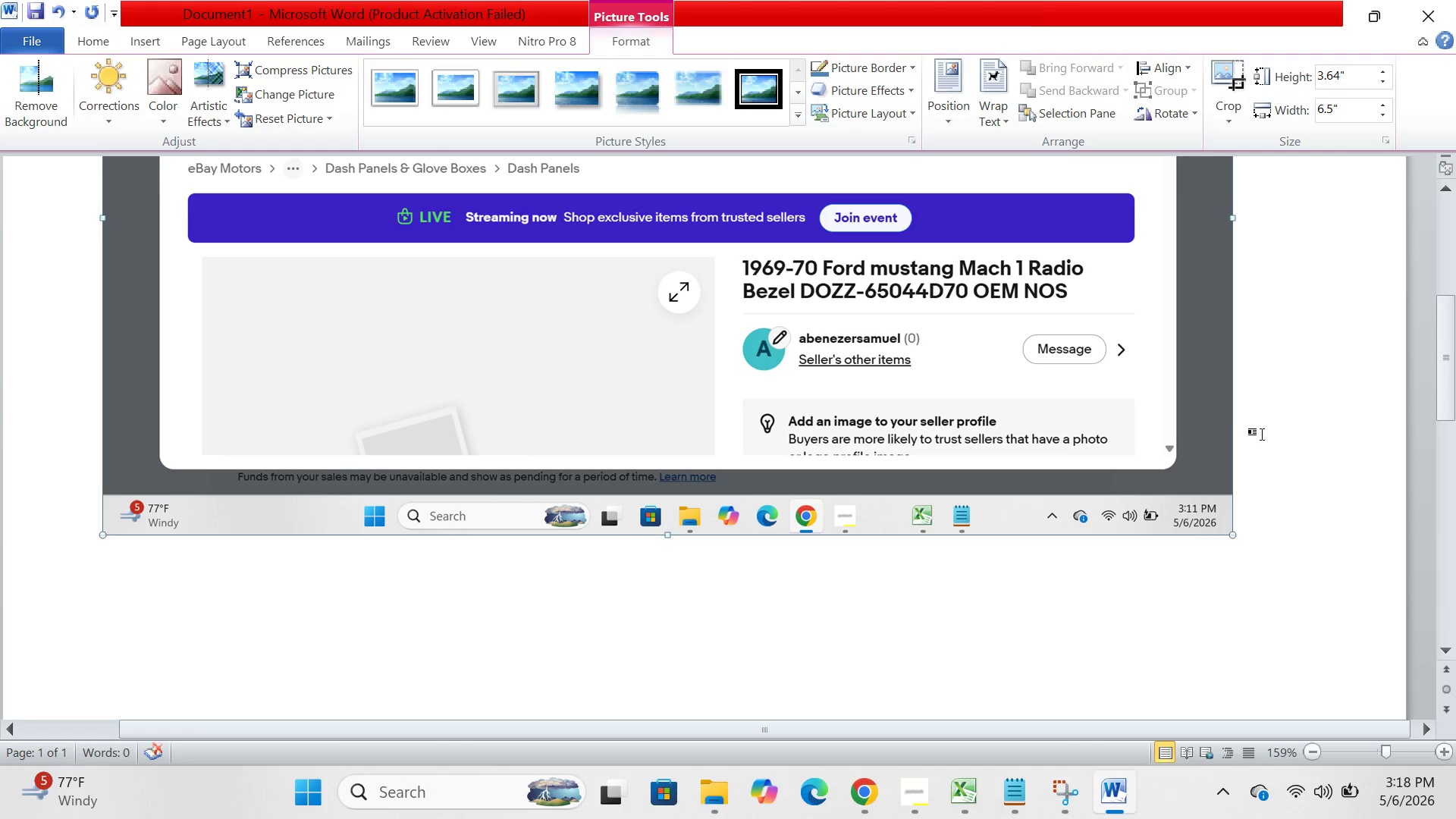 
left_click([1285, 428])
 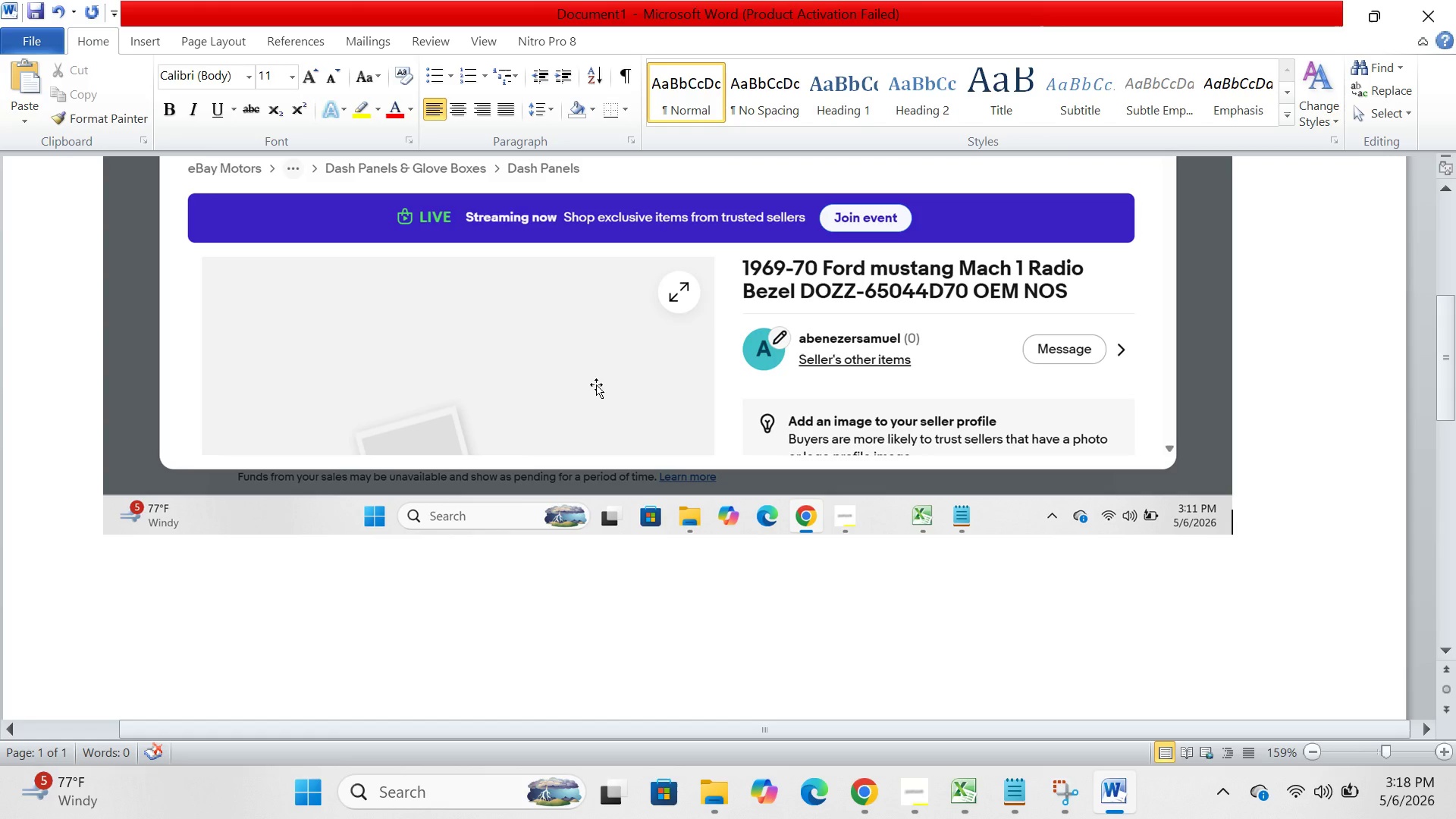 
wait(32.67)
 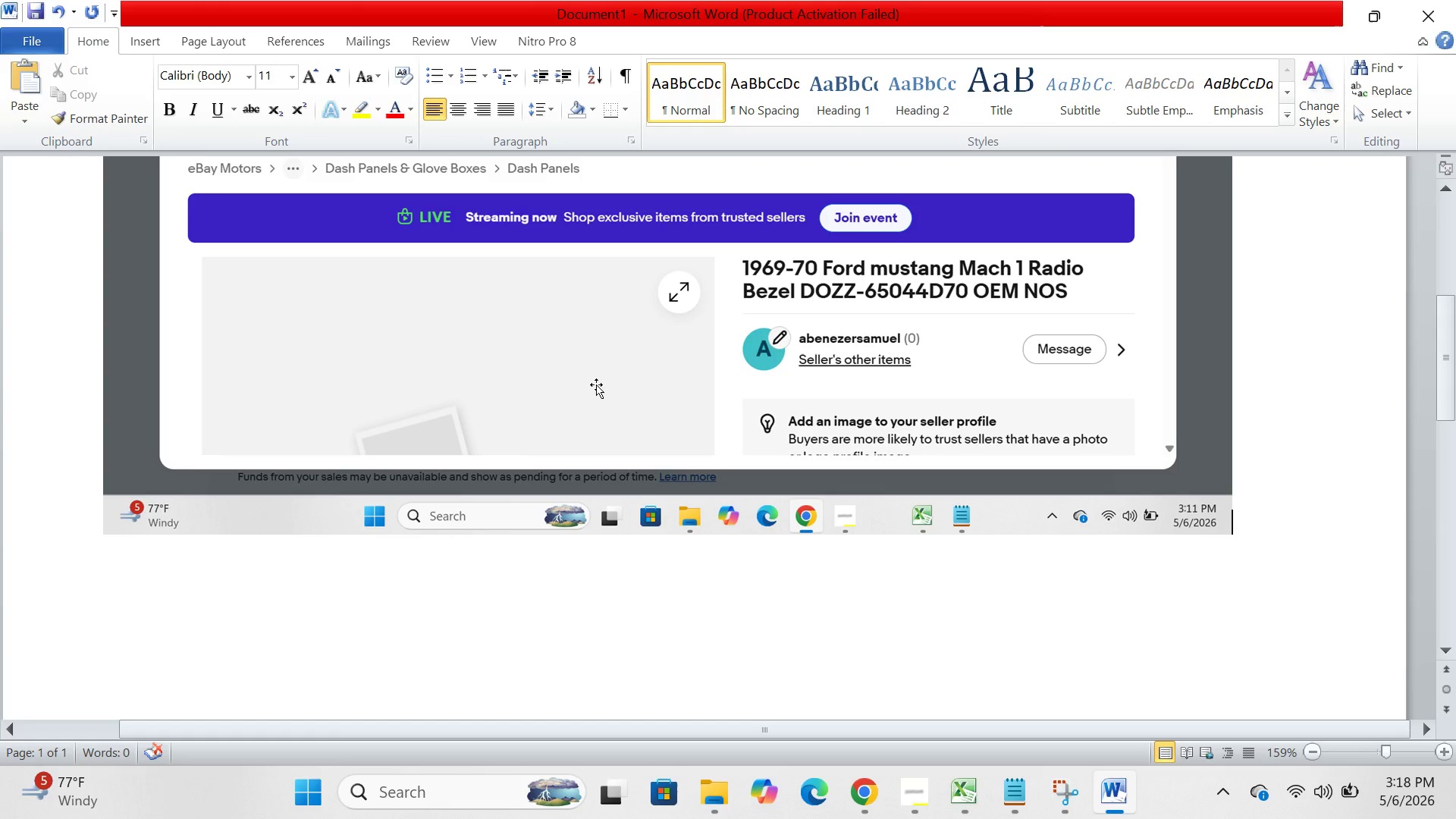 
left_click([131, 49])
 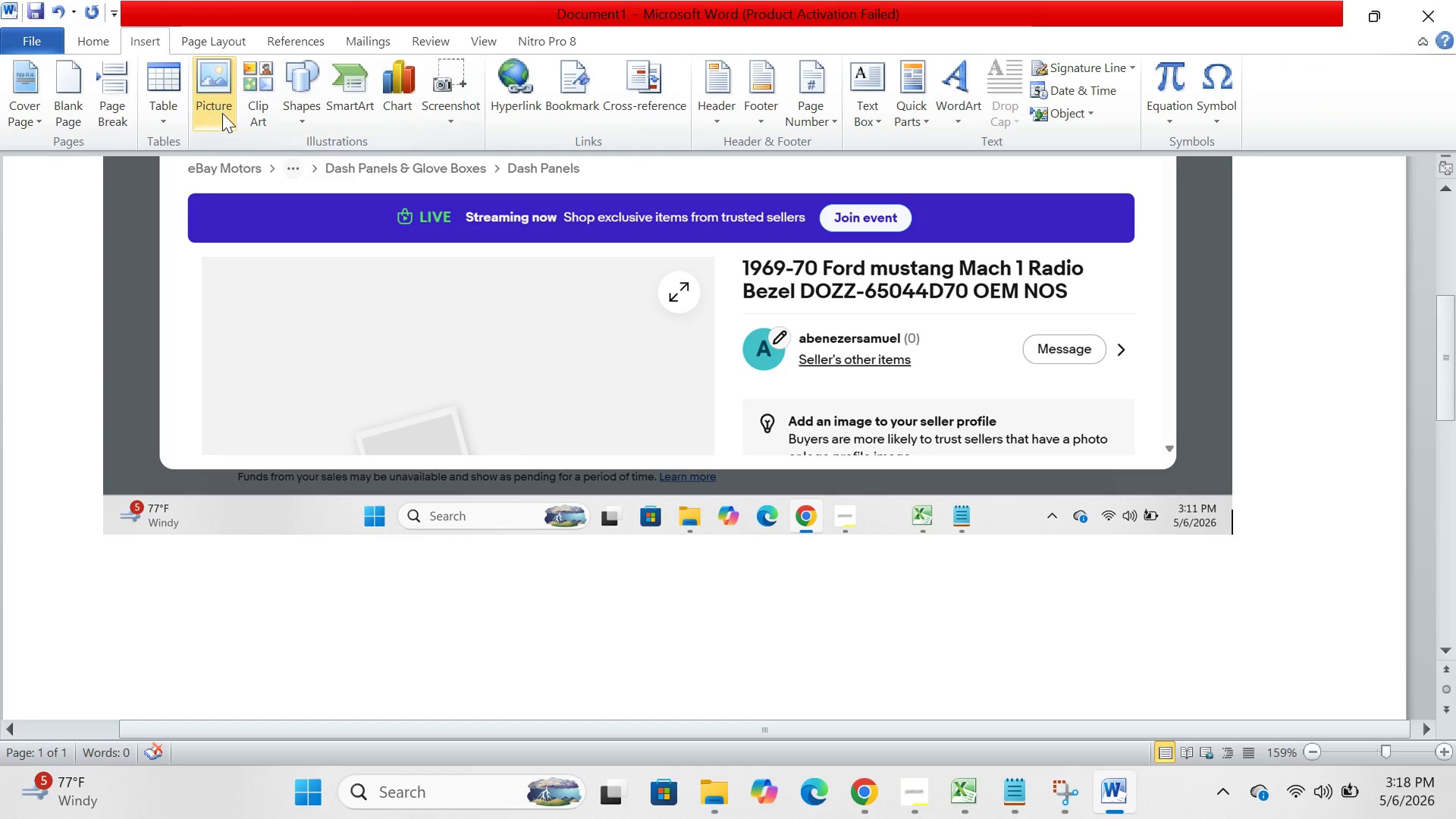 
left_click([222, 113])
 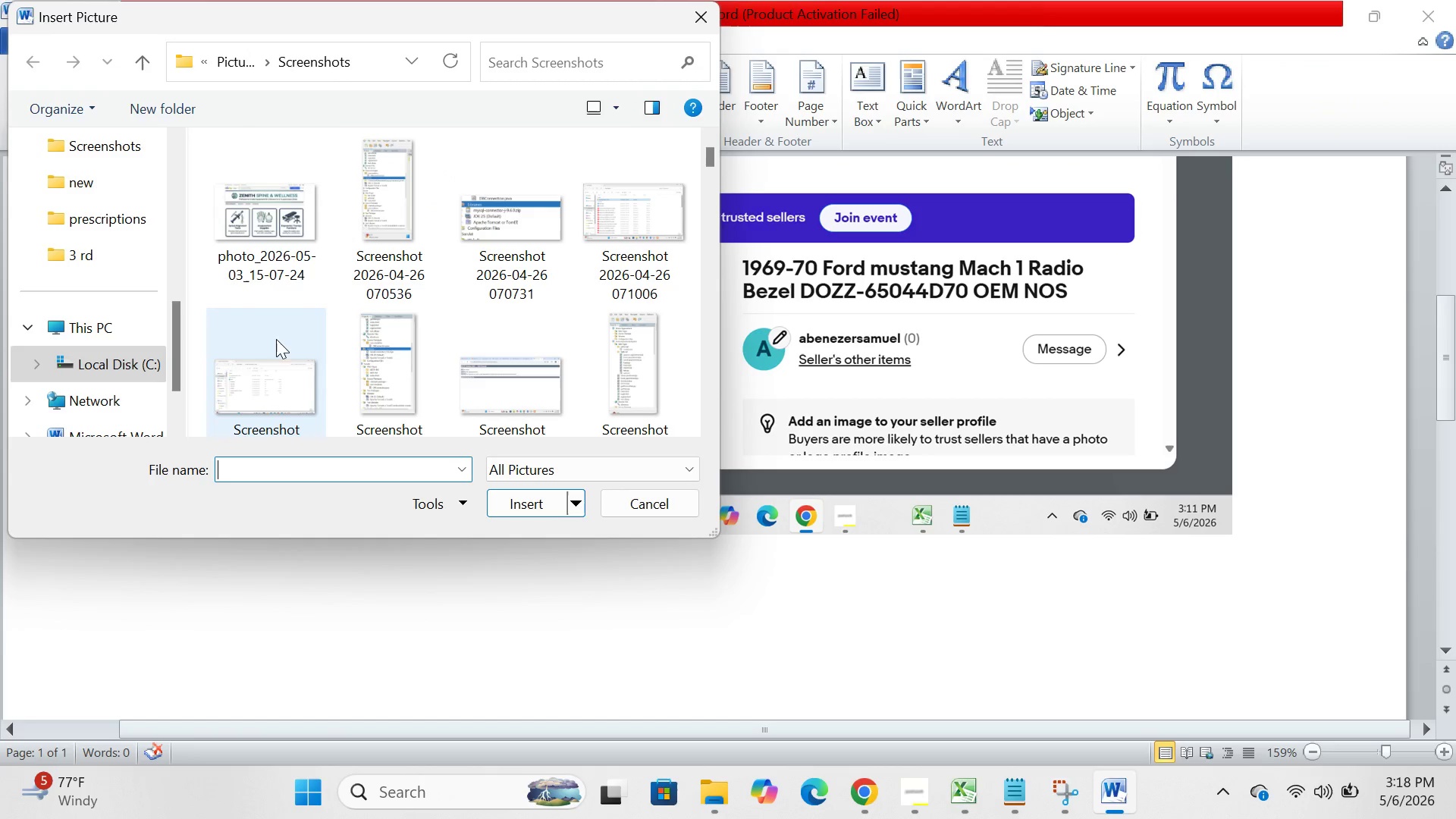 
scroll: coordinate [265, 344], scroll_direction: down, amount: 99.0
 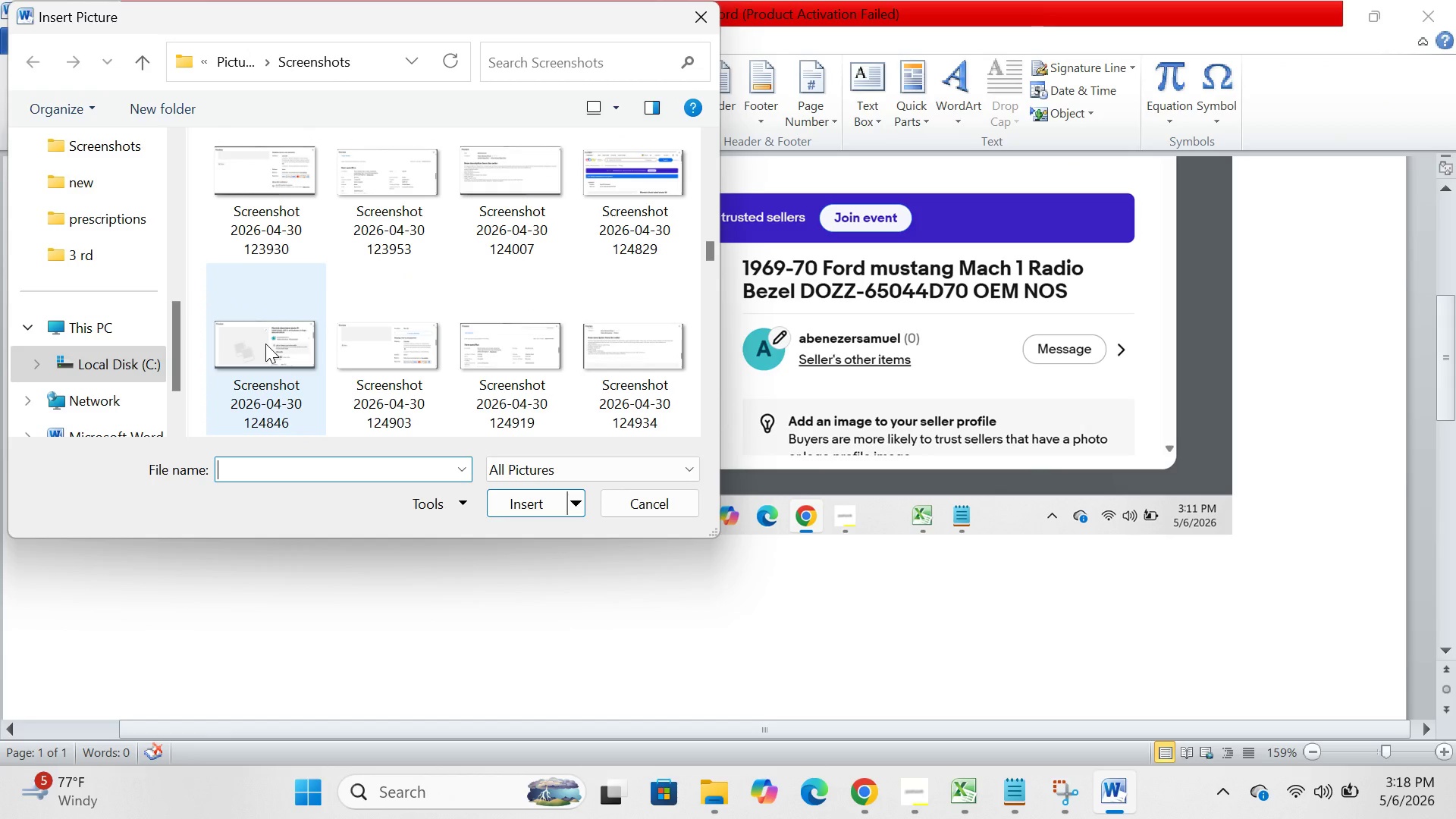 
wait(11.62)
 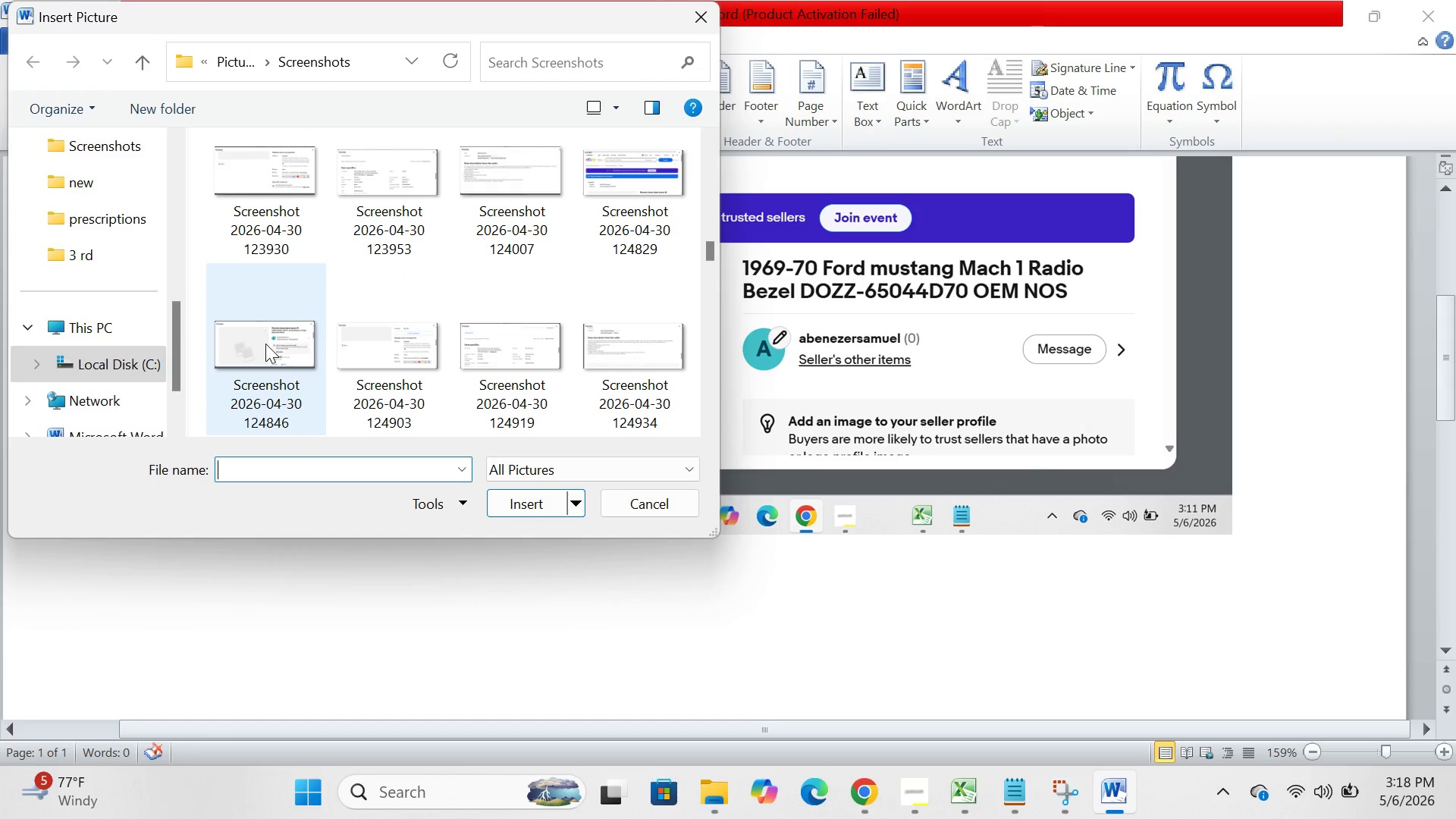 
scroll: coordinate [265, 344], scroll_direction: down, amount: 158.0
 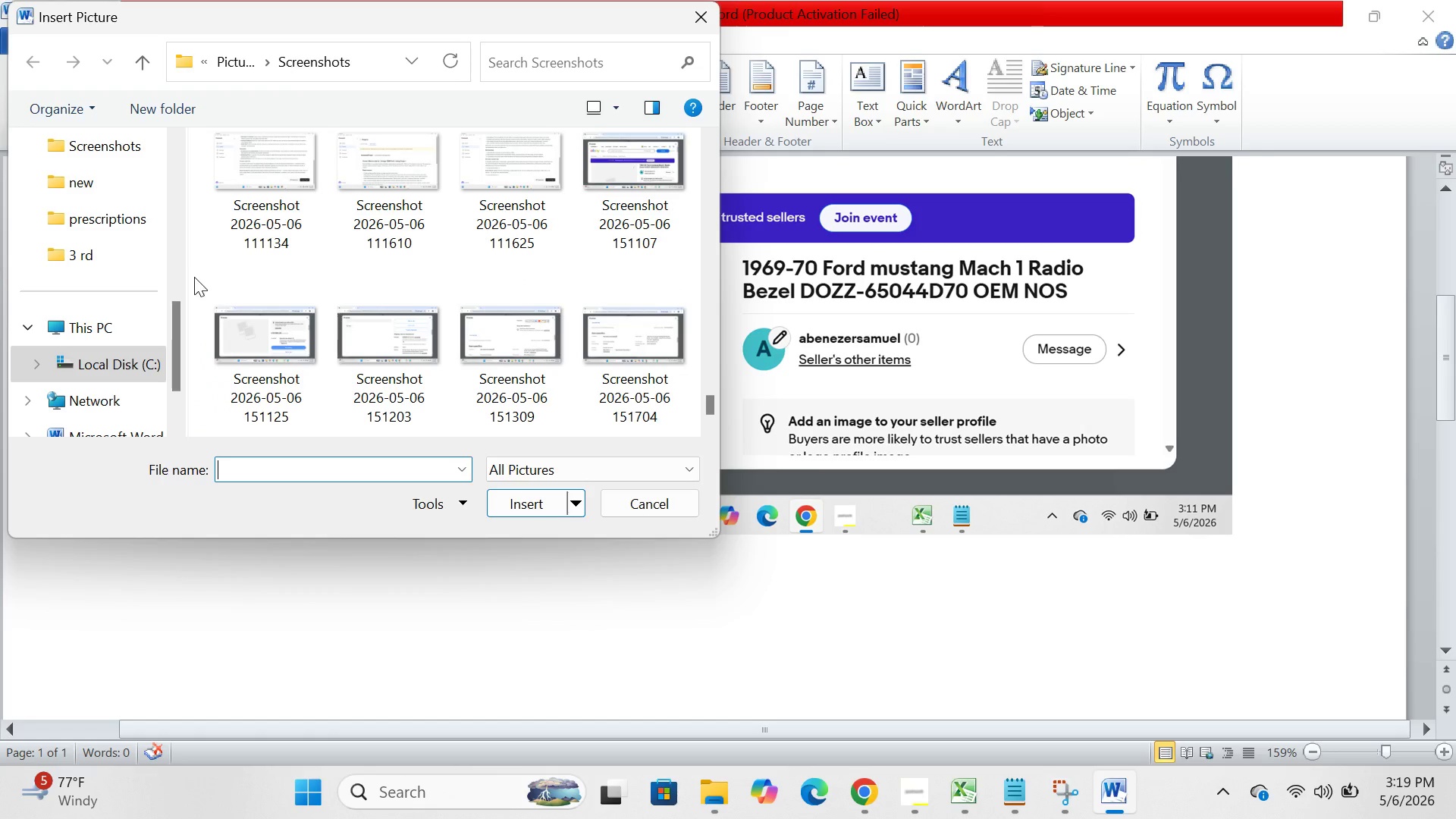 
left_click_drag(start_coordinate=[206, 278], to_coordinate=[683, 569])
 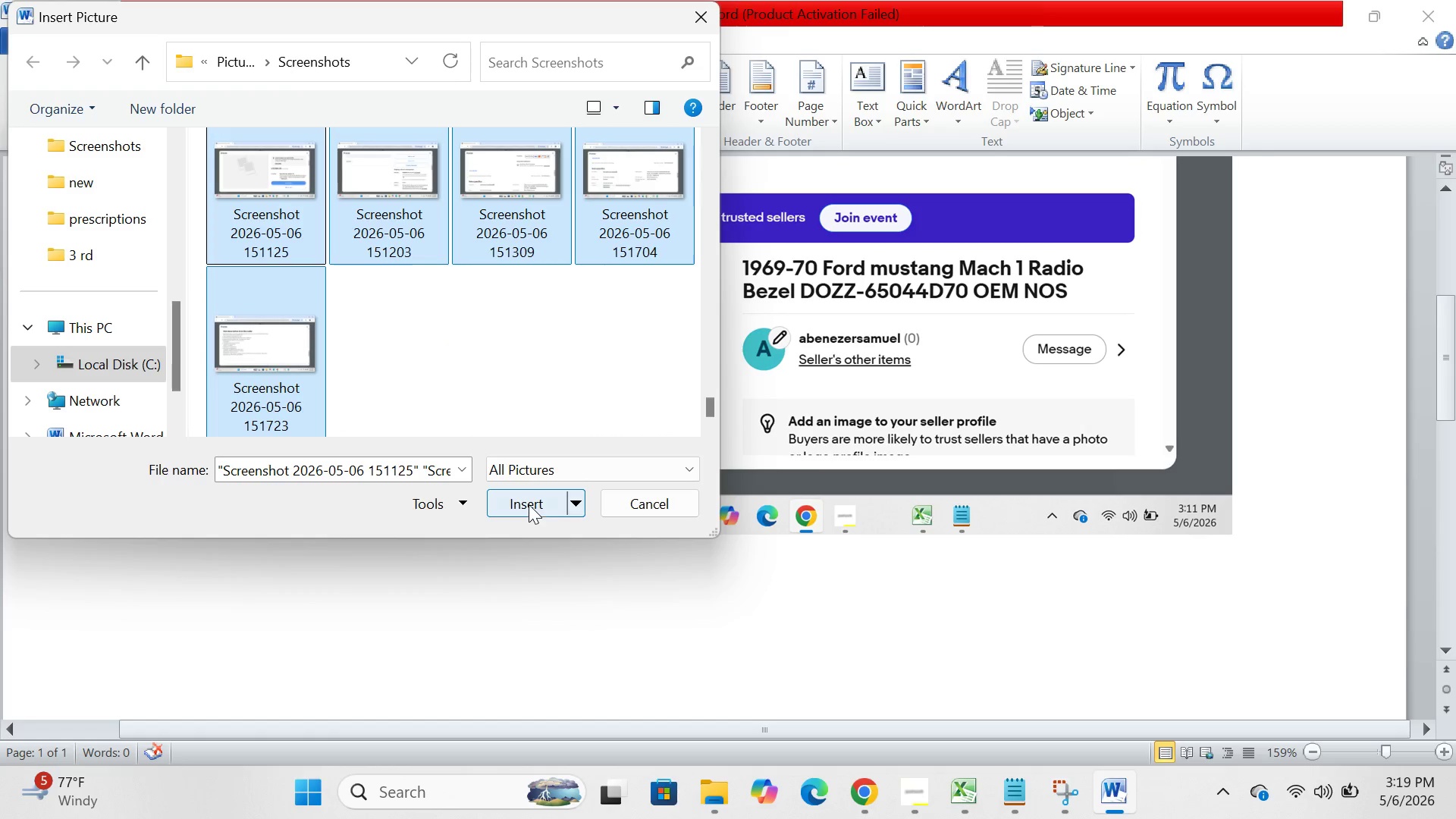 
left_click([529, 504])
 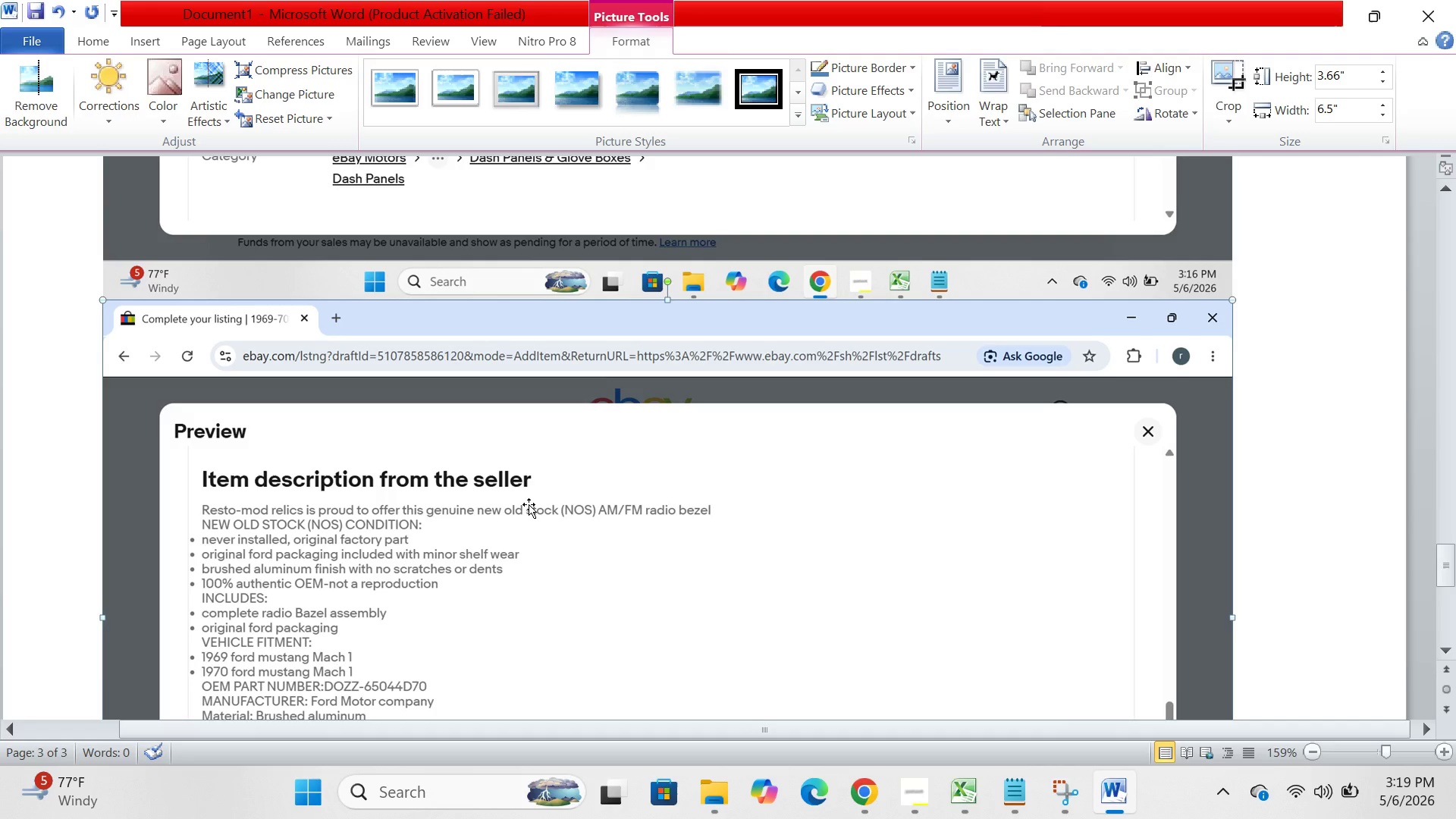 
wait(10.2)
 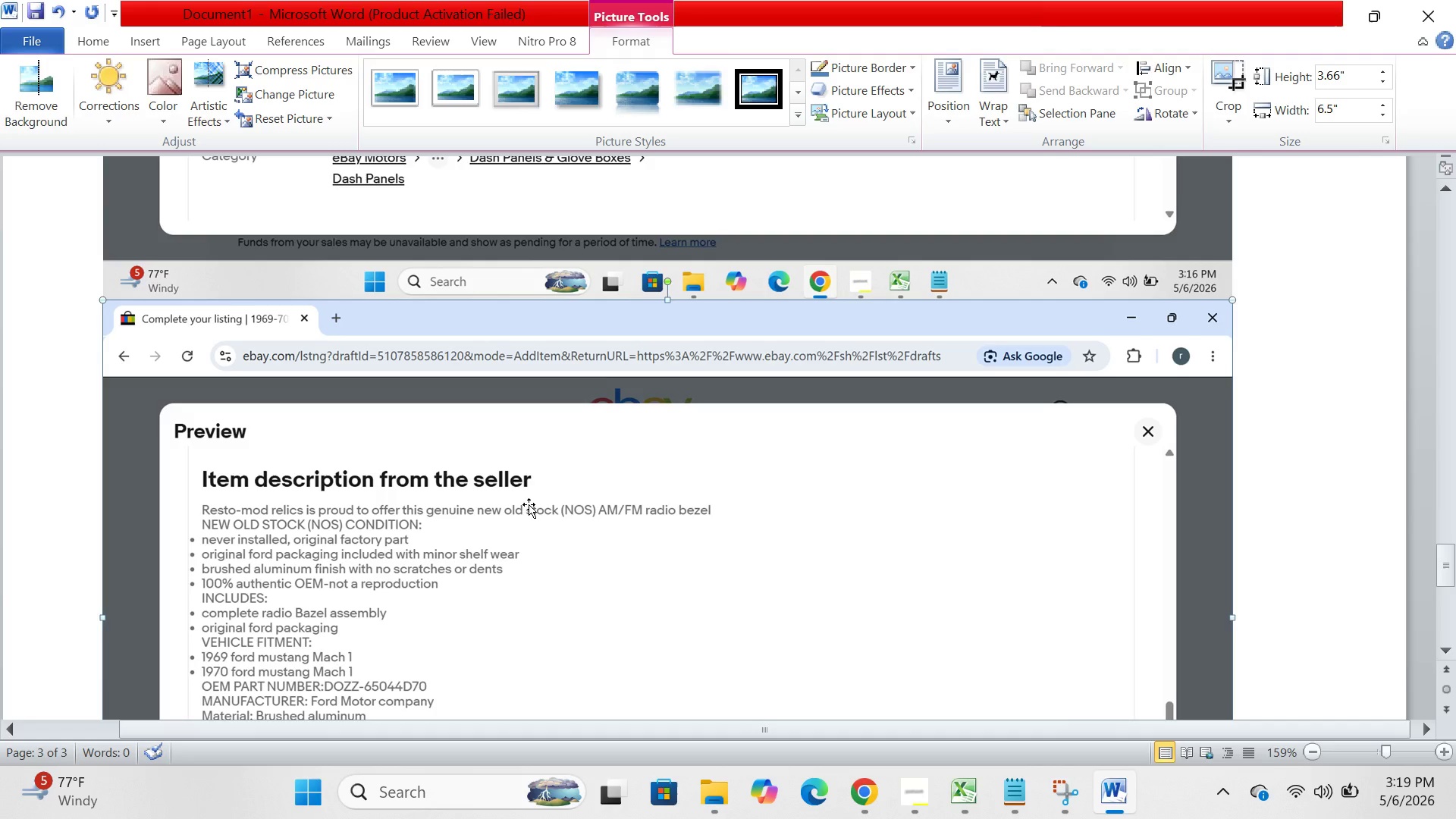 
scroll: coordinate [516, 450], scroll_direction: down, amount: 16.0
 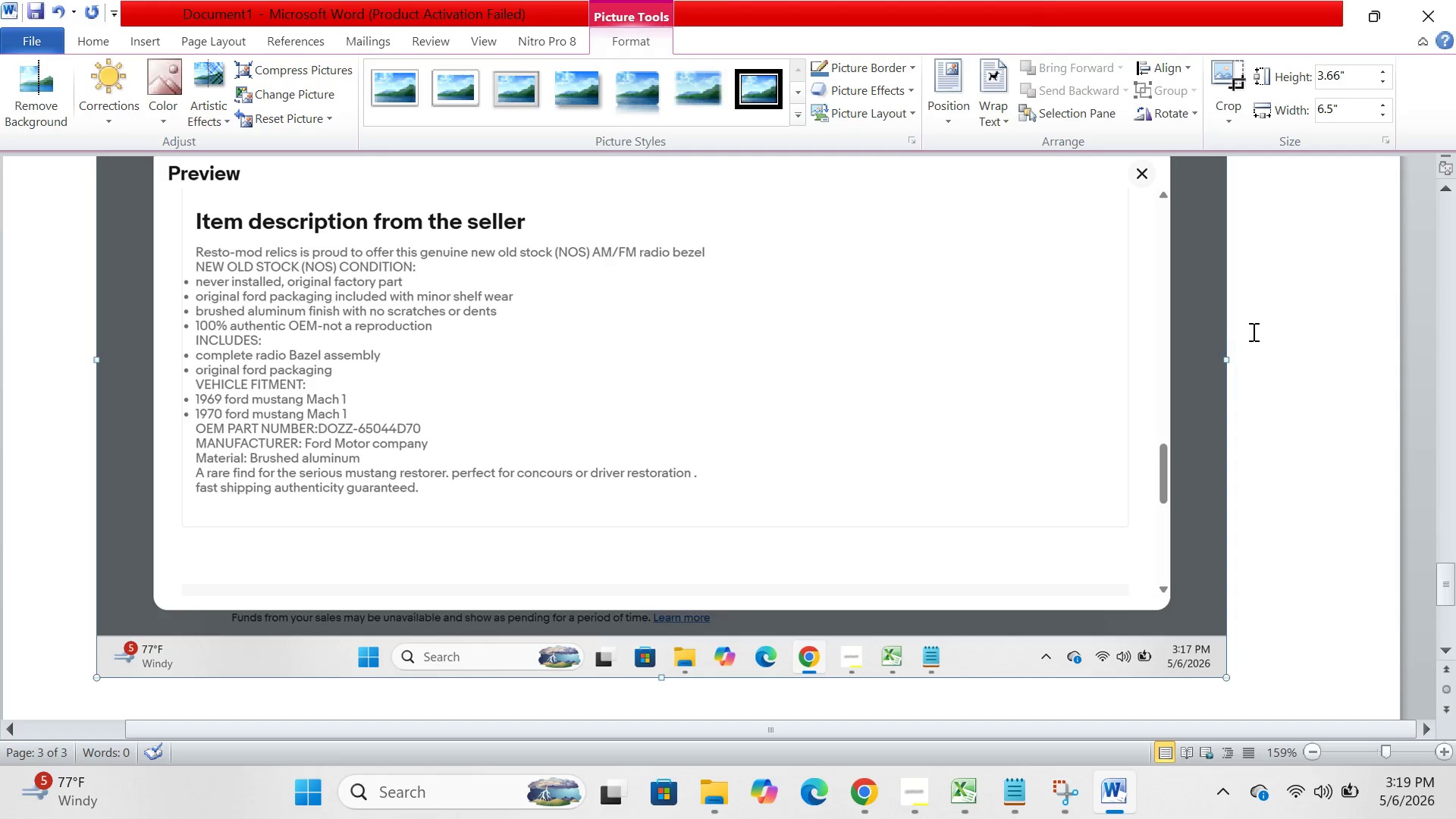 
left_click([1292, 372])
 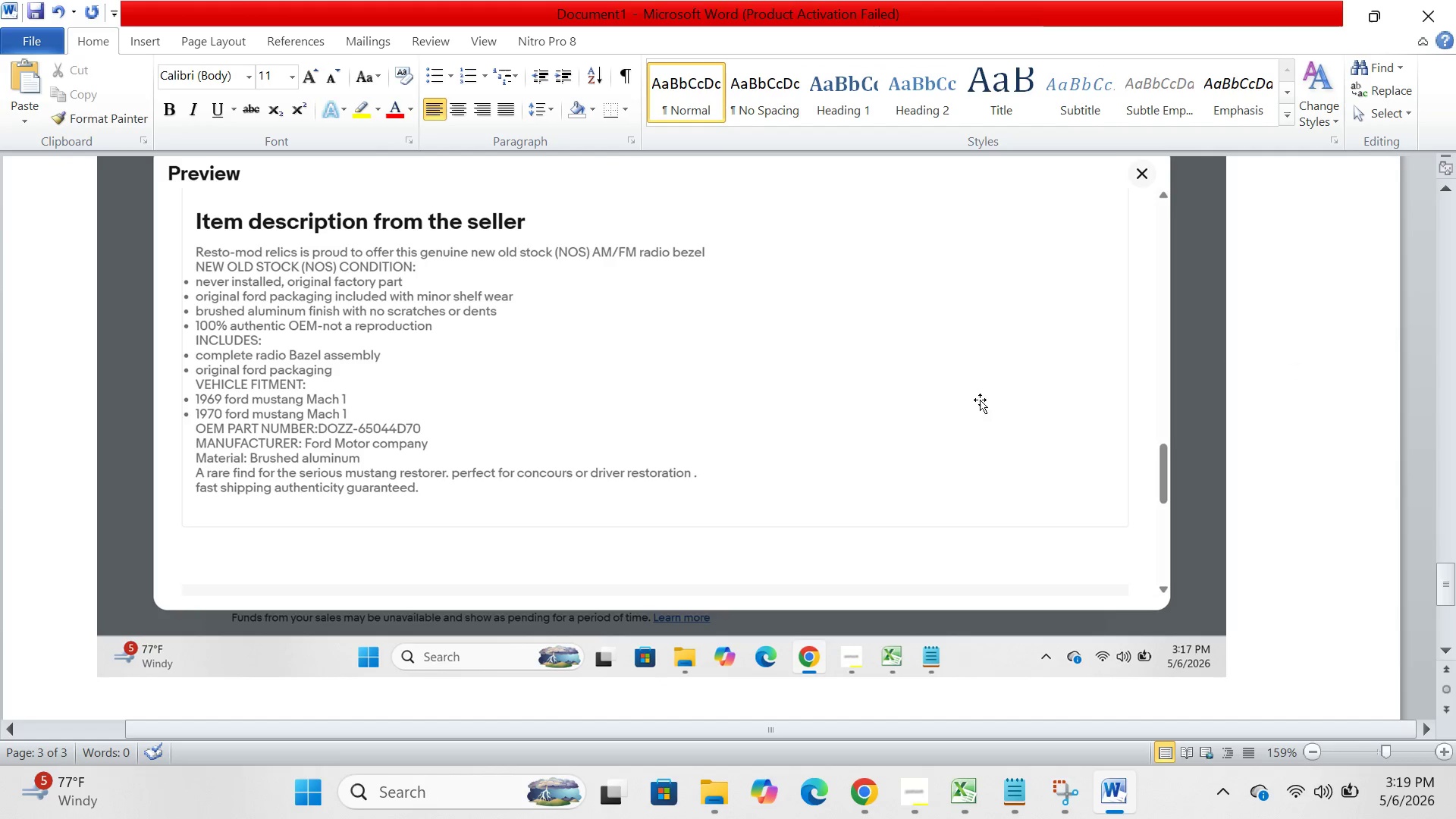 
scroll: coordinate [888, 441], scroll_direction: up, amount: 9.0
 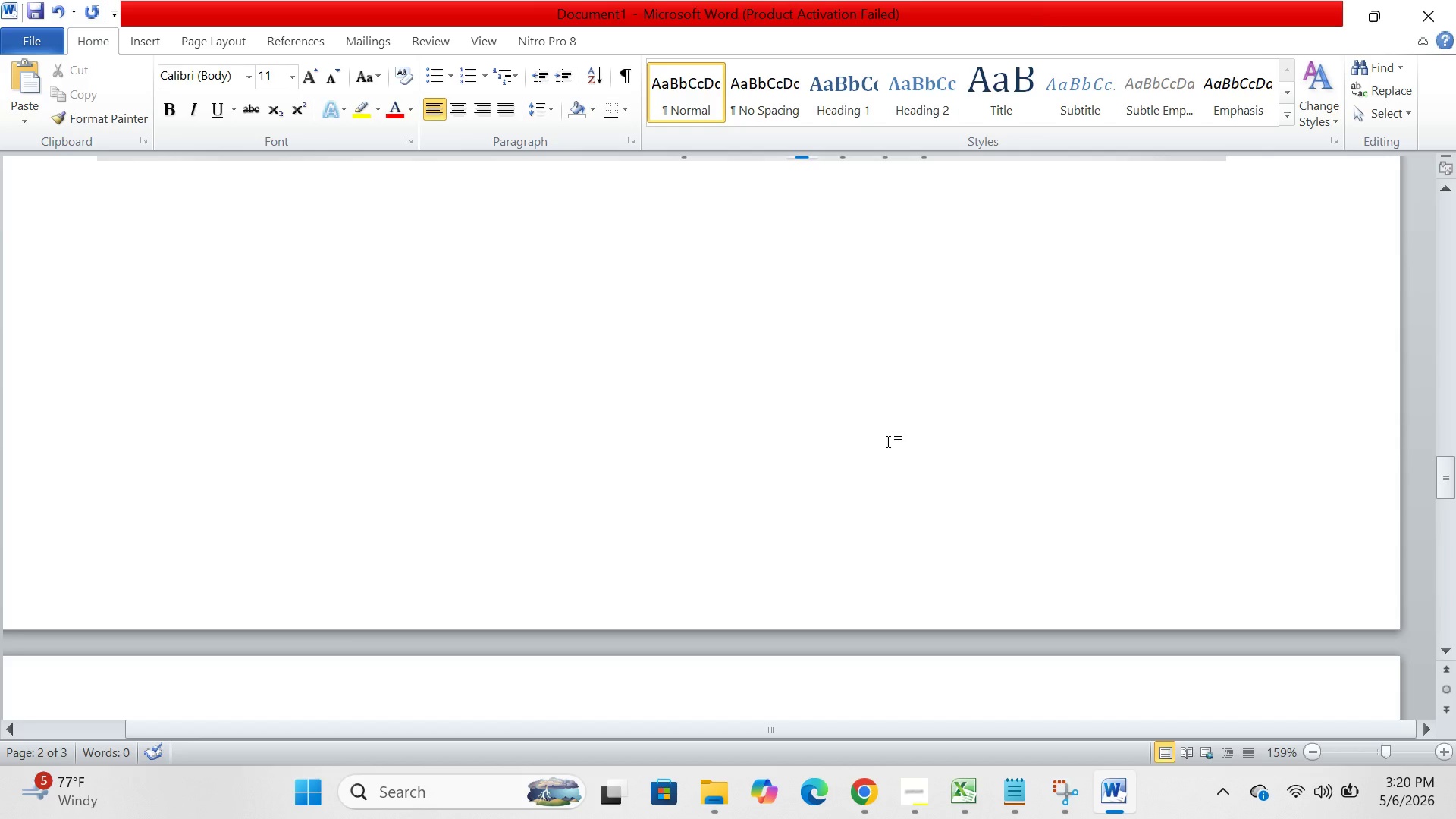 
wait(30.74)
 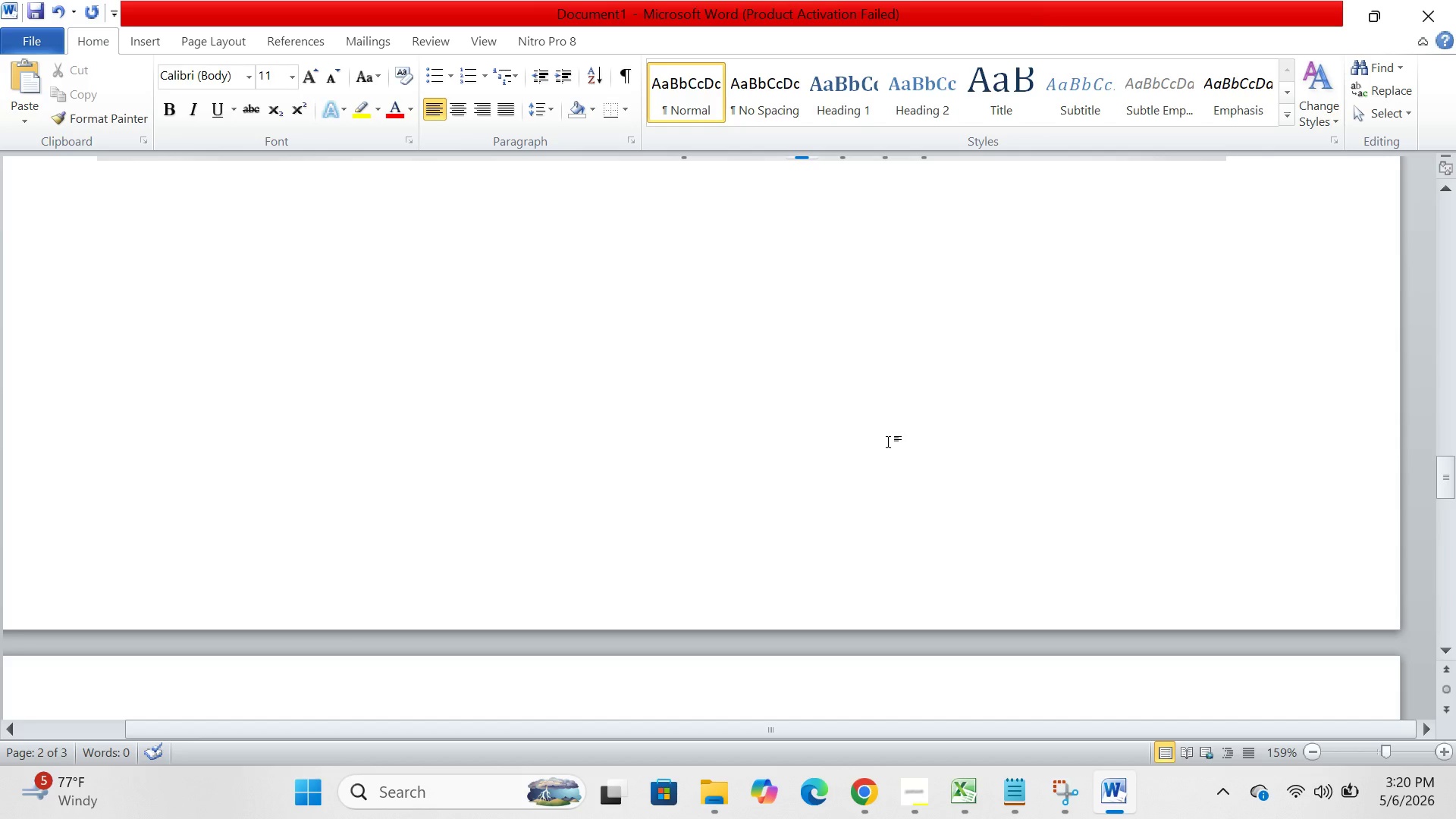 
scroll: coordinate [888, 441], scroll_direction: down, amount: 10.0
 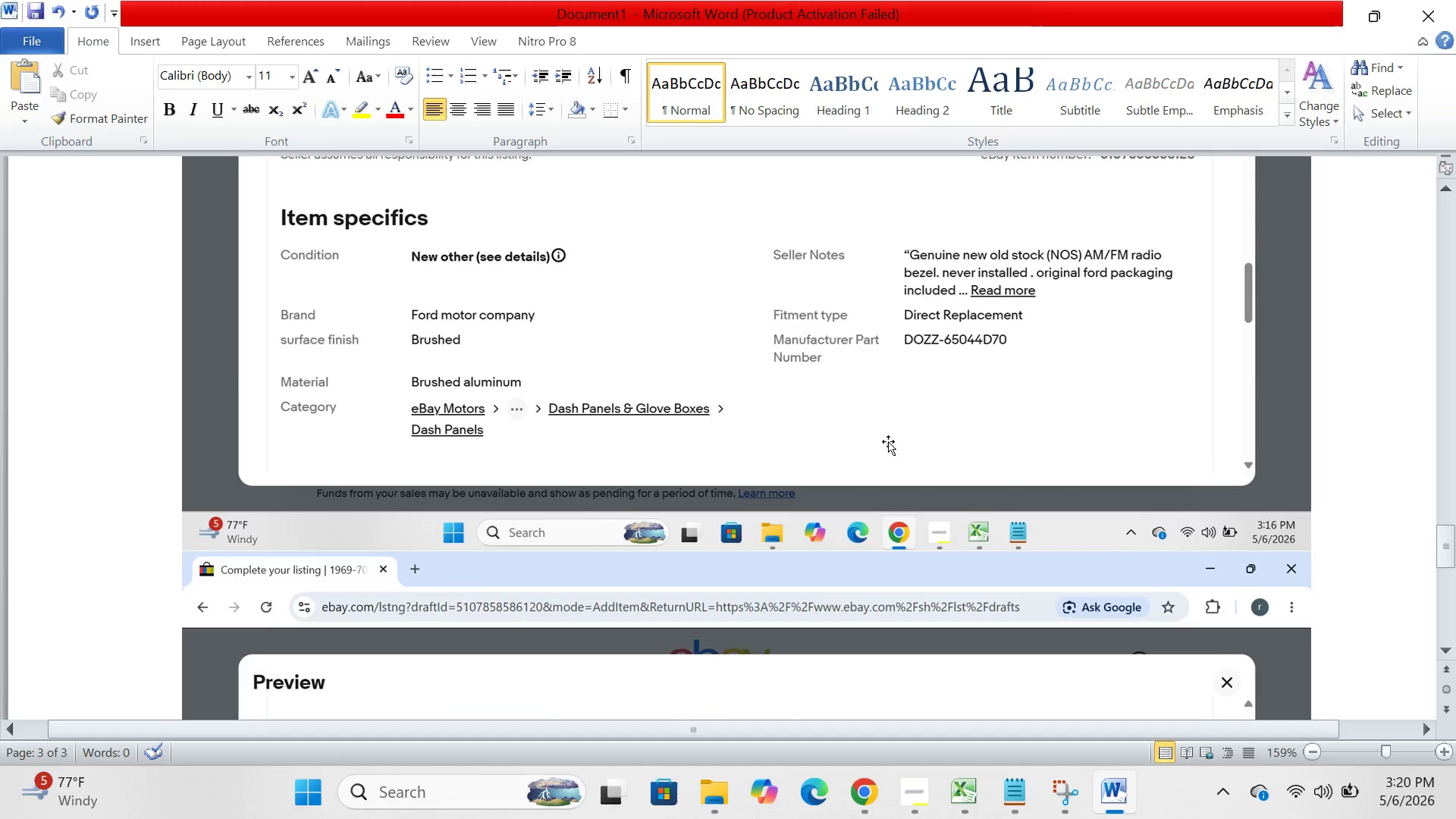 
scroll: coordinate [888, 441], scroll_direction: up, amount: 23.0
 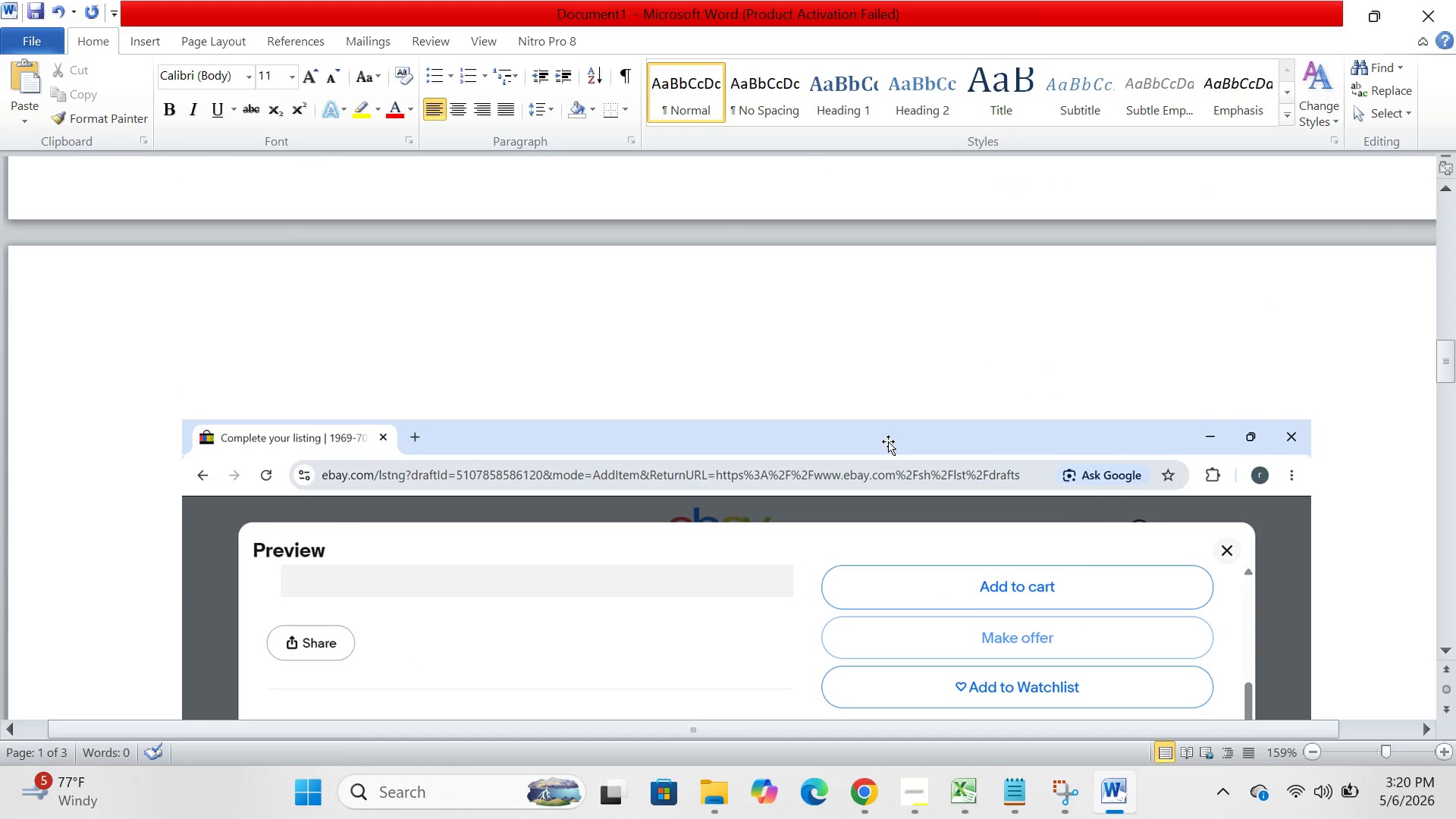 
wait(7.31)
 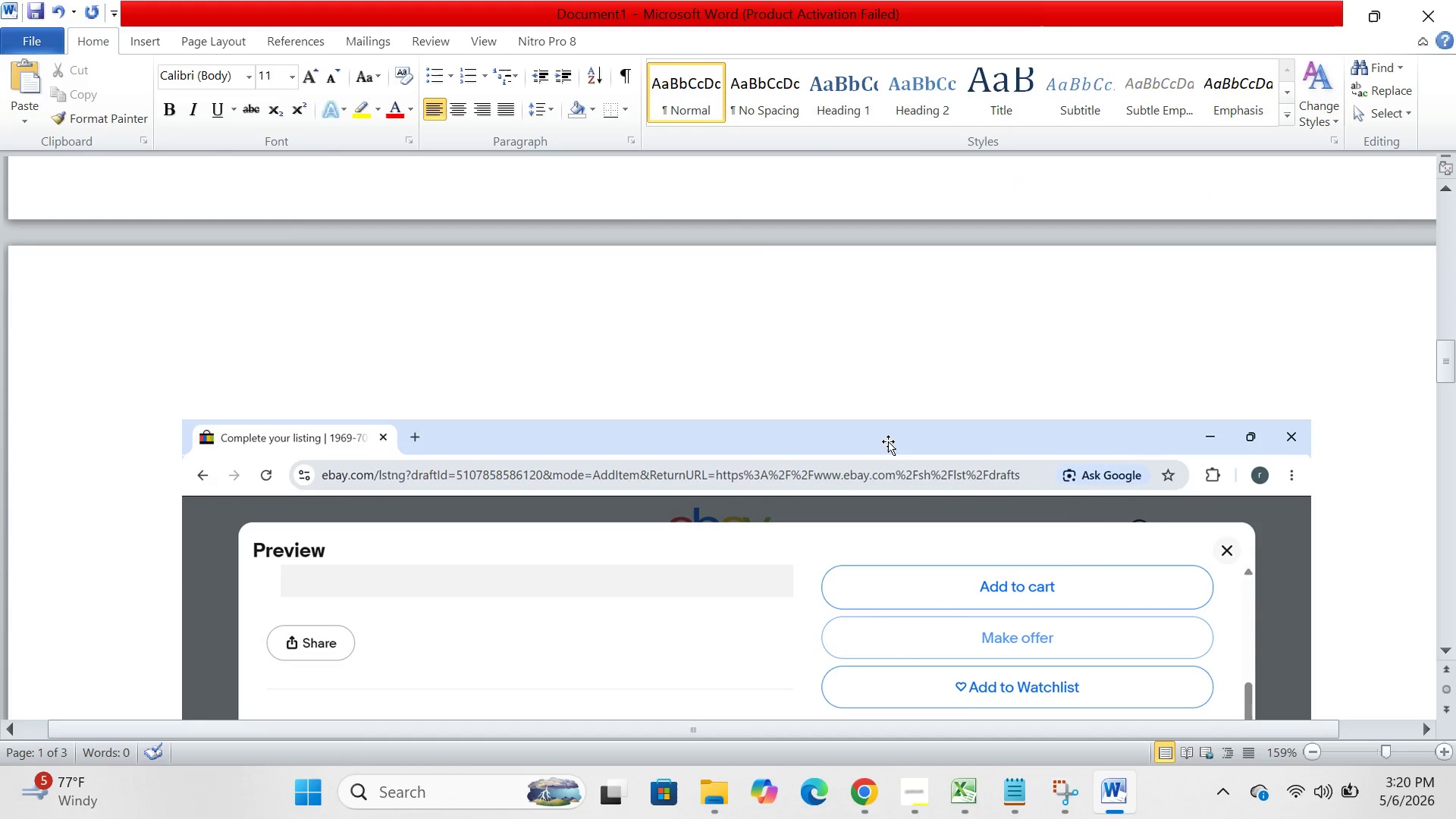 
scroll: coordinate [888, 441], scroll_direction: down, amount: 40.0
 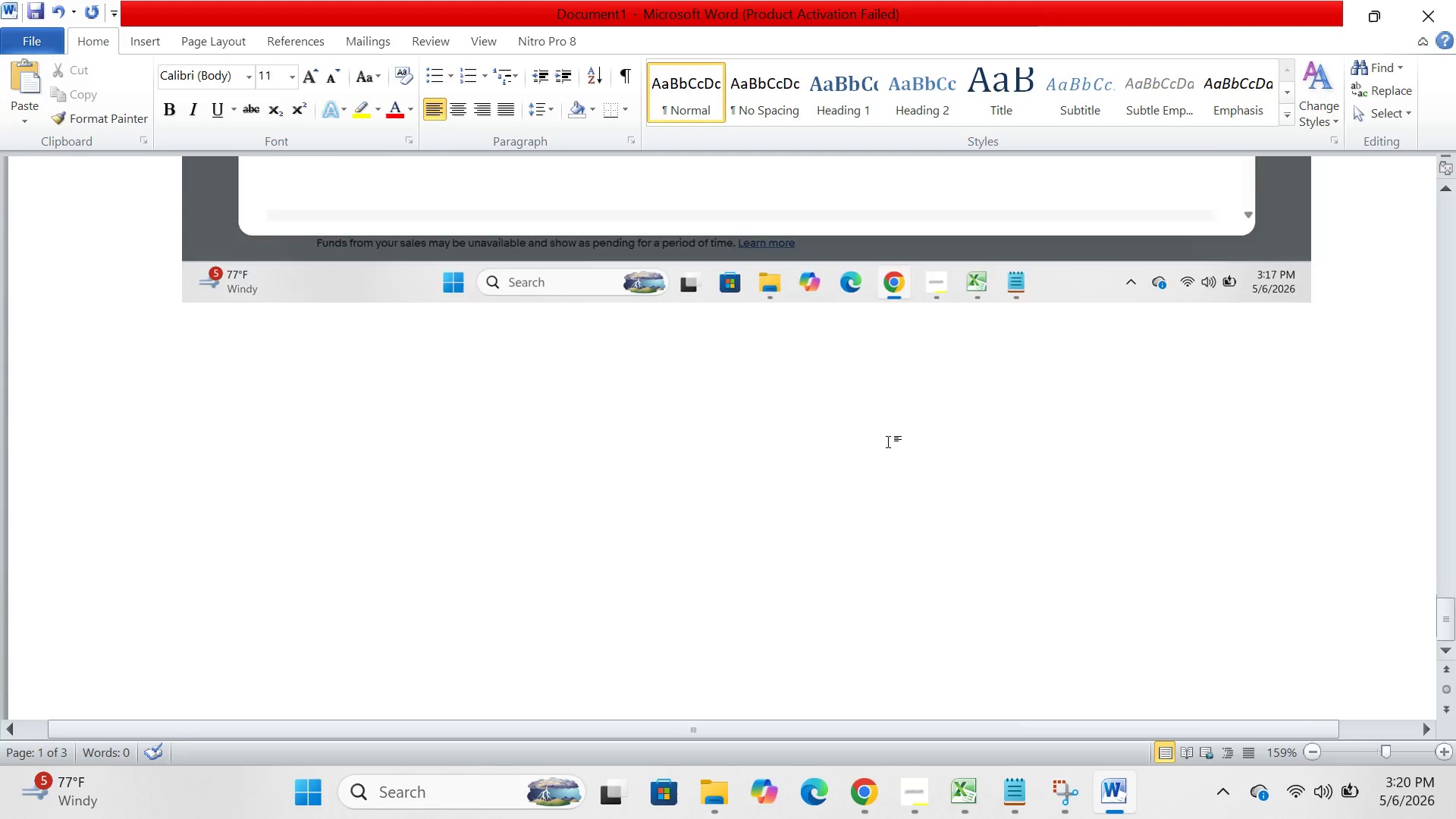 
scroll: coordinate [888, 441], scroll_direction: up, amount: 60.0
 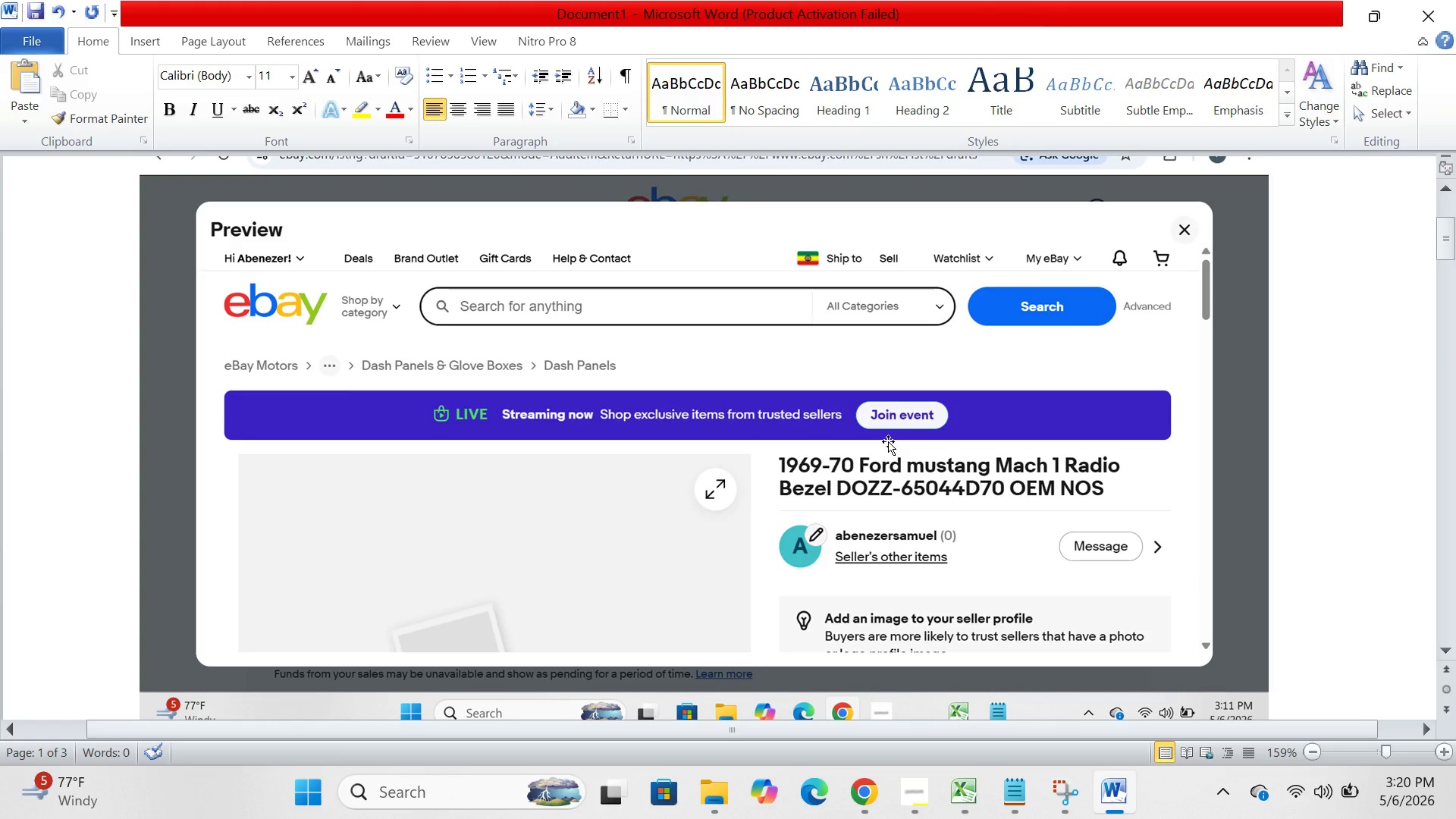 
wait(15.28)
 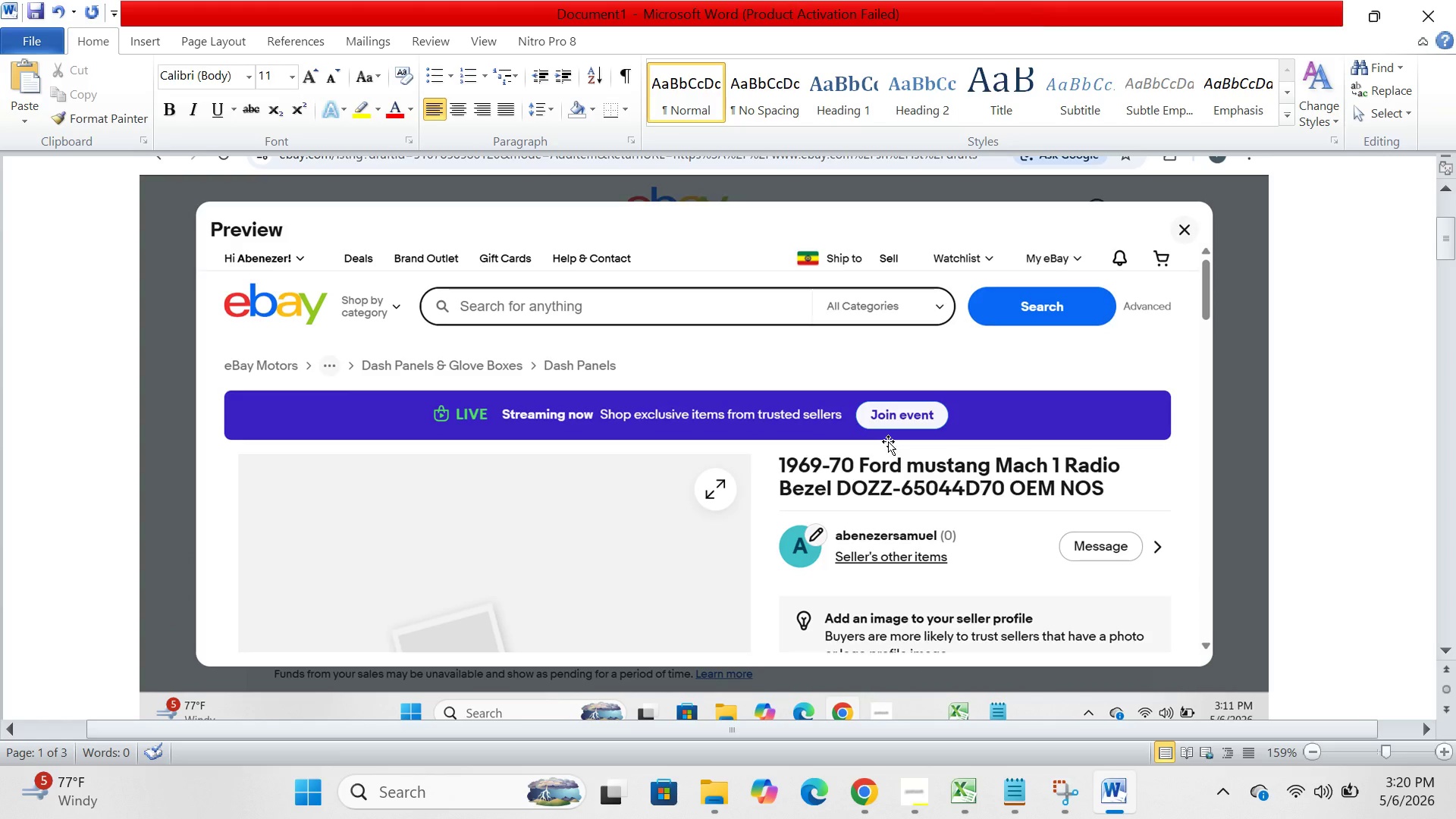 
scroll: coordinate [888, 441], scroll_direction: up, amount: 5.0
 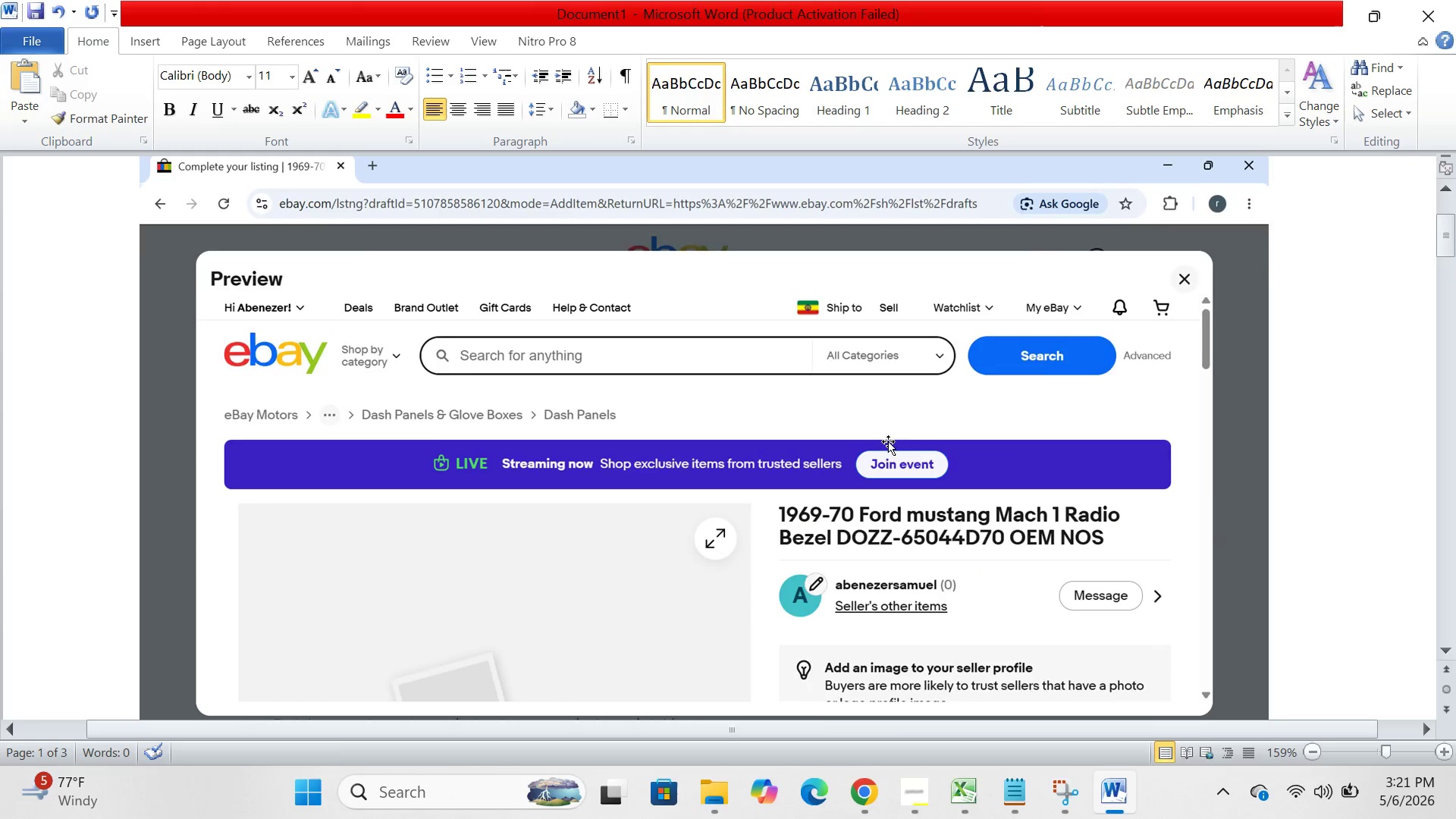 
scroll: coordinate [888, 441], scroll_direction: none, amount: 0.0
 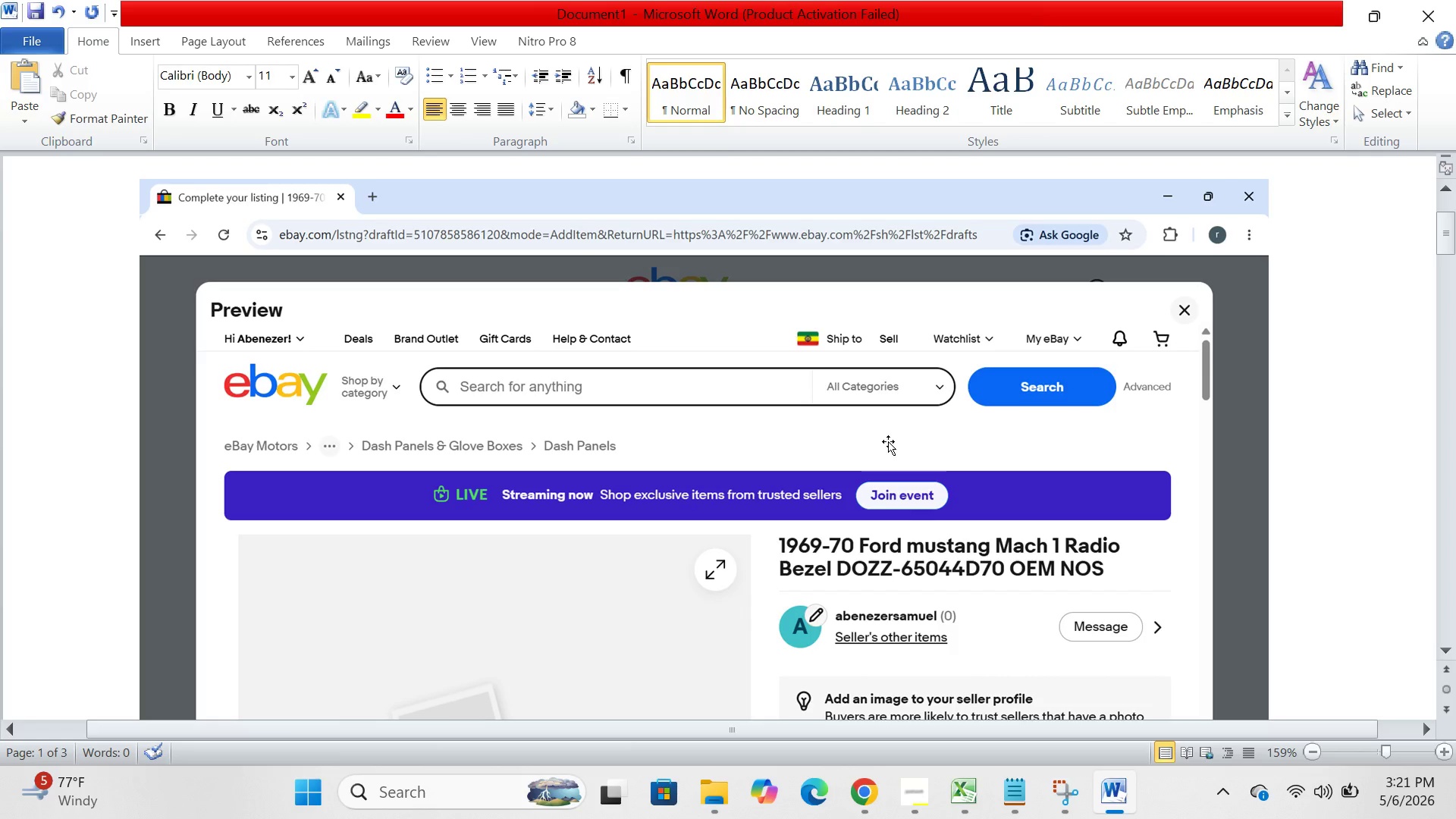 
wait(28.01)
 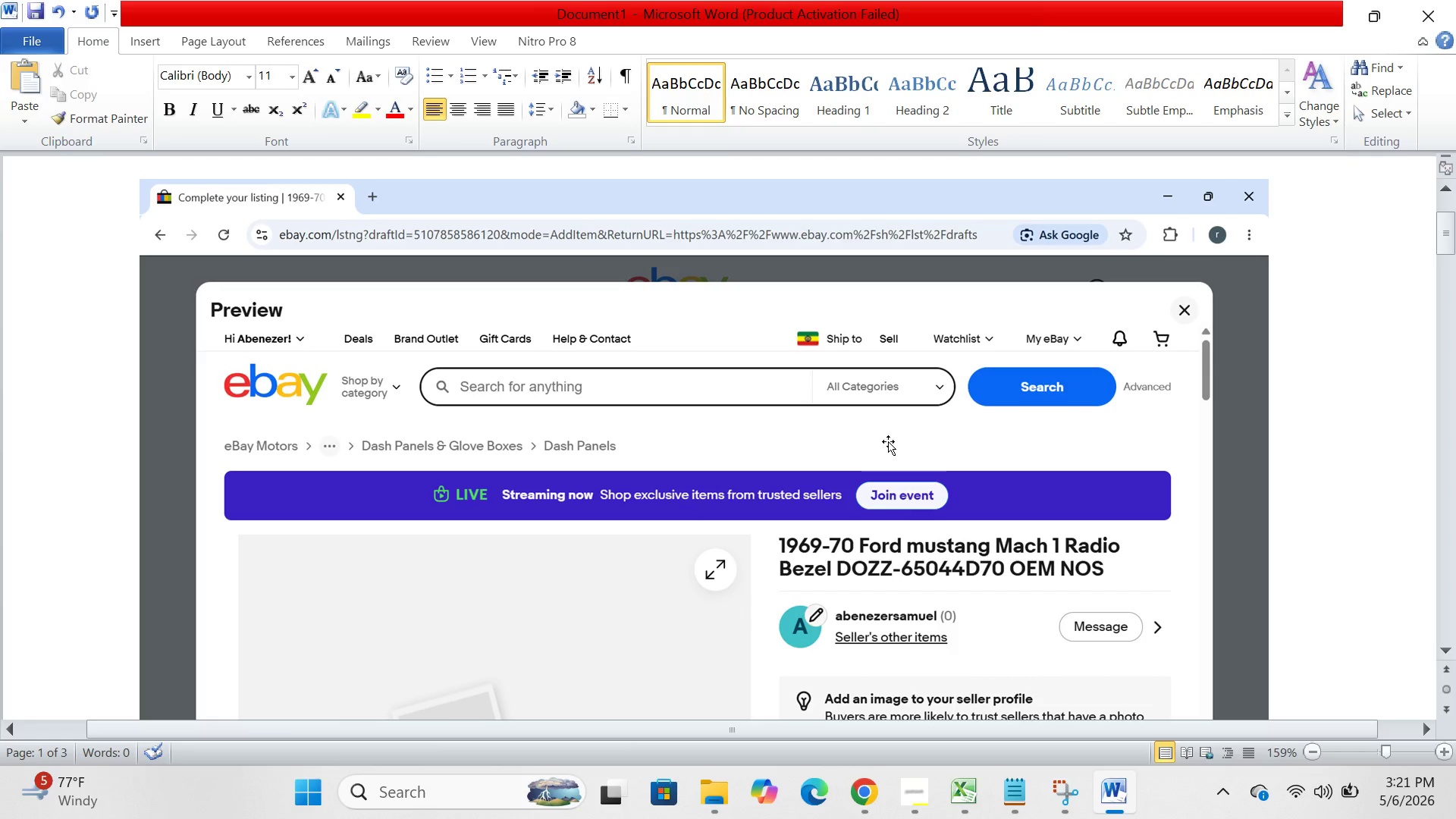 
left_click([35, 35])
 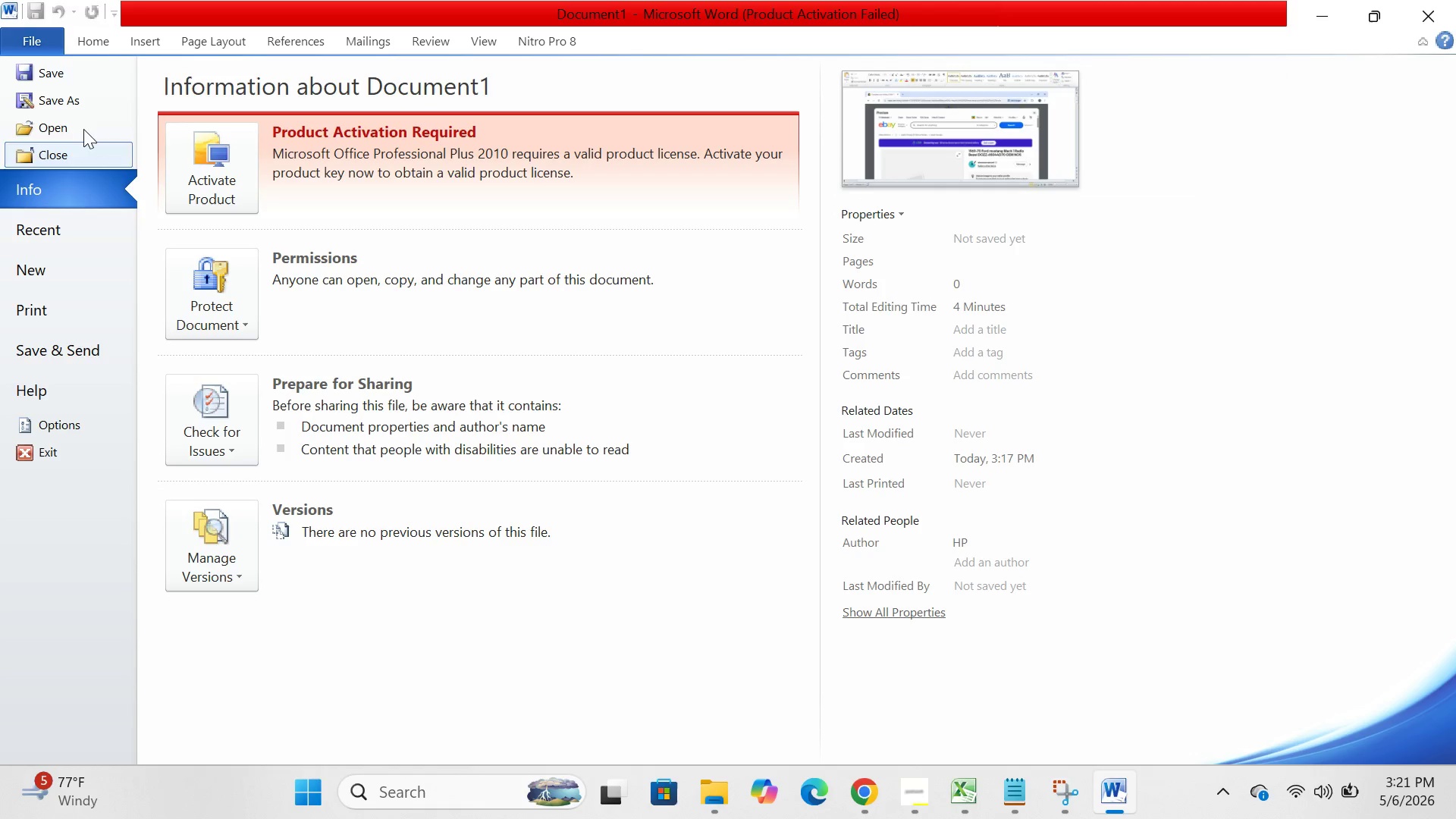 
left_click([83, 103])
 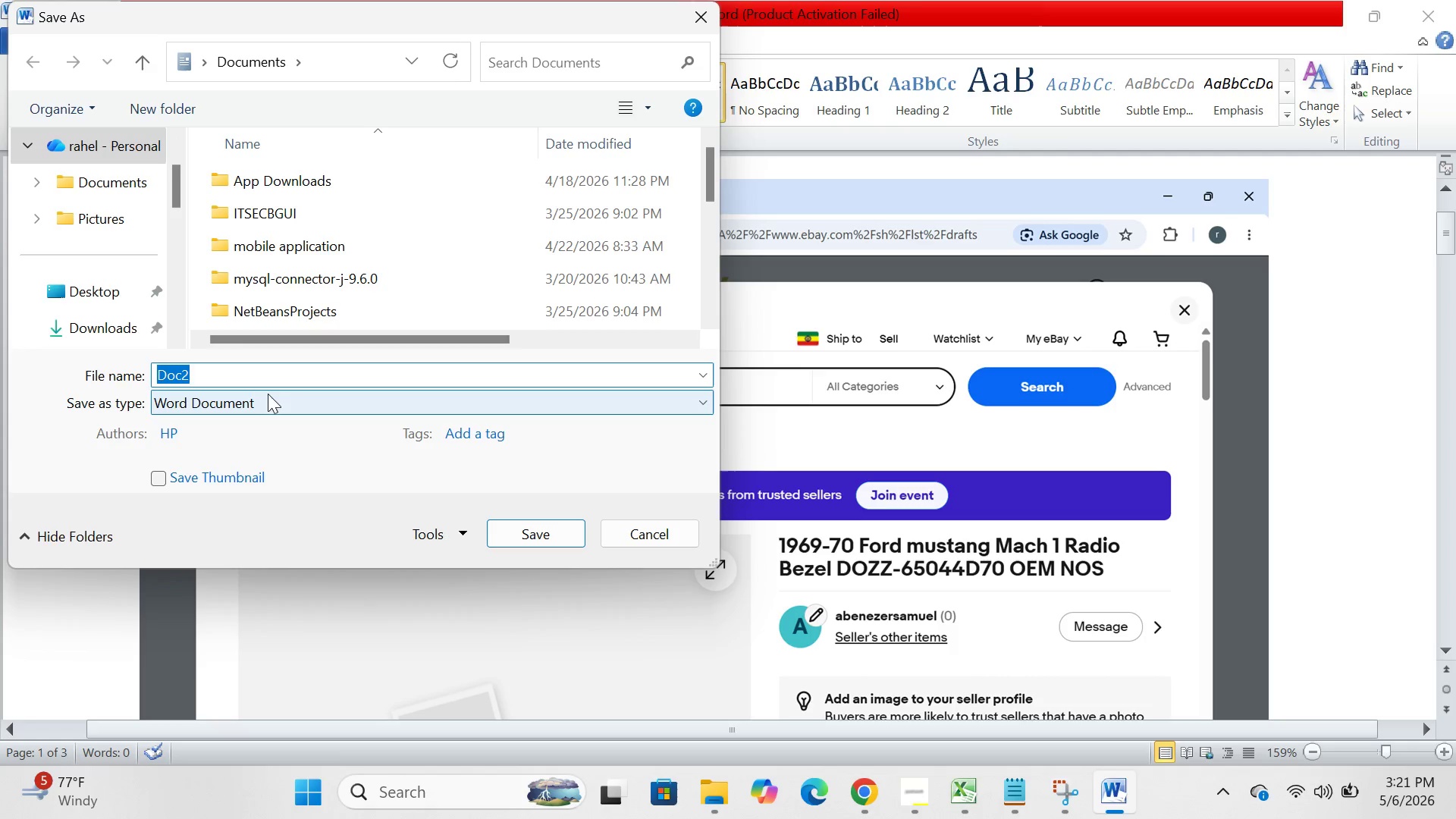 
scroll: coordinate [108, 332], scroll_direction: down, amount: 2.0
 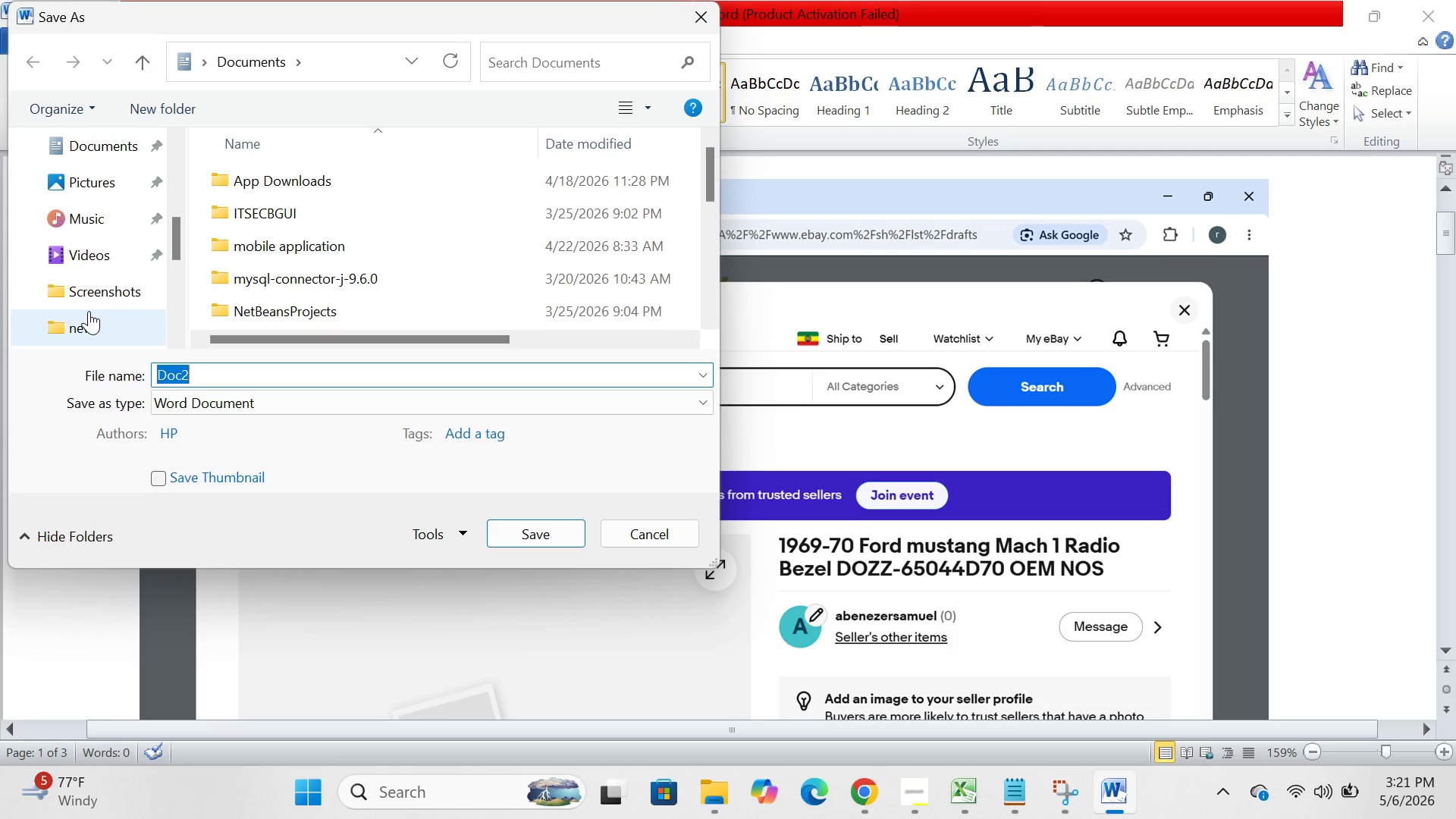 
double_click([89, 311])
 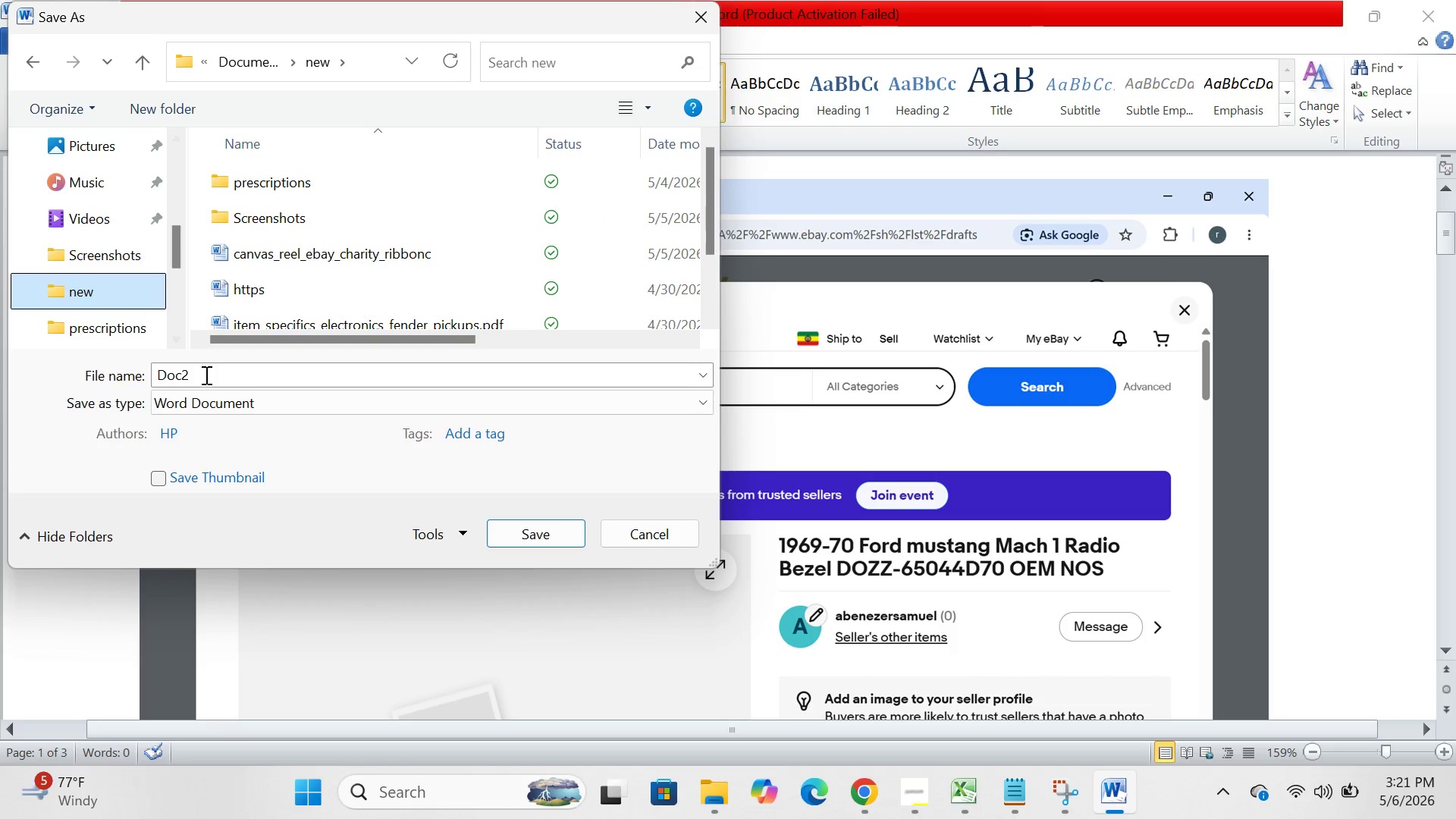 
left_click([205, 379])
 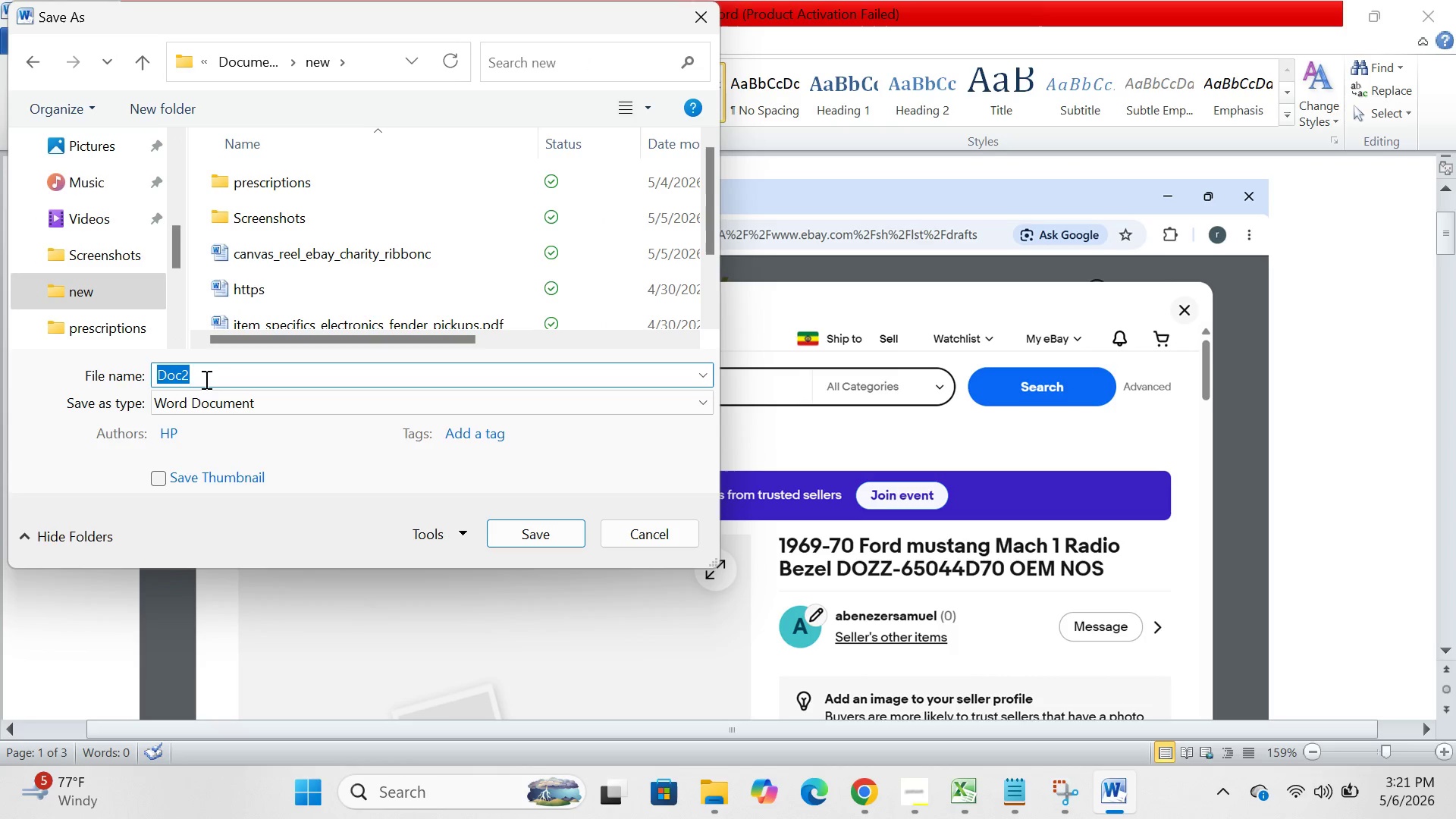 
key(Backspace)
 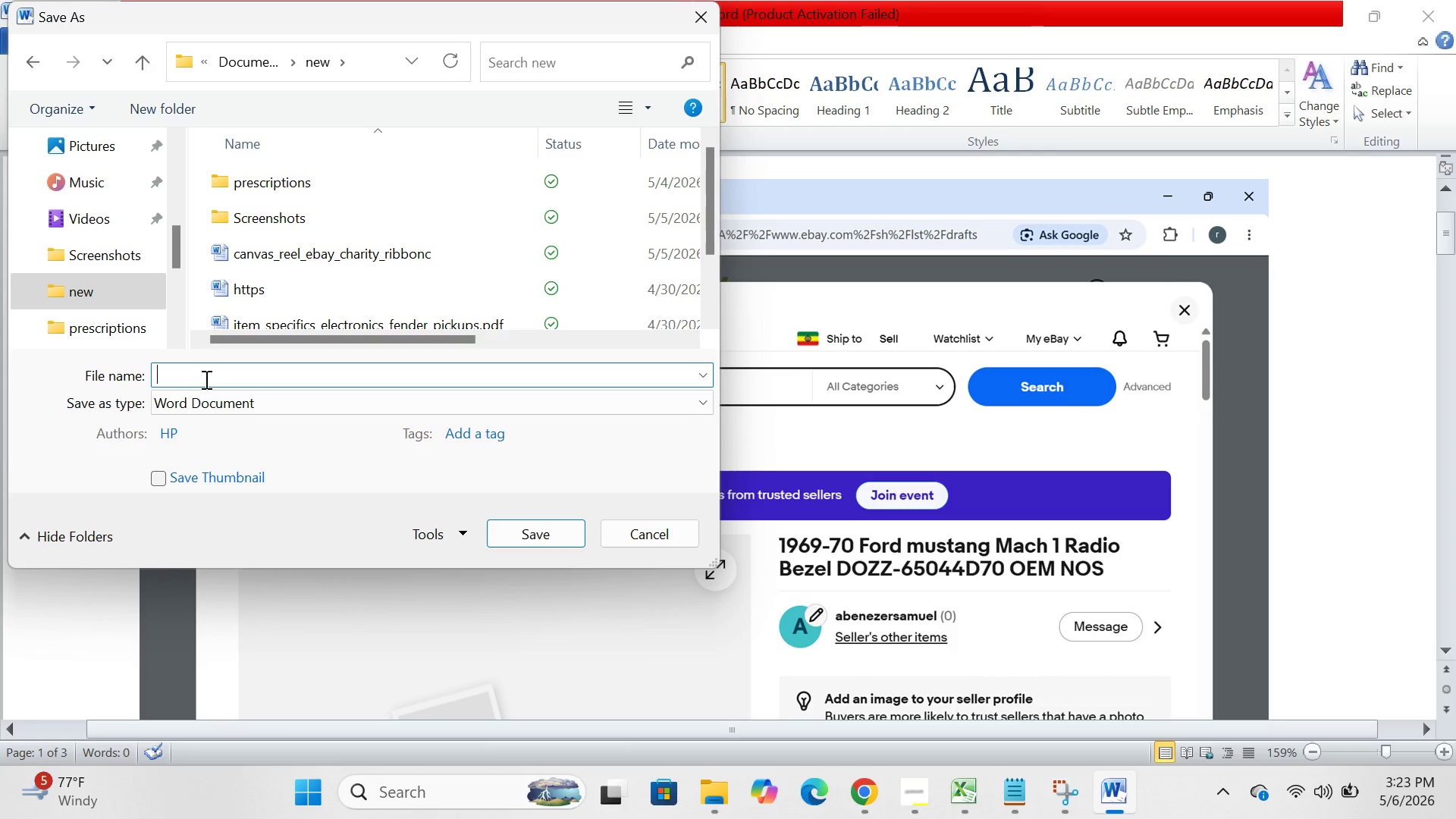 
wait(98.58)
 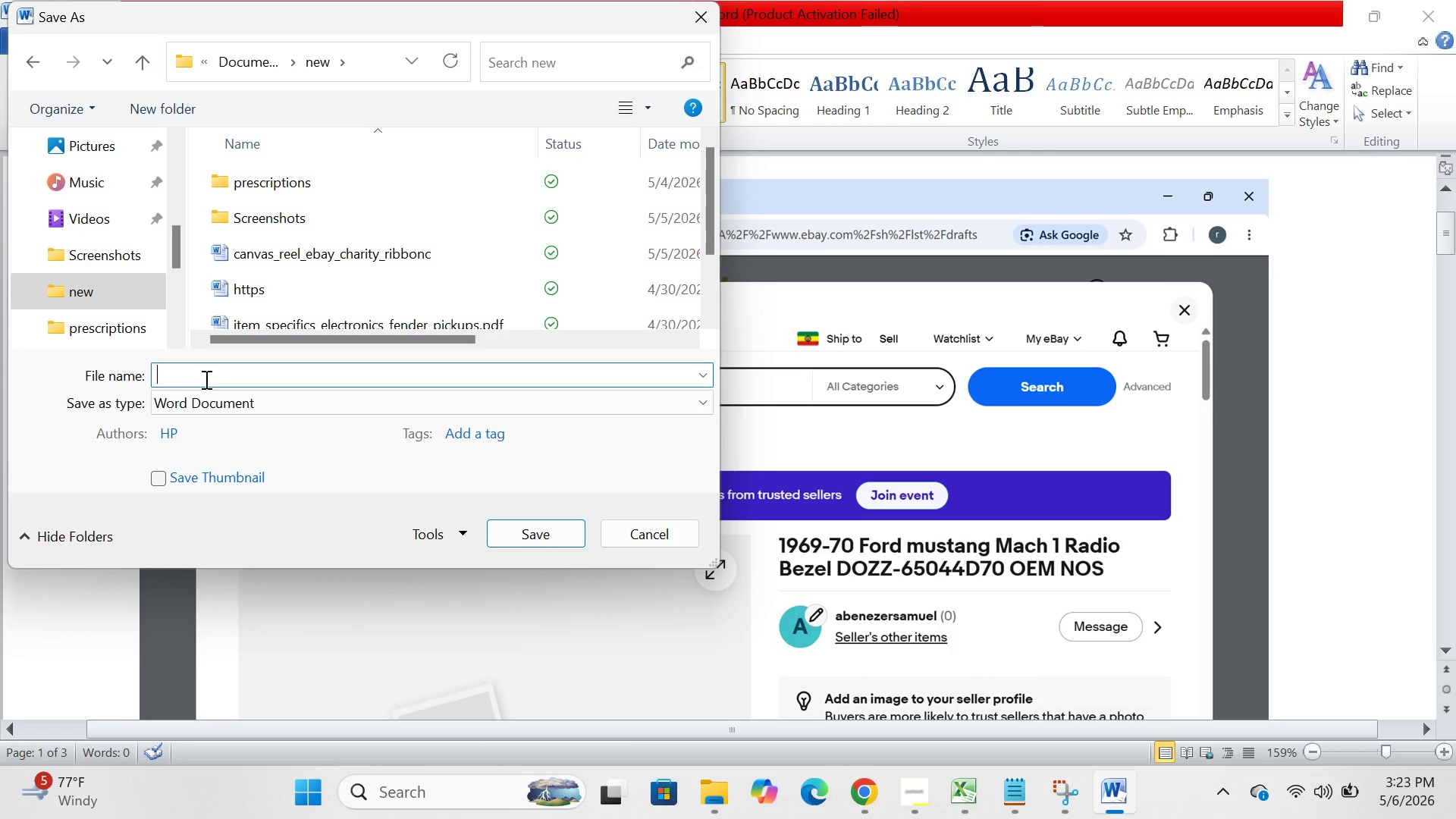 
left_click([224, 405])
 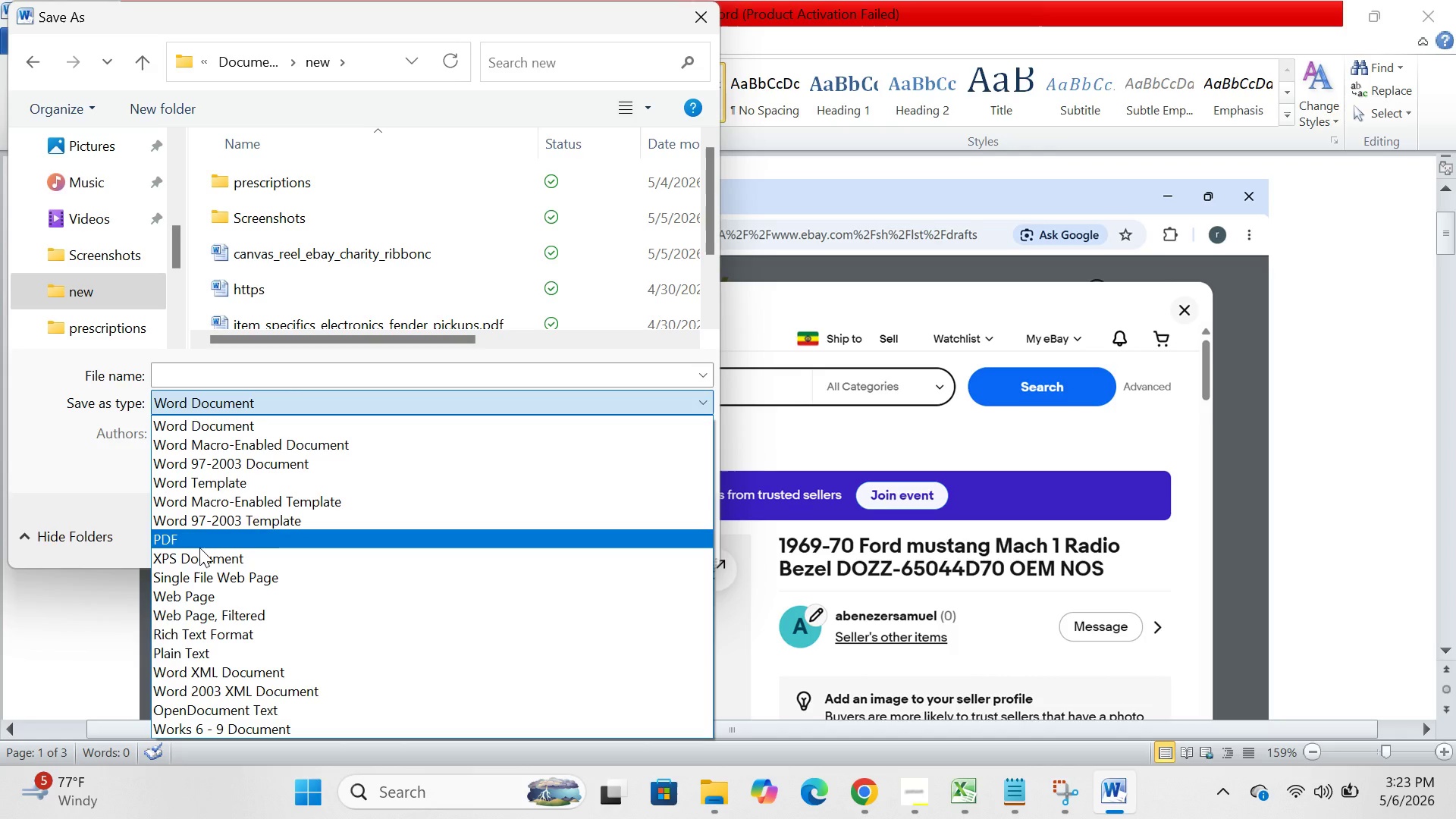 
left_click([199, 548])
 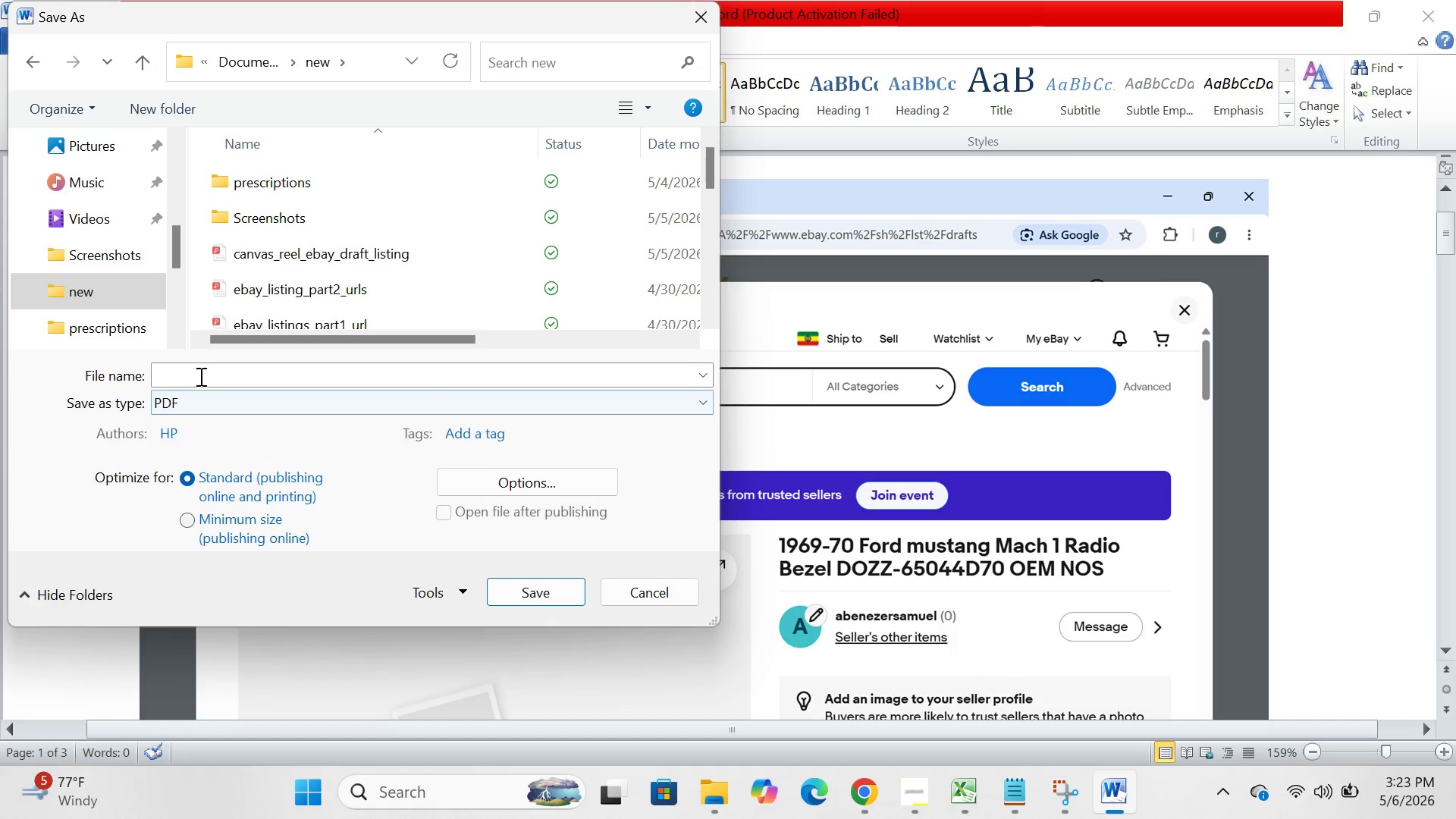 
left_click([199, 375])
 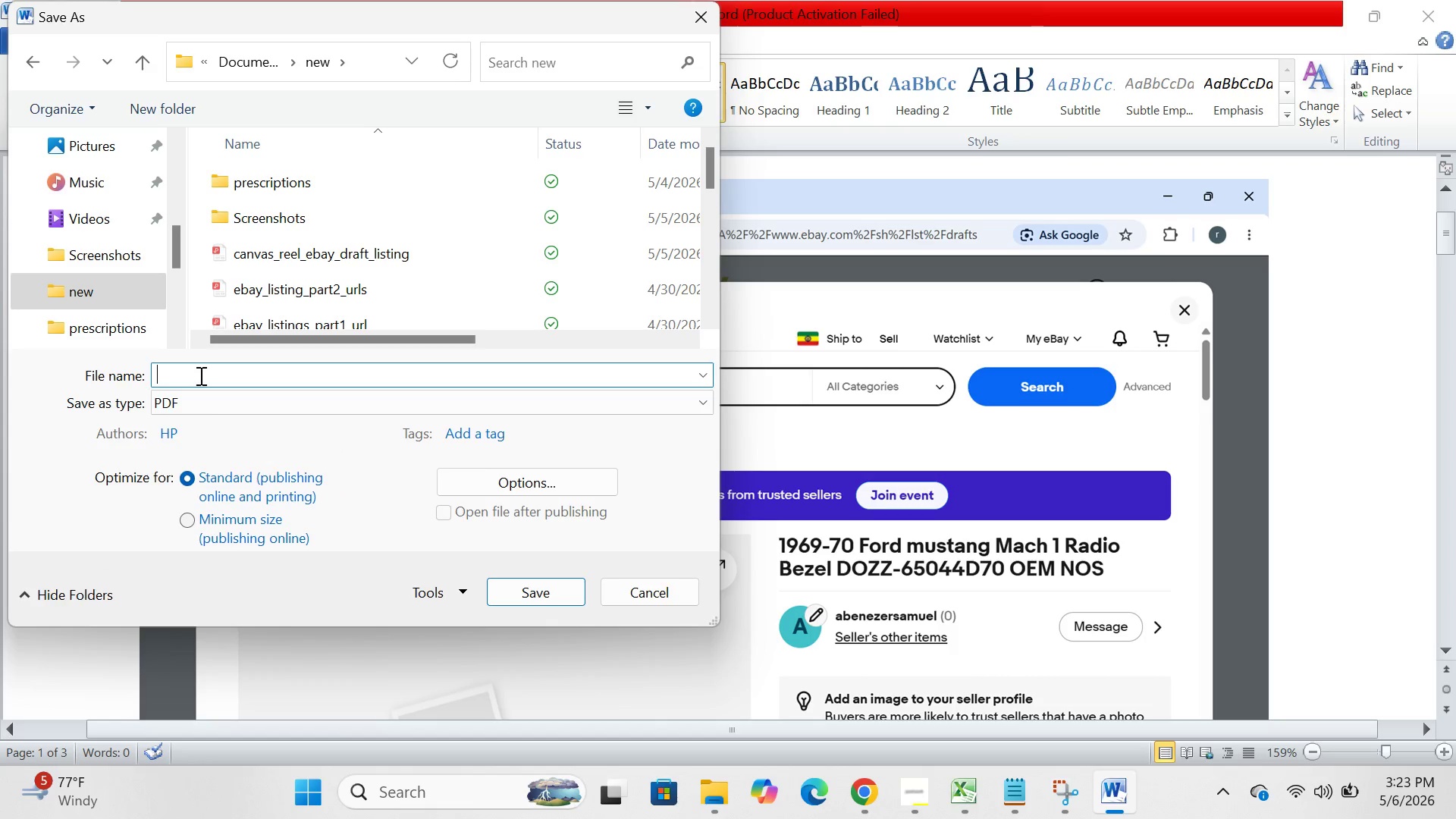 
type(for)
key(Backspace)
key(Backspace)
key(Backspace)
type(Ford\)
key(Backspace)
type(_mustang_listing)
 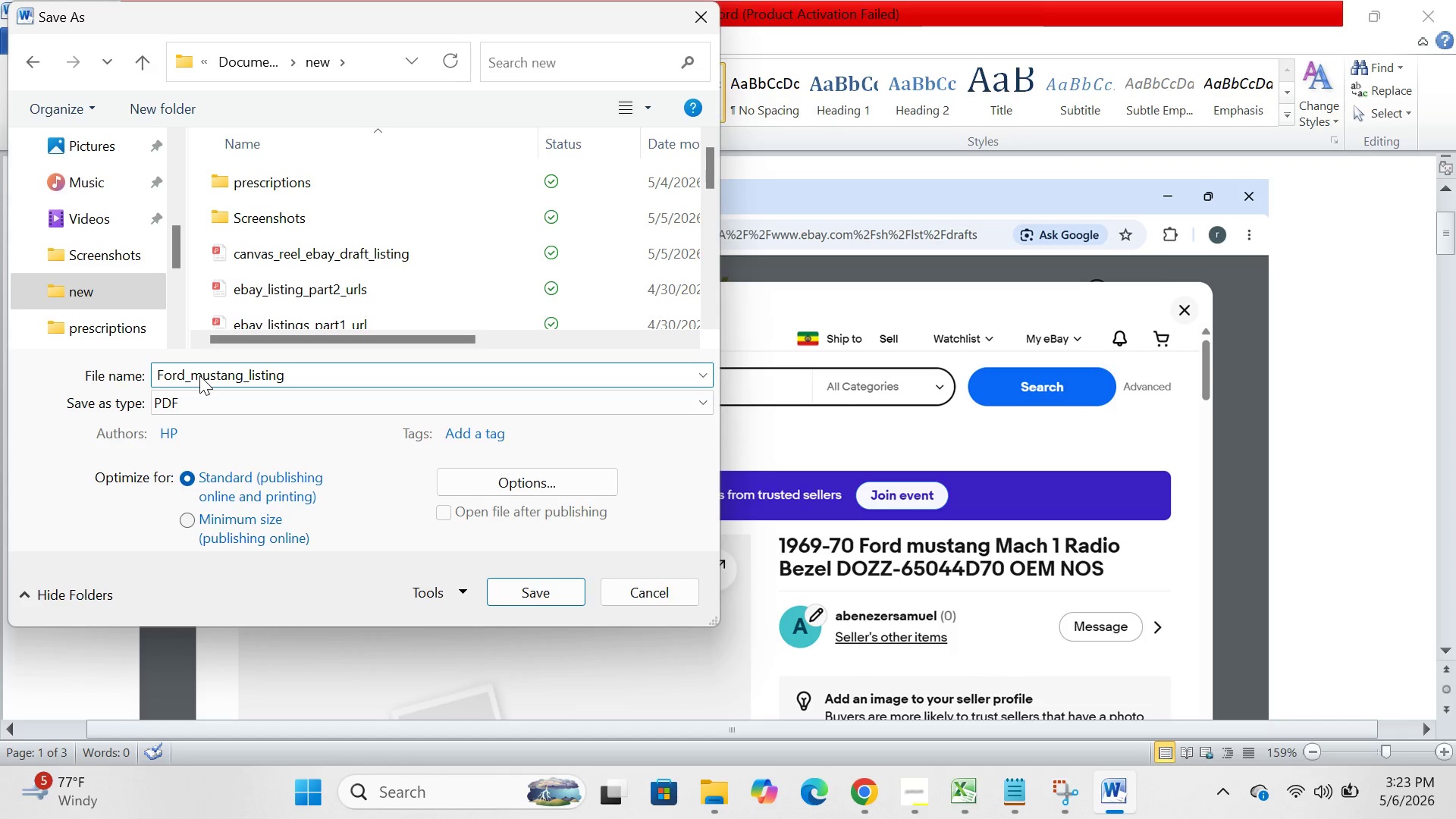 
left_click([509, 591])
 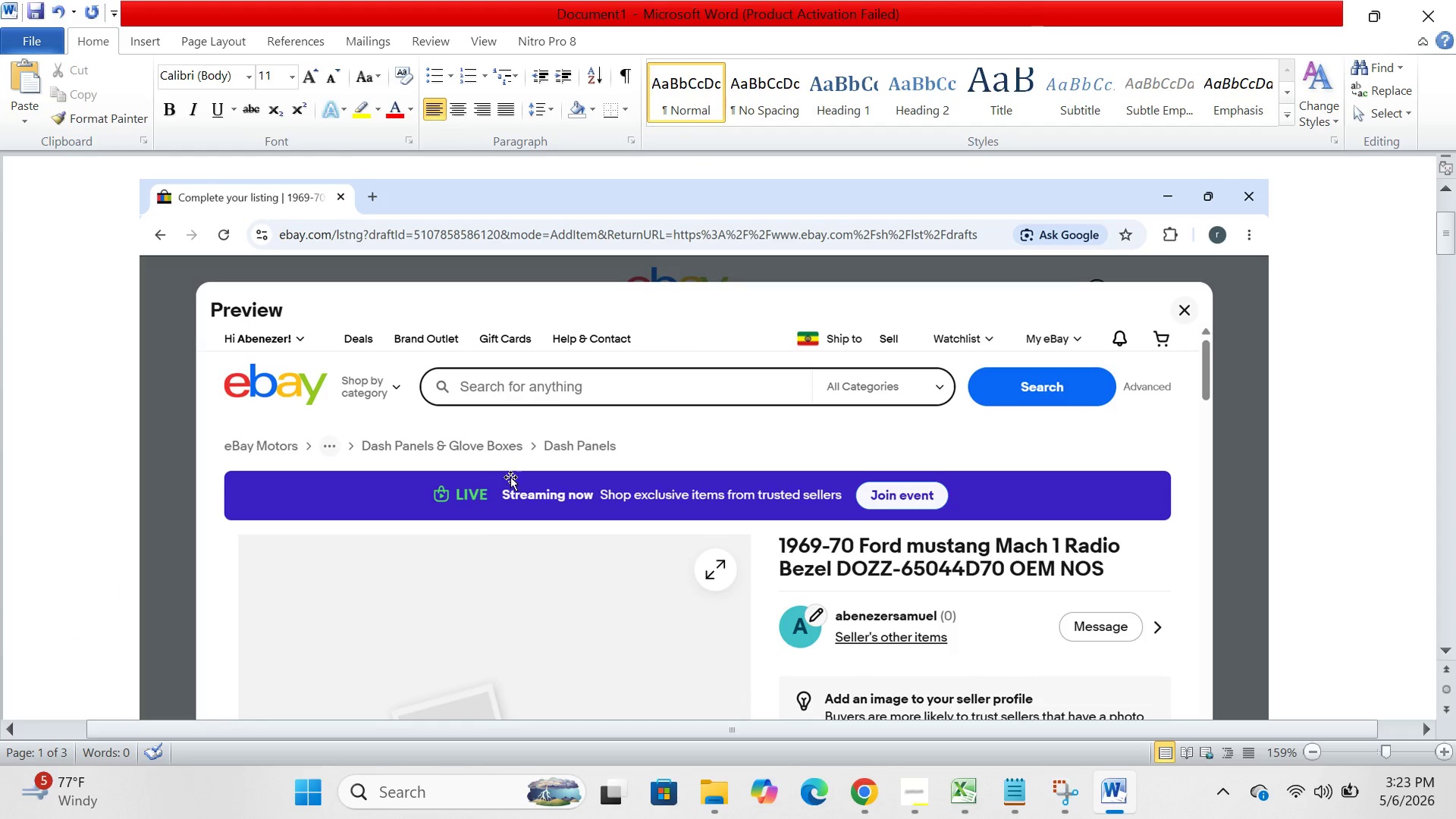 
scroll: coordinate [643, 529], scroll_direction: down, amount: 4.0
 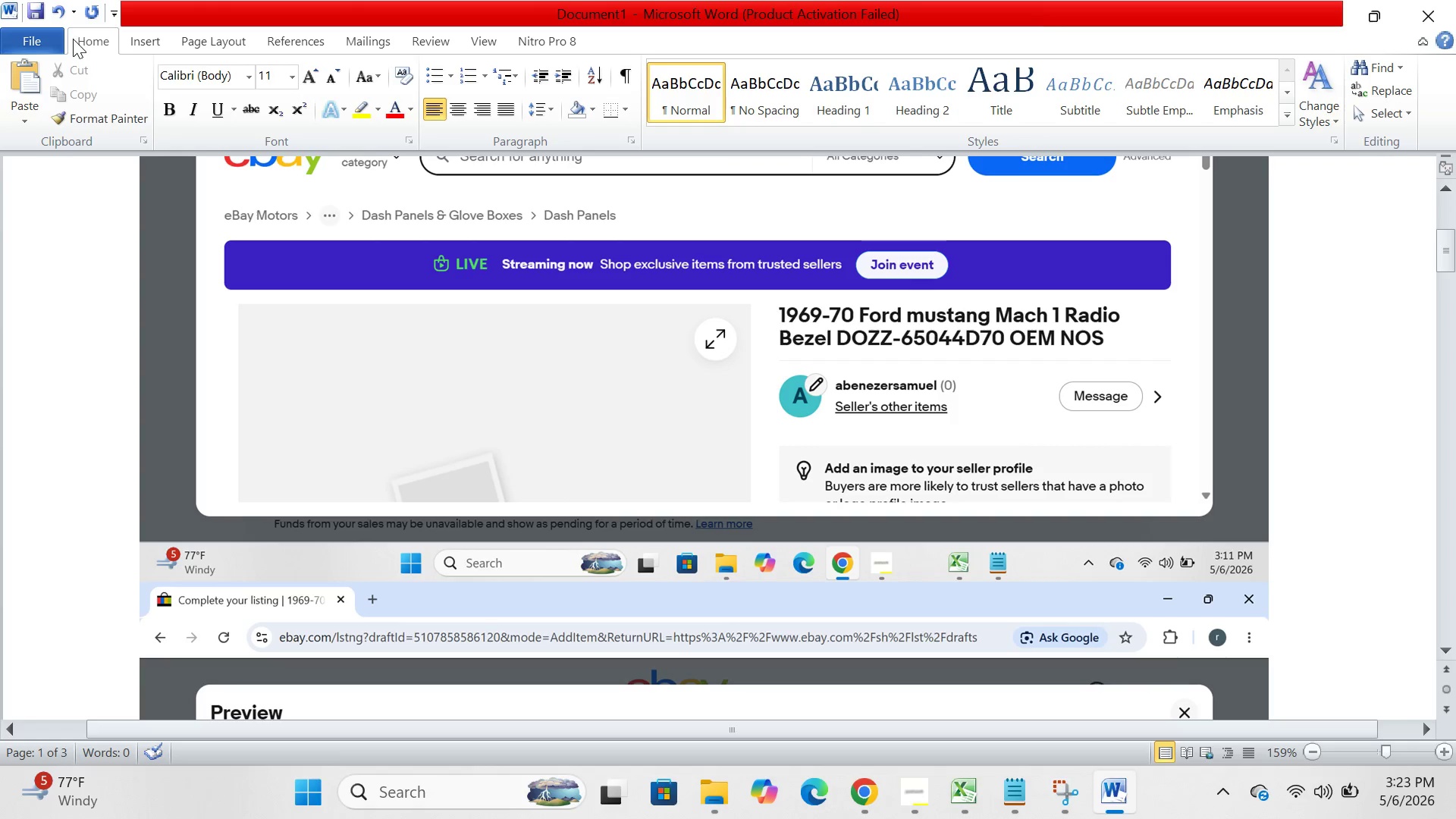 
left_click([32, 46])
 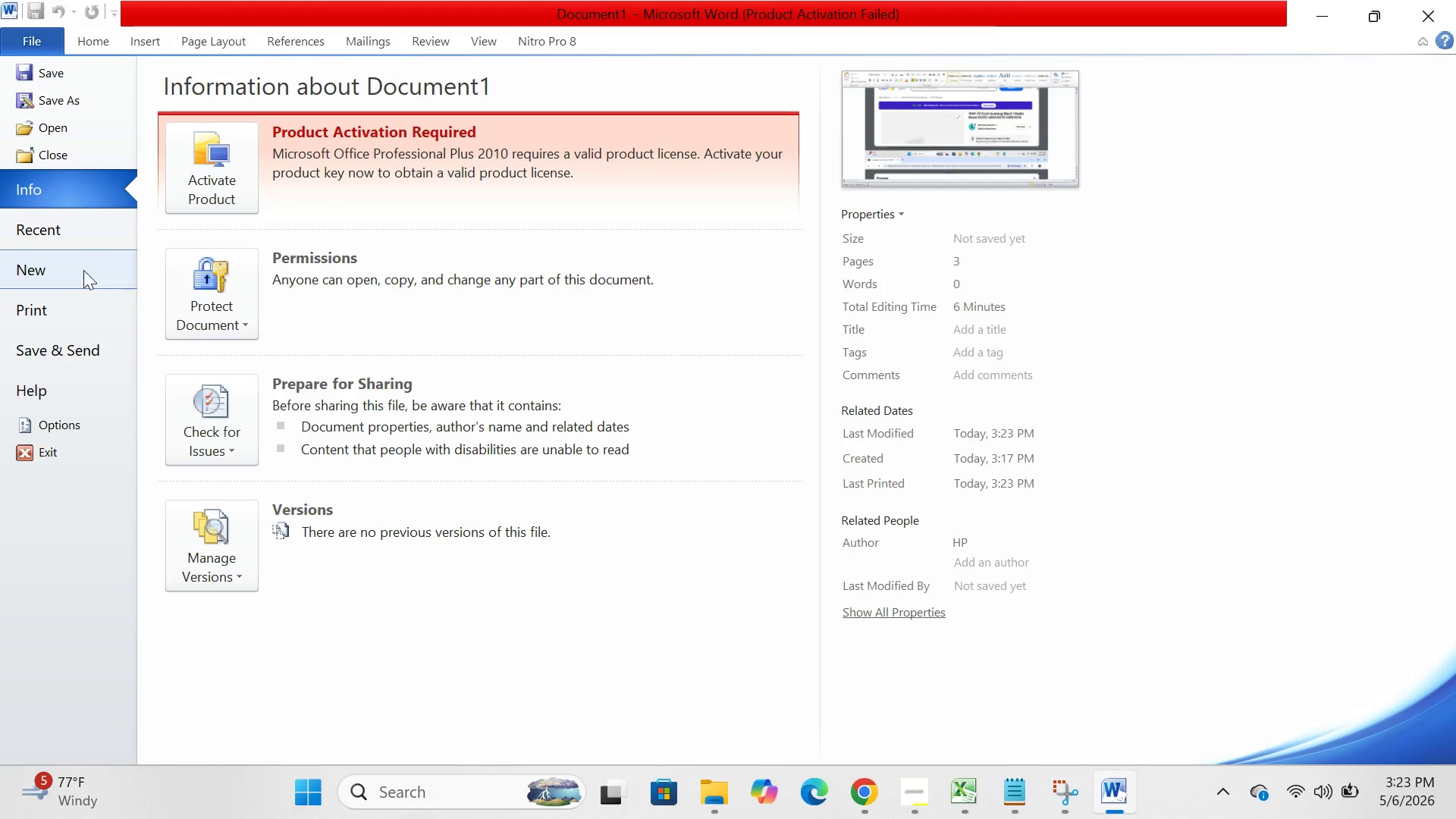 
left_click([72, 276])
 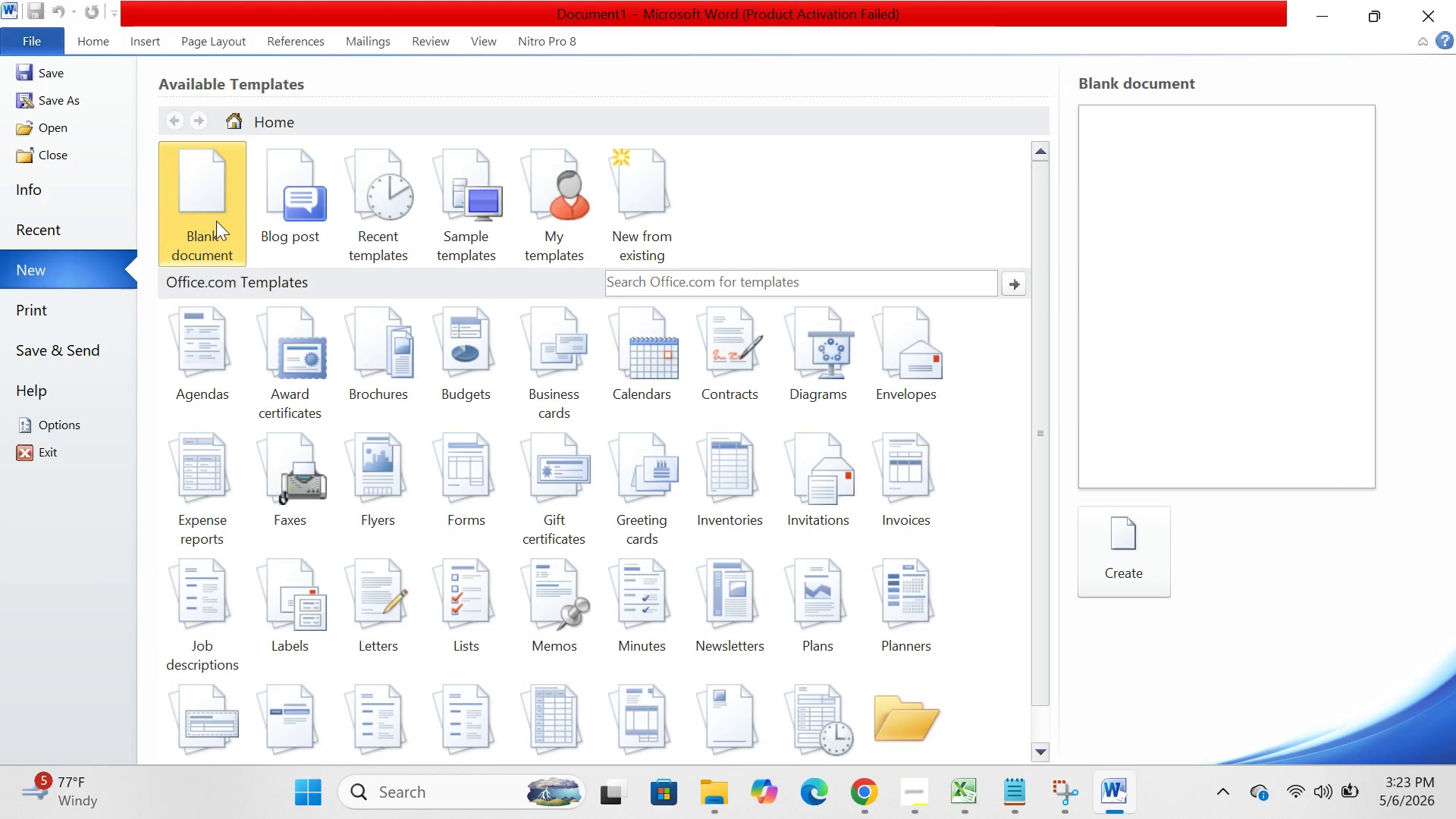 
left_click([216, 221])
 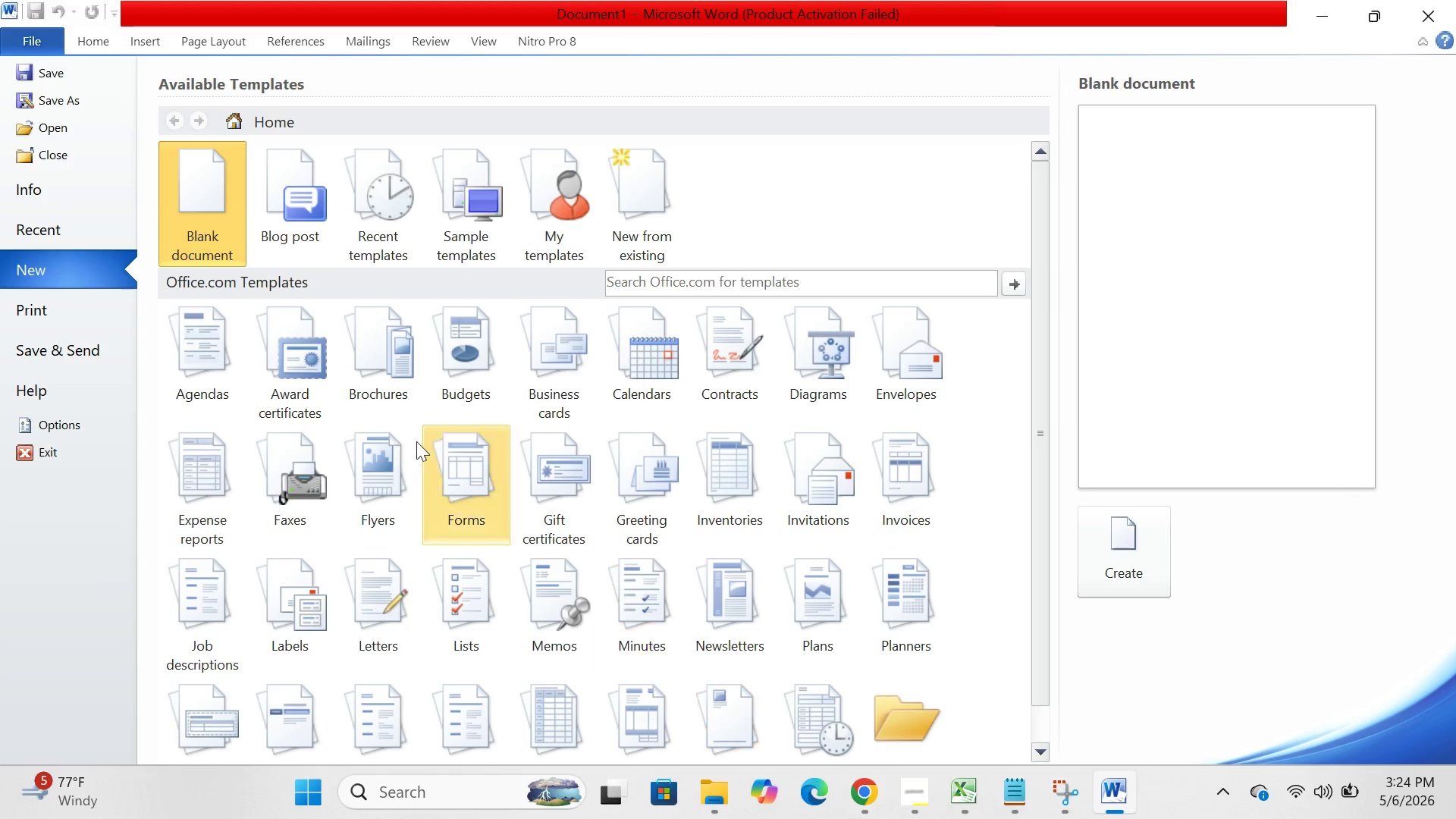 
left_click([225, 231])
 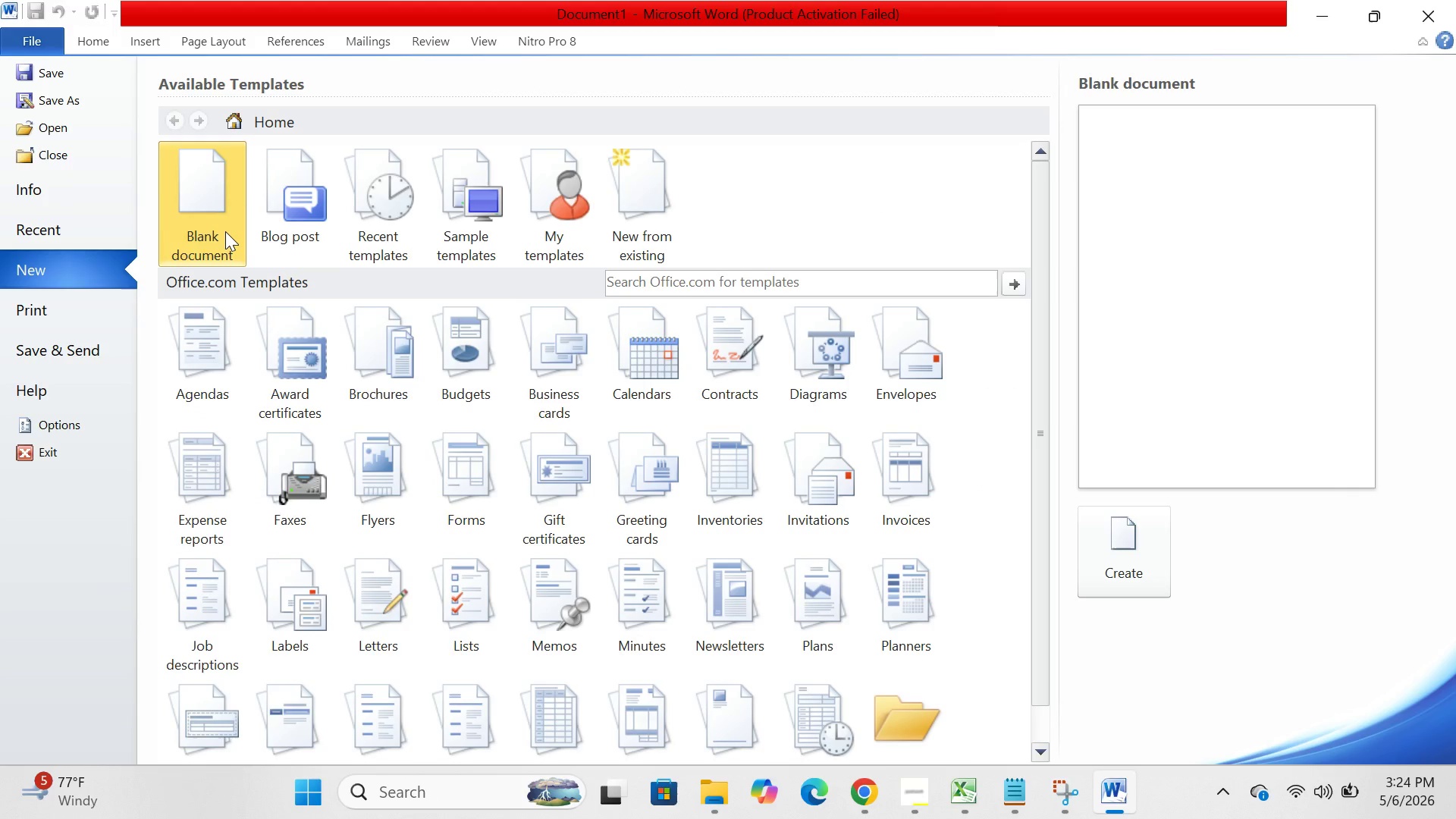 
left_click([225, 231])
 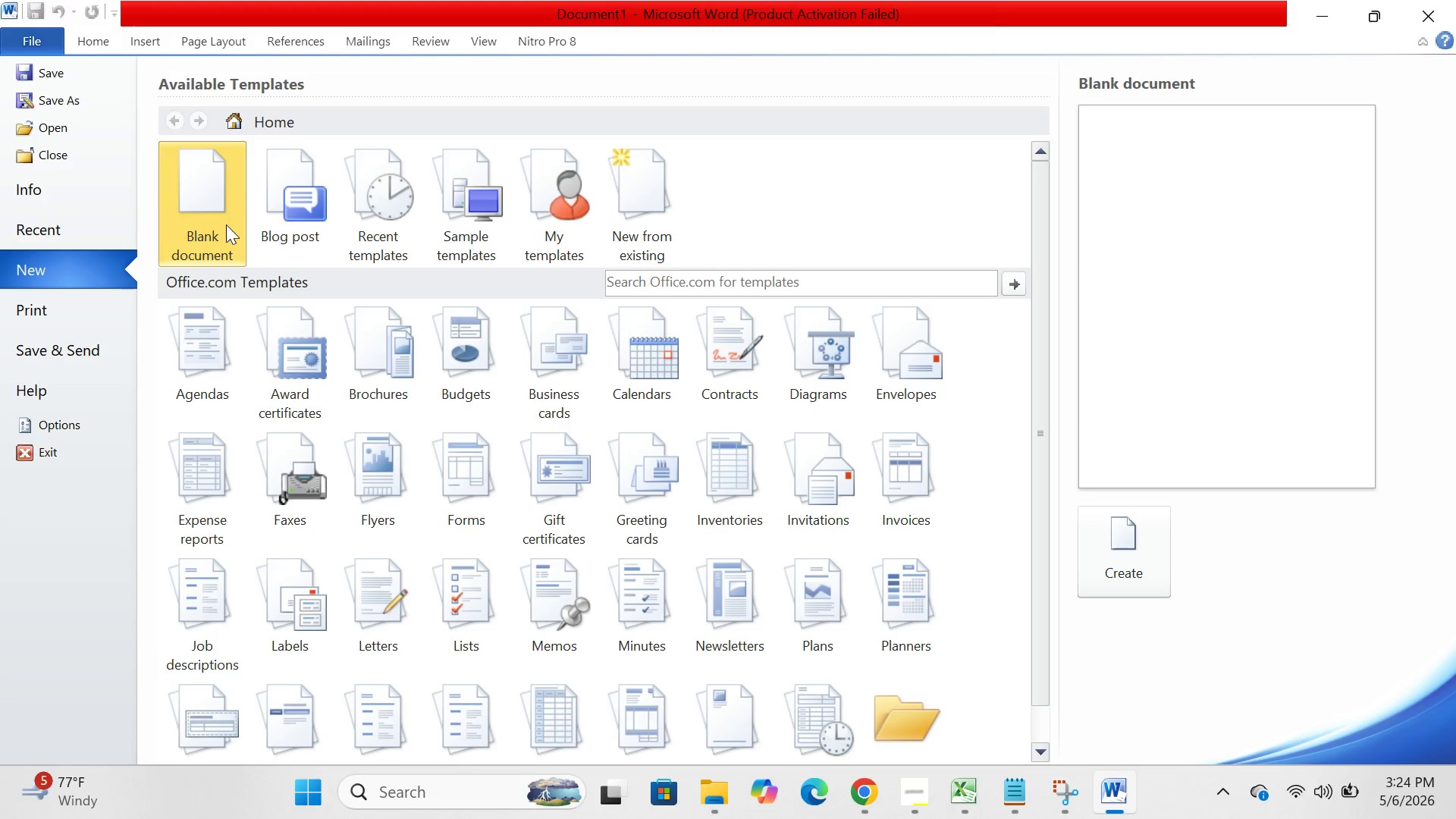 
double_click([201, 203])
 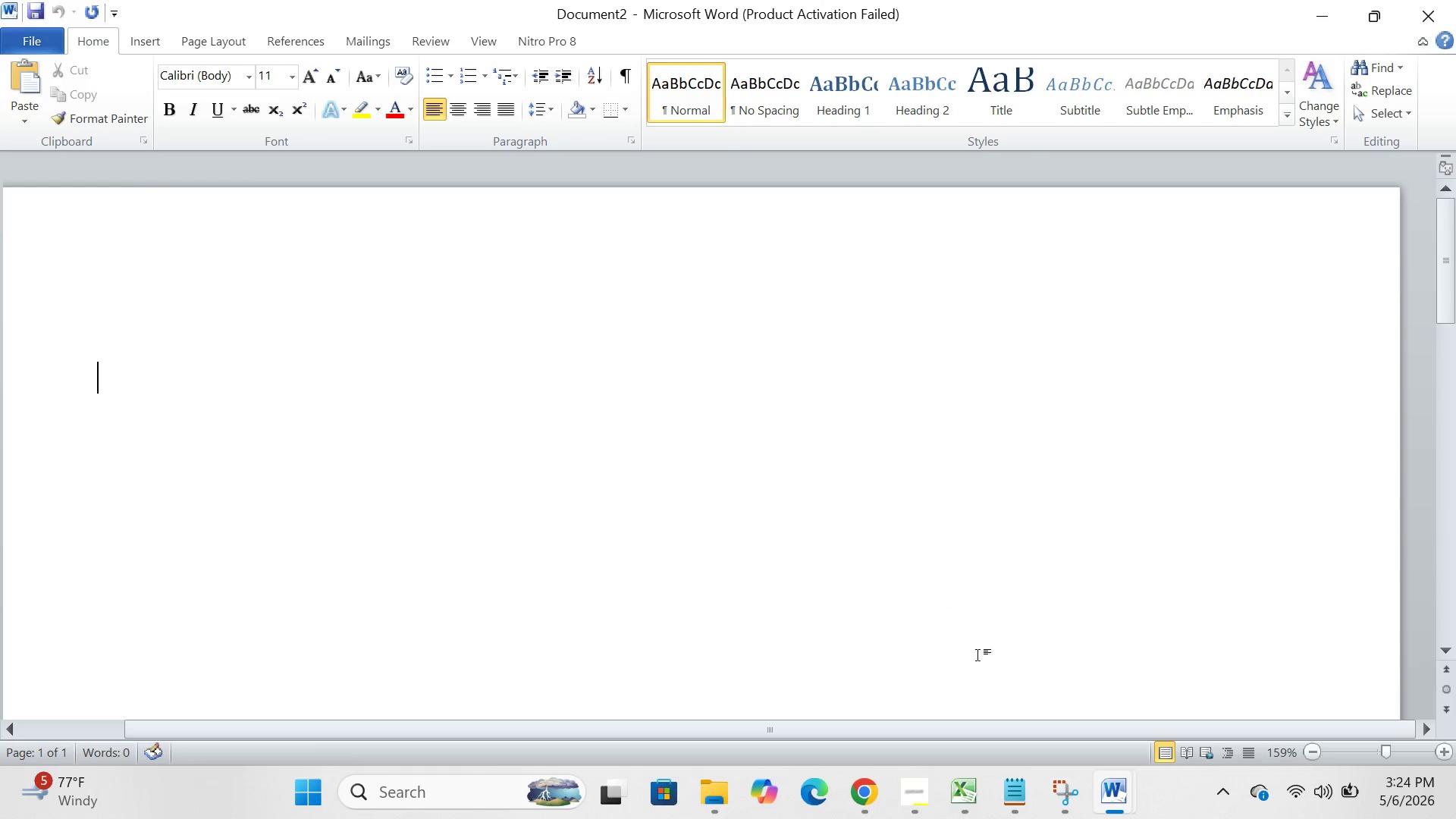 
left_click([871, 780])
 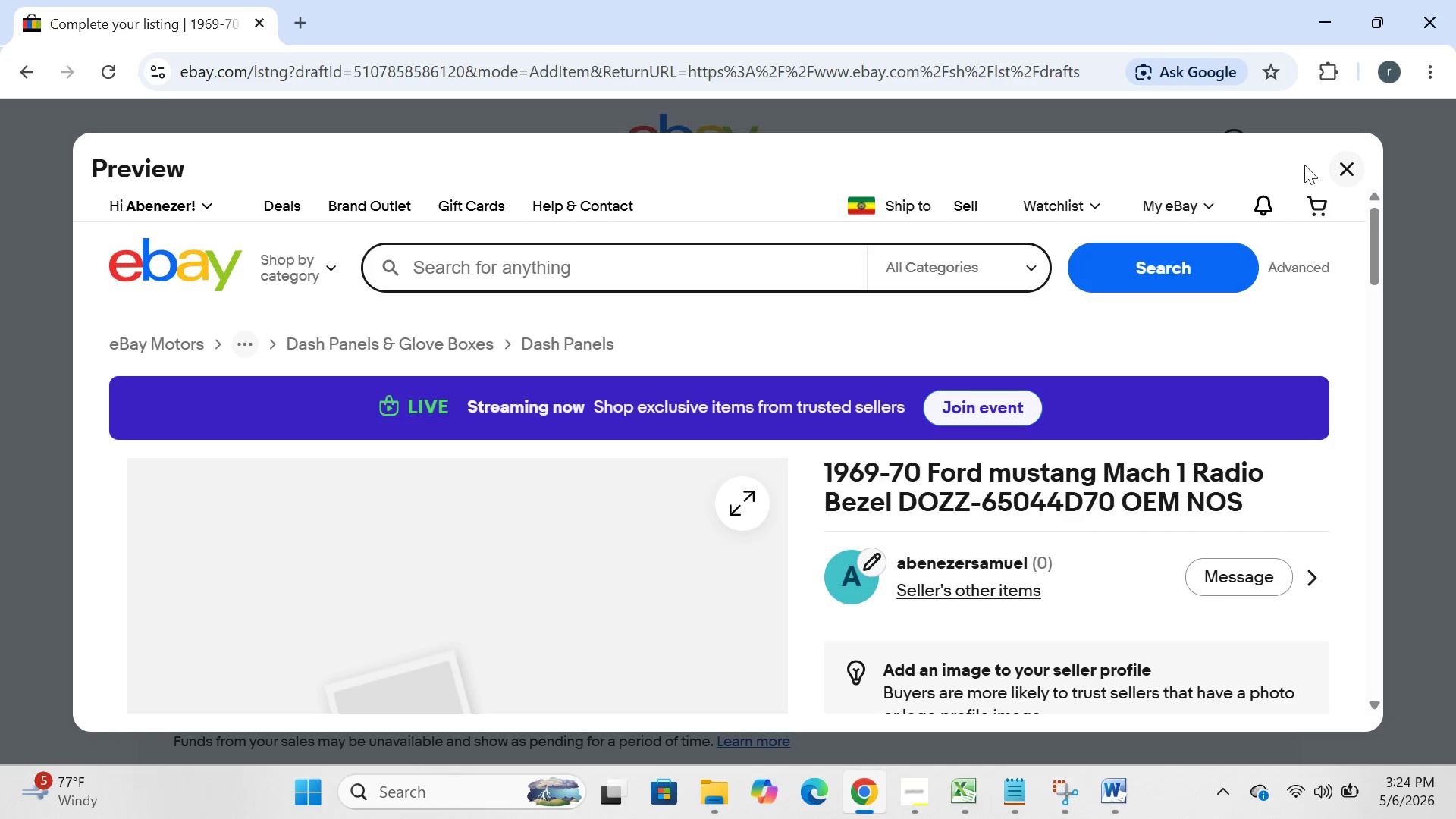 
left_click([1348, 174])
 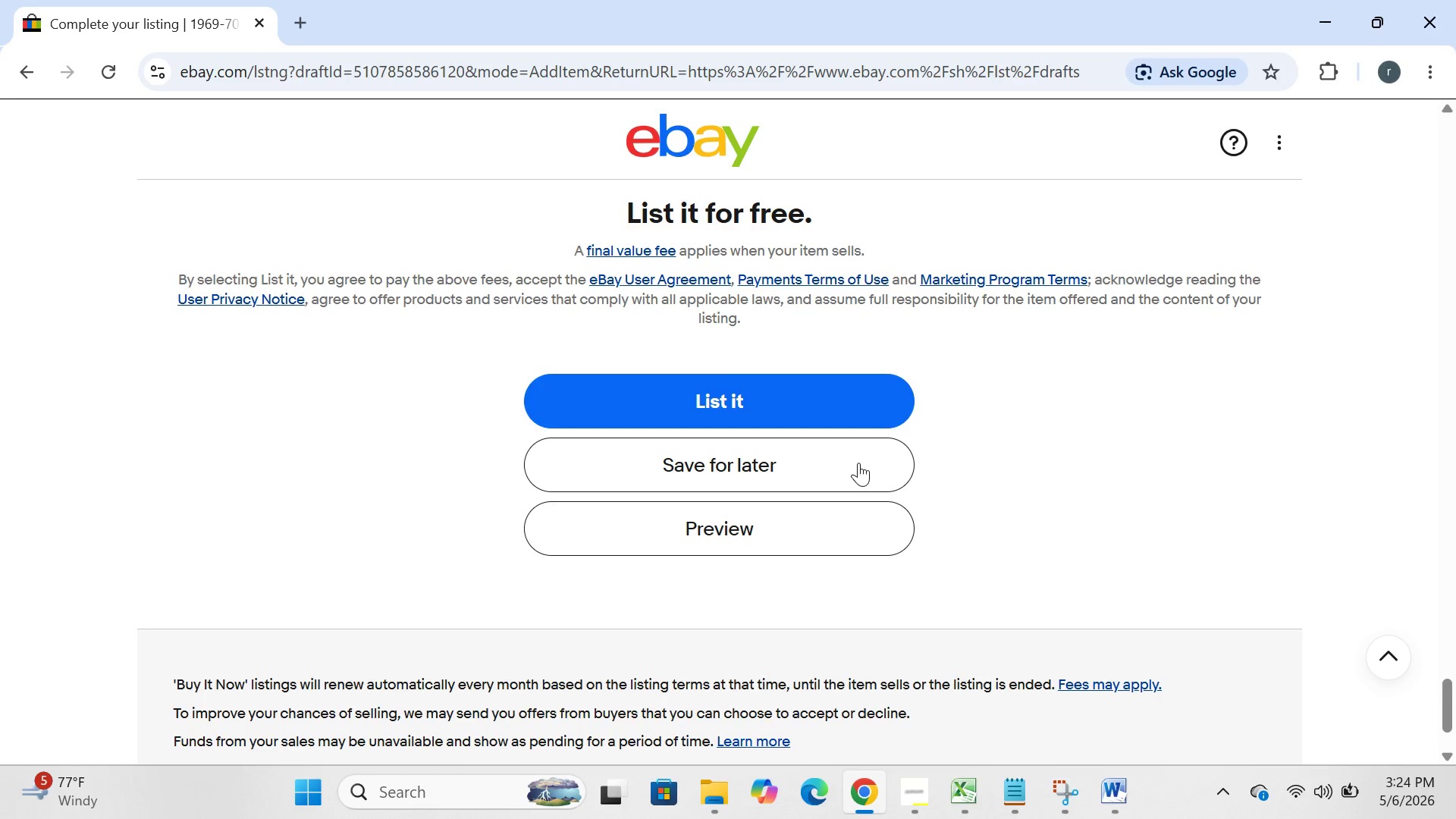 
left_click([858, 463])
 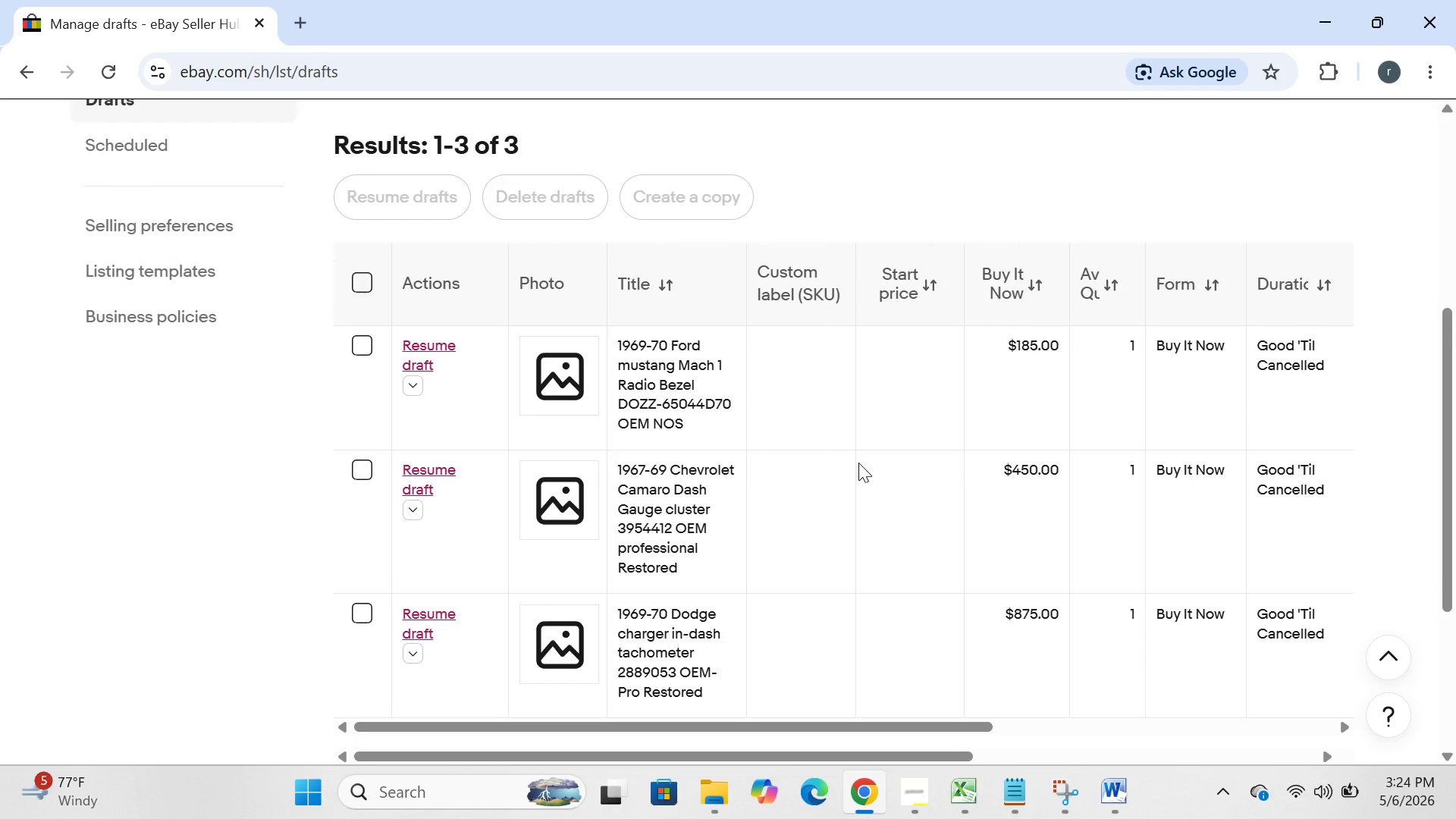 
wait(34.16)
 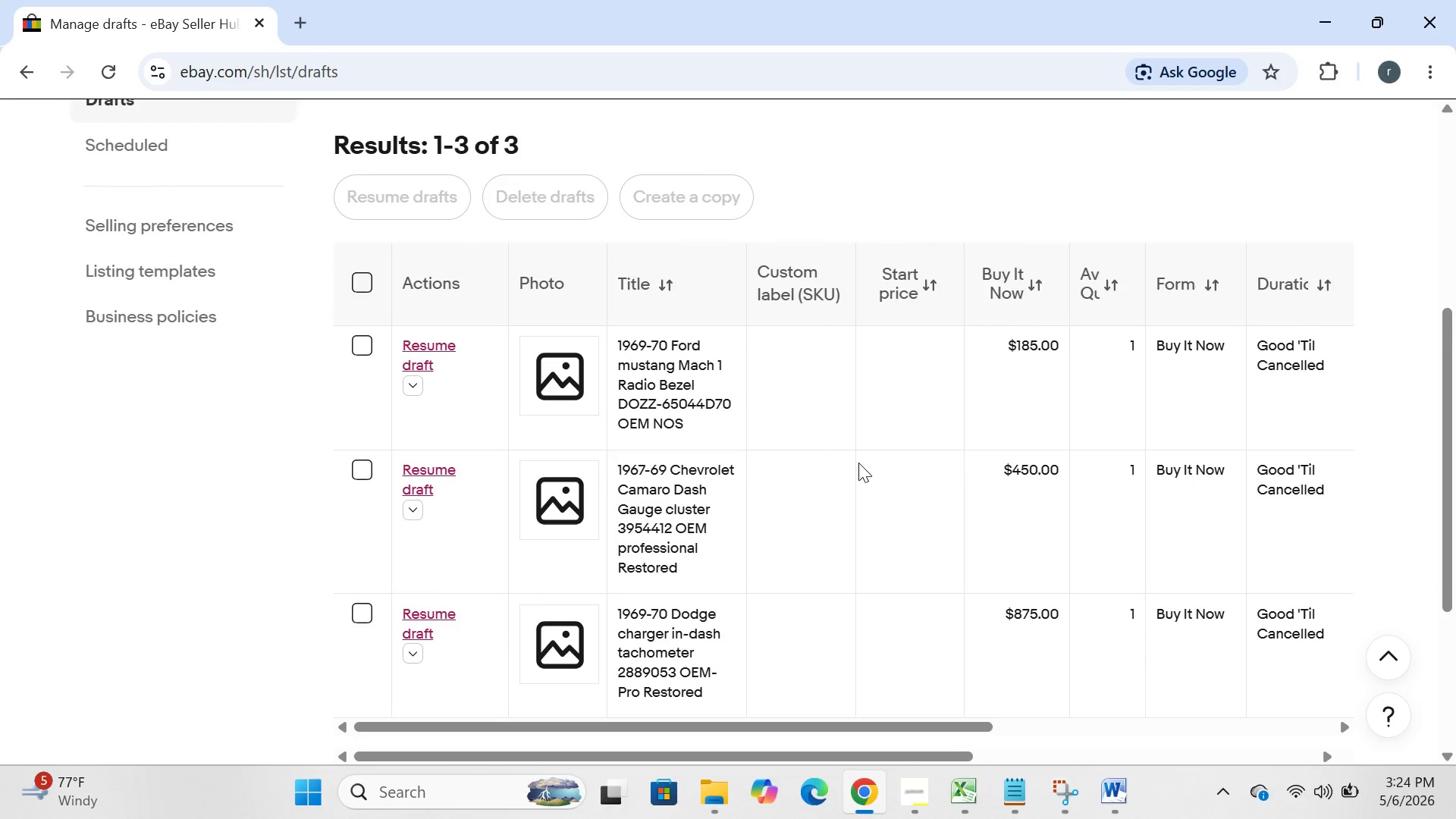 
left_click([434, 475])
 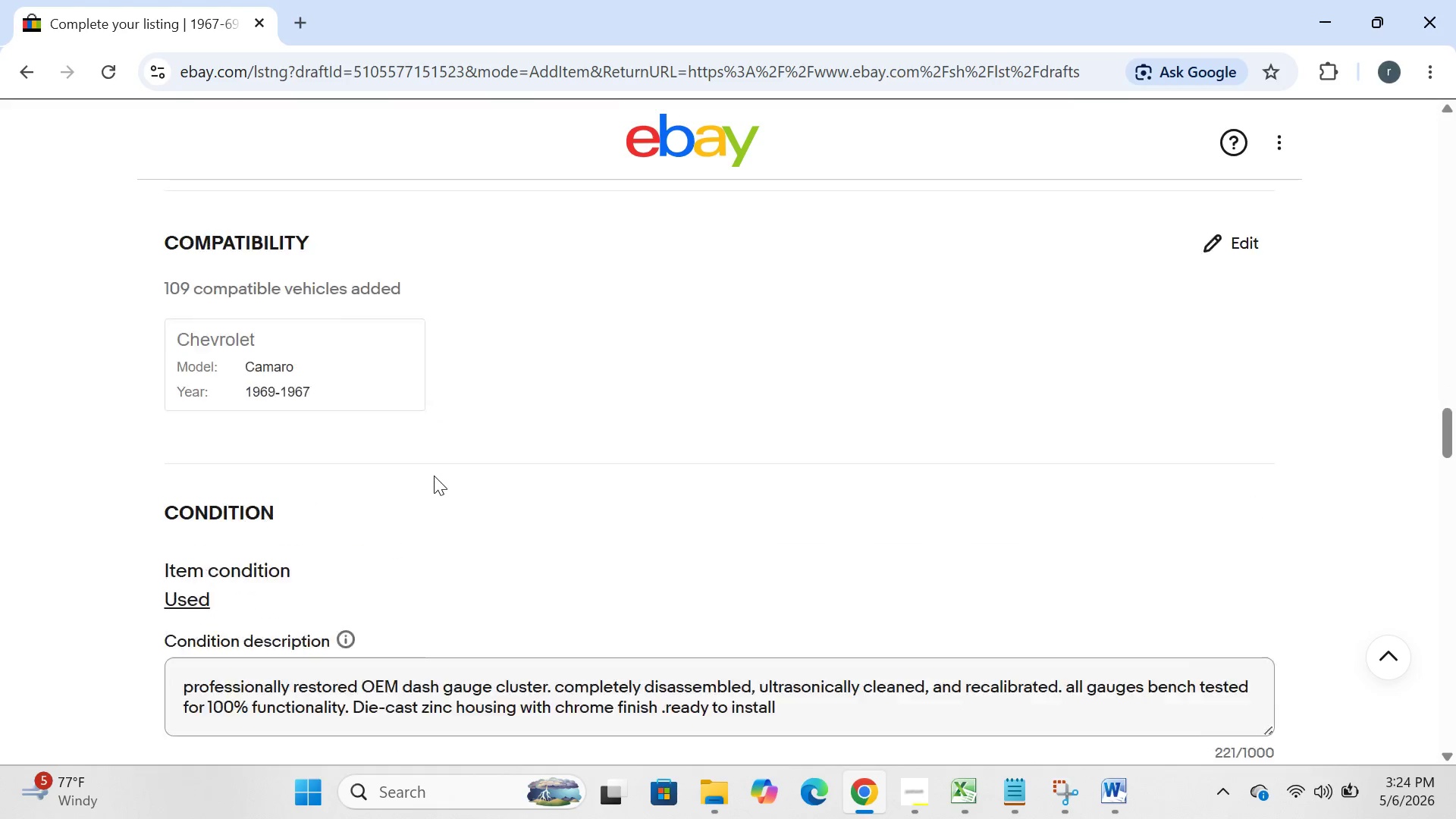 
wait(13.89)
 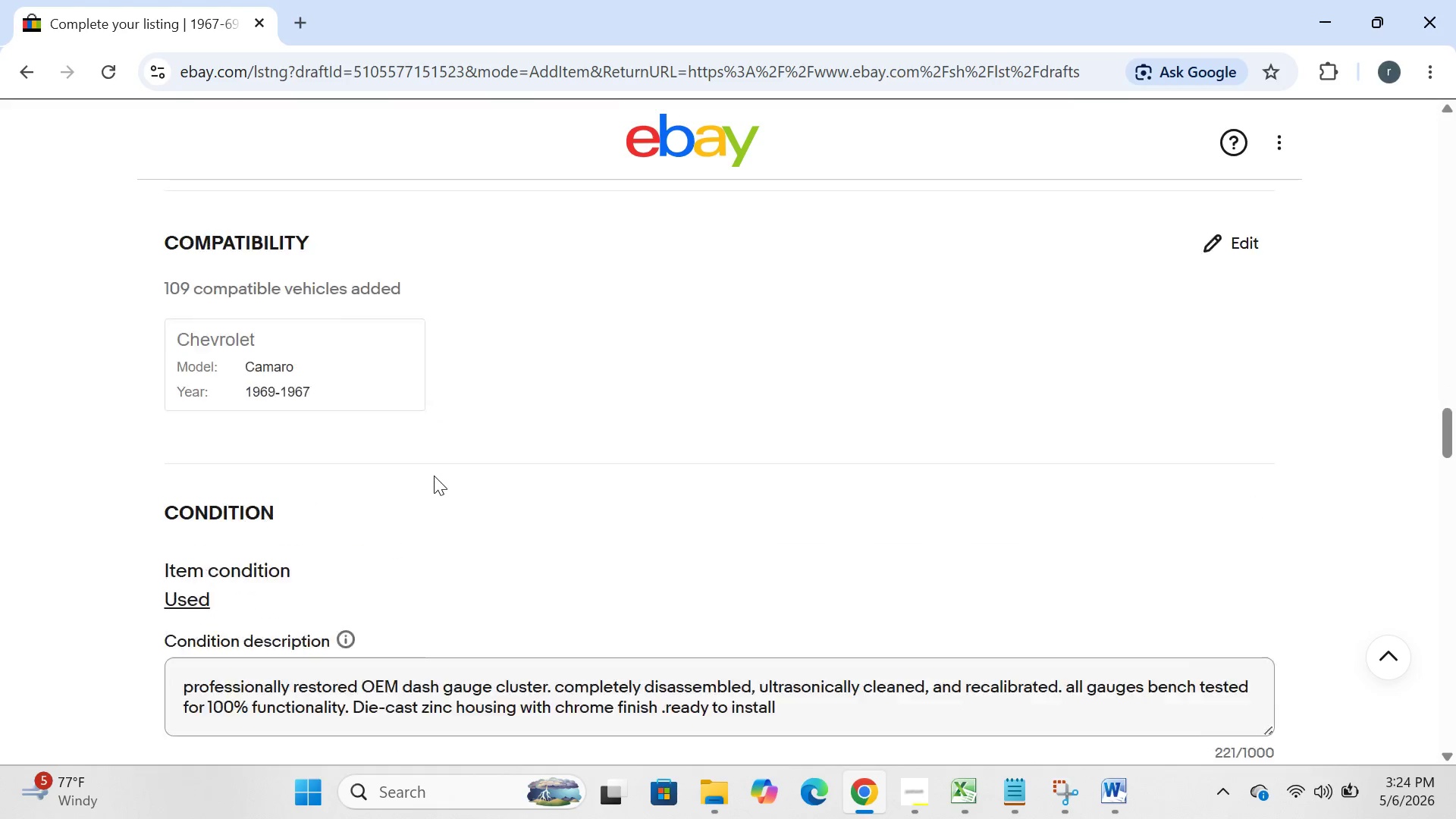 
left_click([726, 698])
 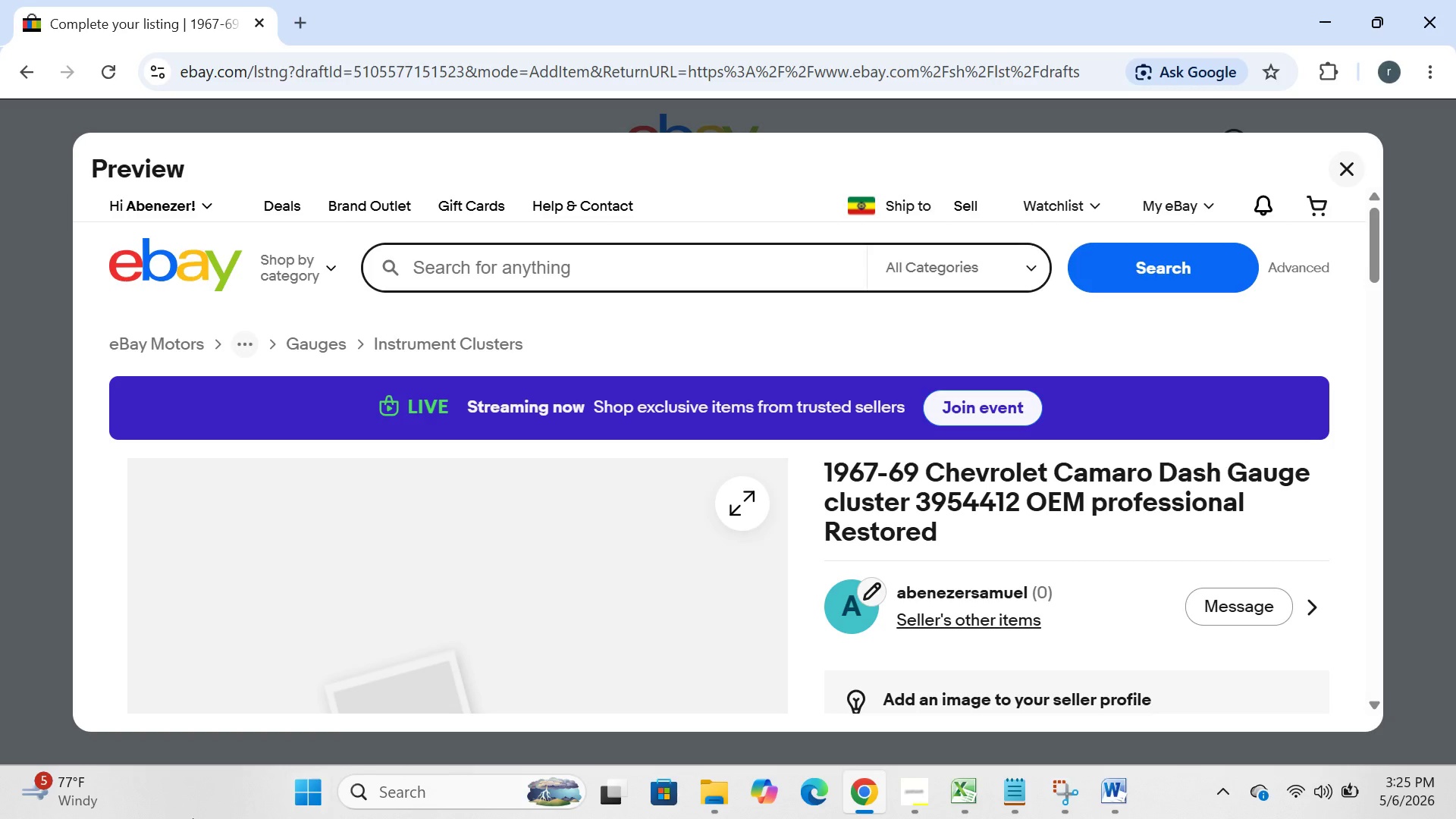 
wait(7.08)
 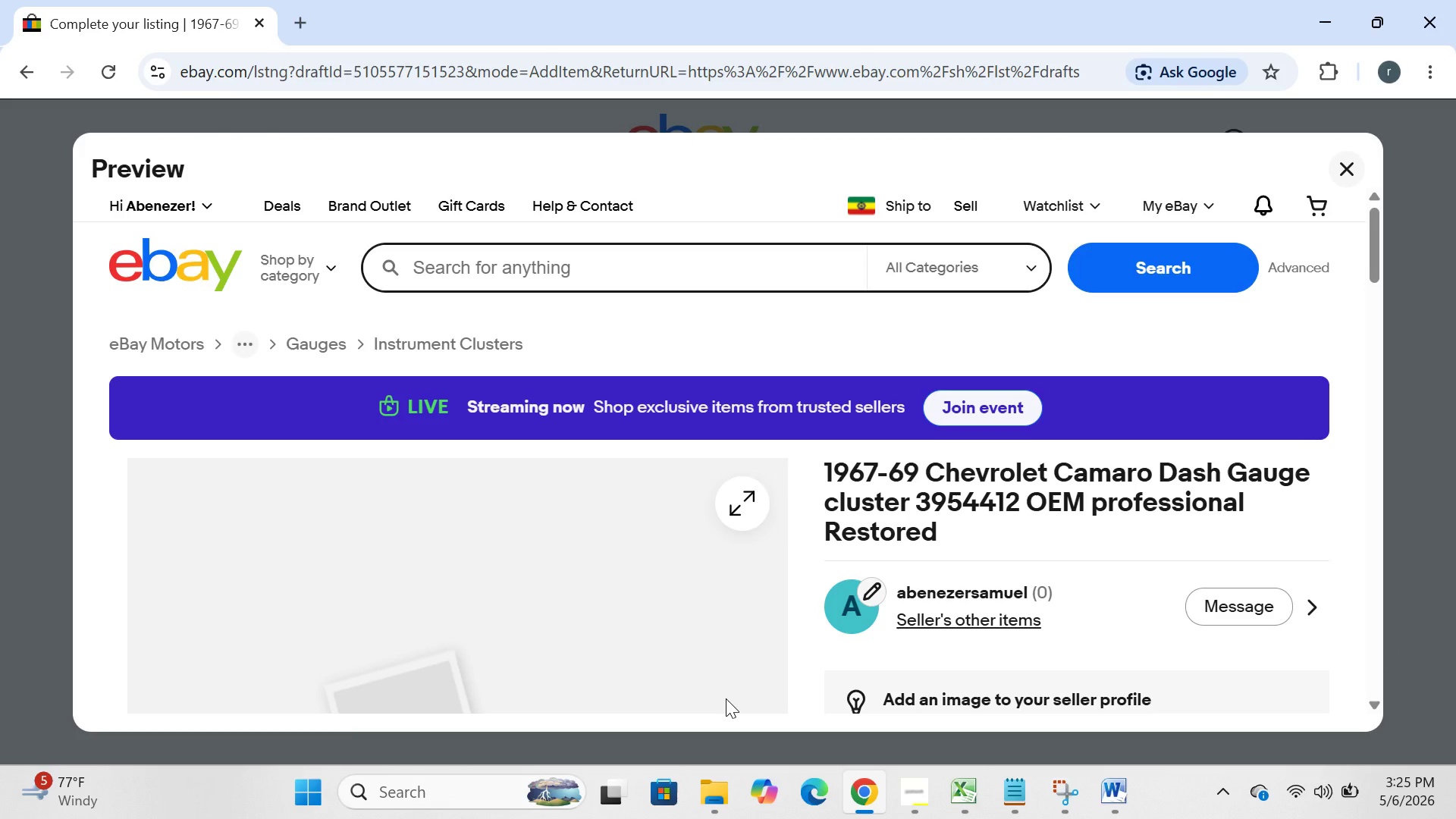 
left_click([318, 808])
 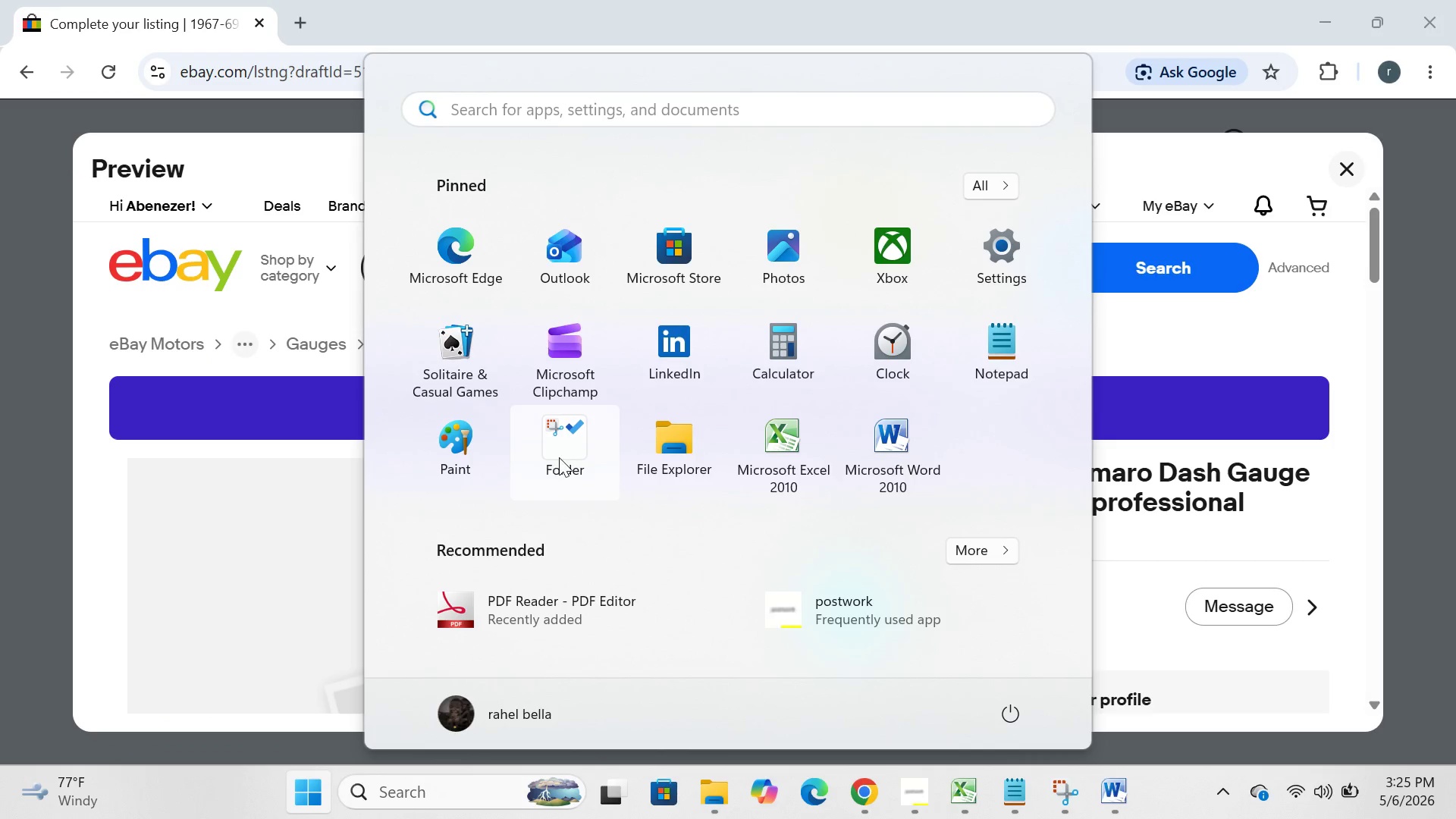 
left_click([562, 457])
 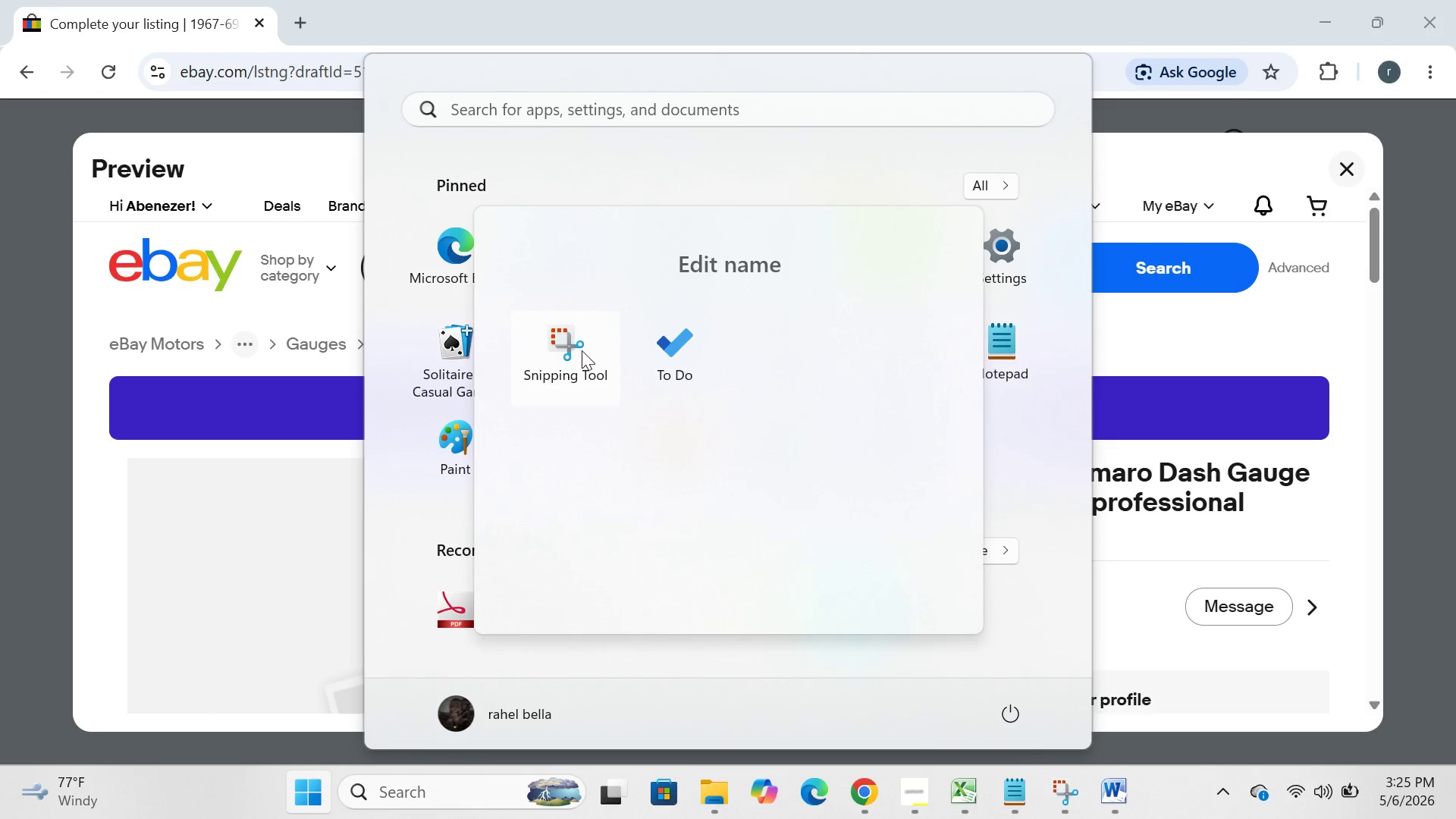 
left_click([582, 350])
 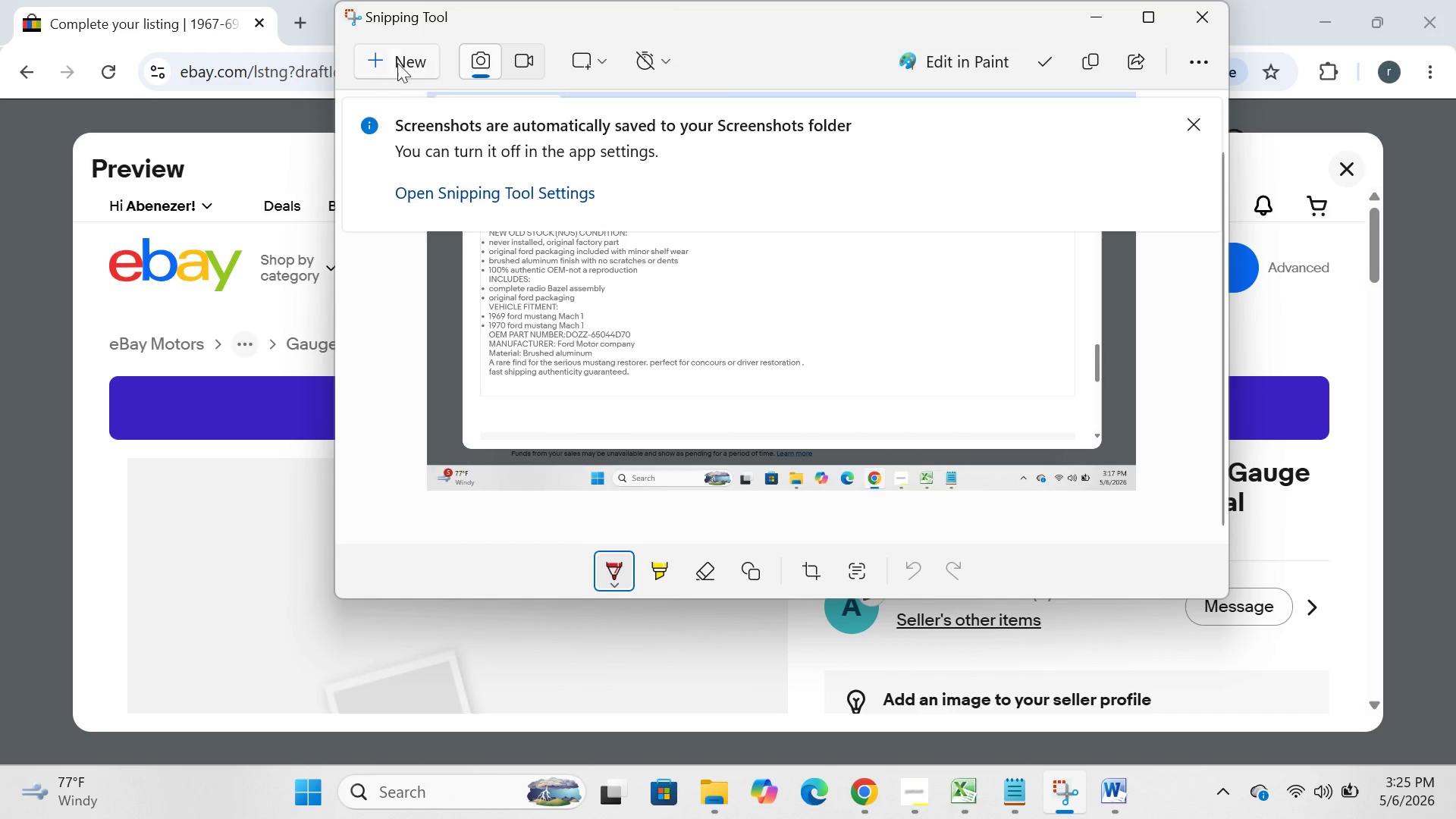 
left_click([392, 51])
 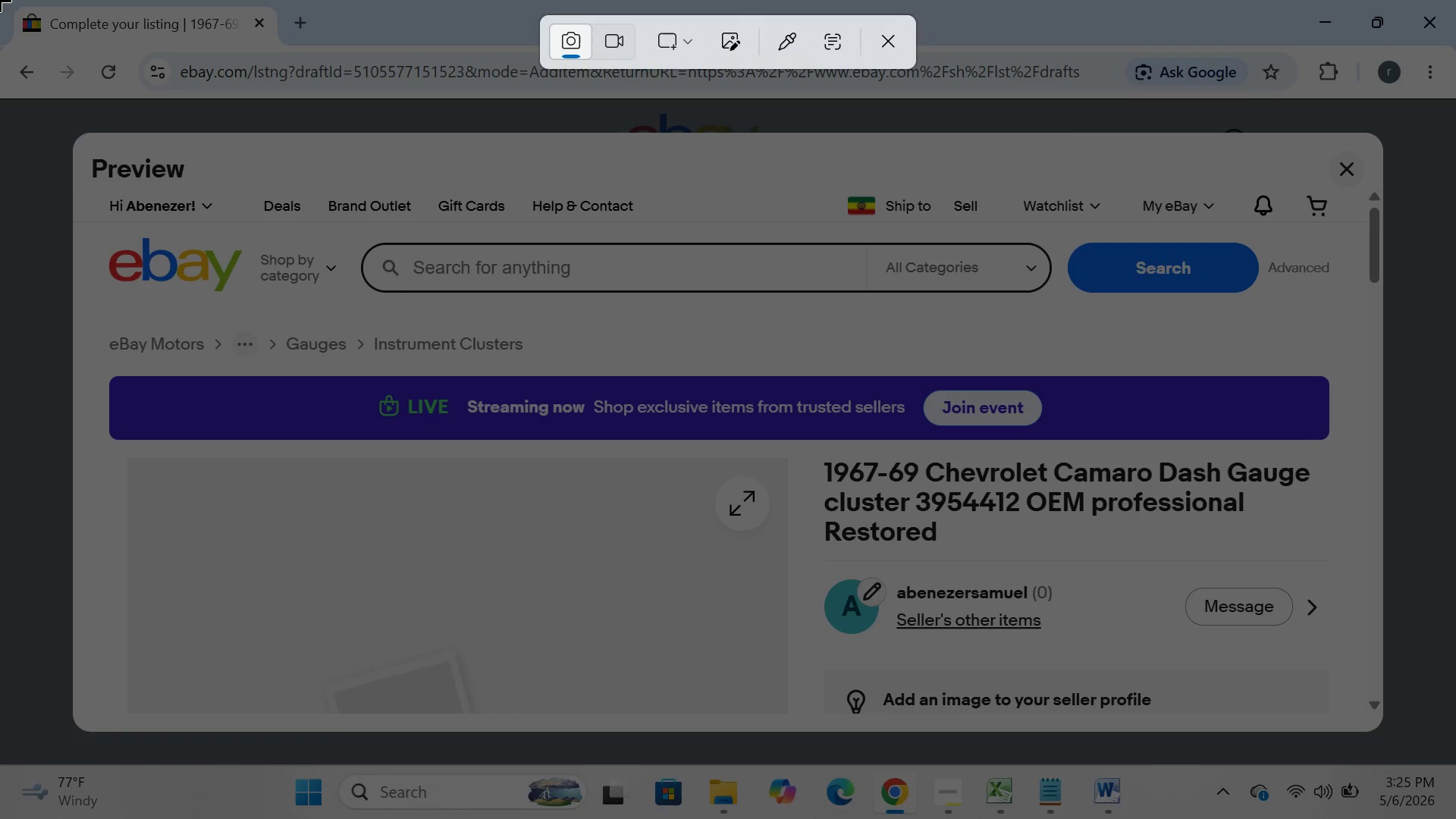 
left_click_drag(start_coordinate=[0, 0], to_coordinate=[1455, 818])
 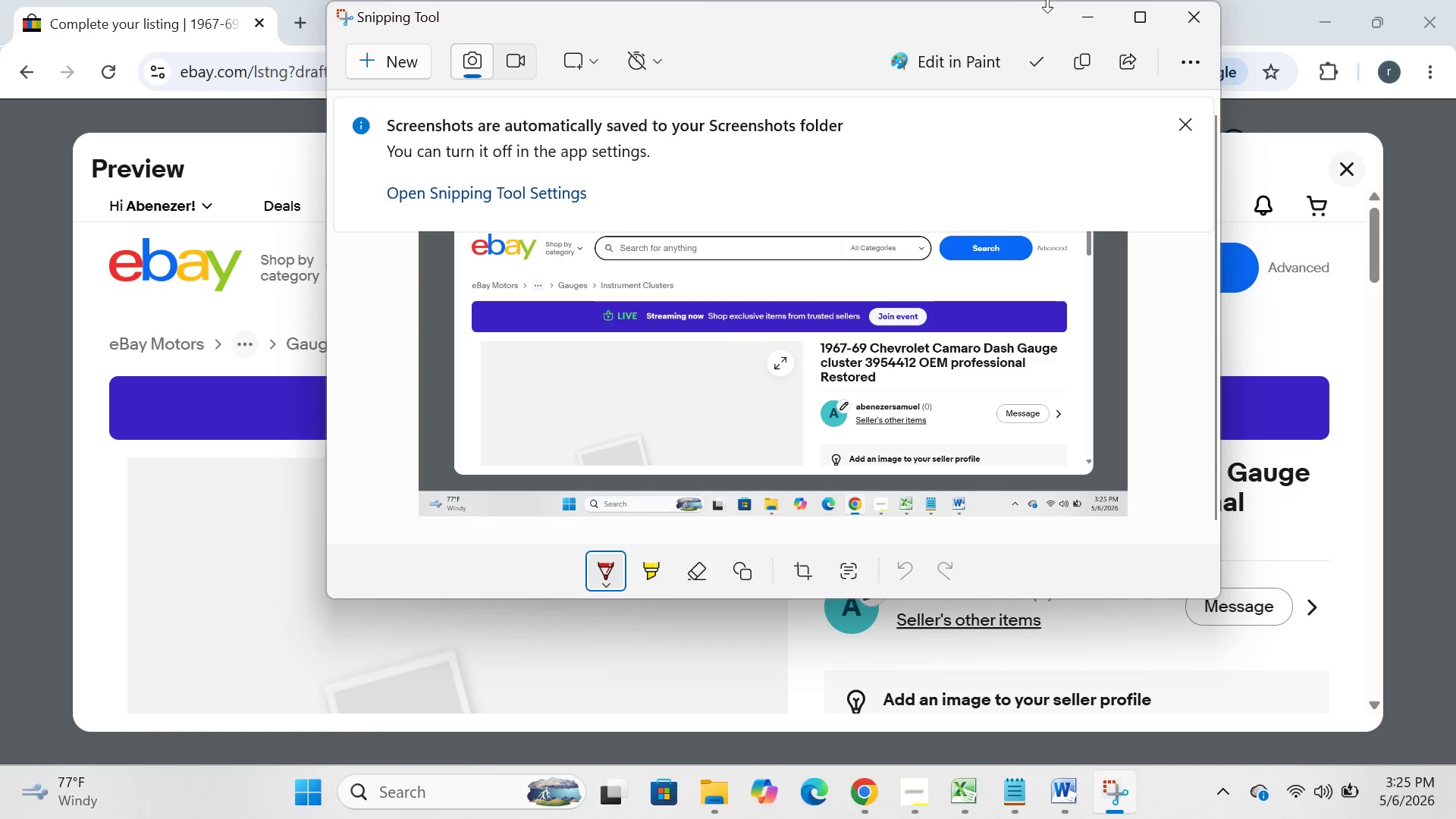 
left_click([1095, 24])
 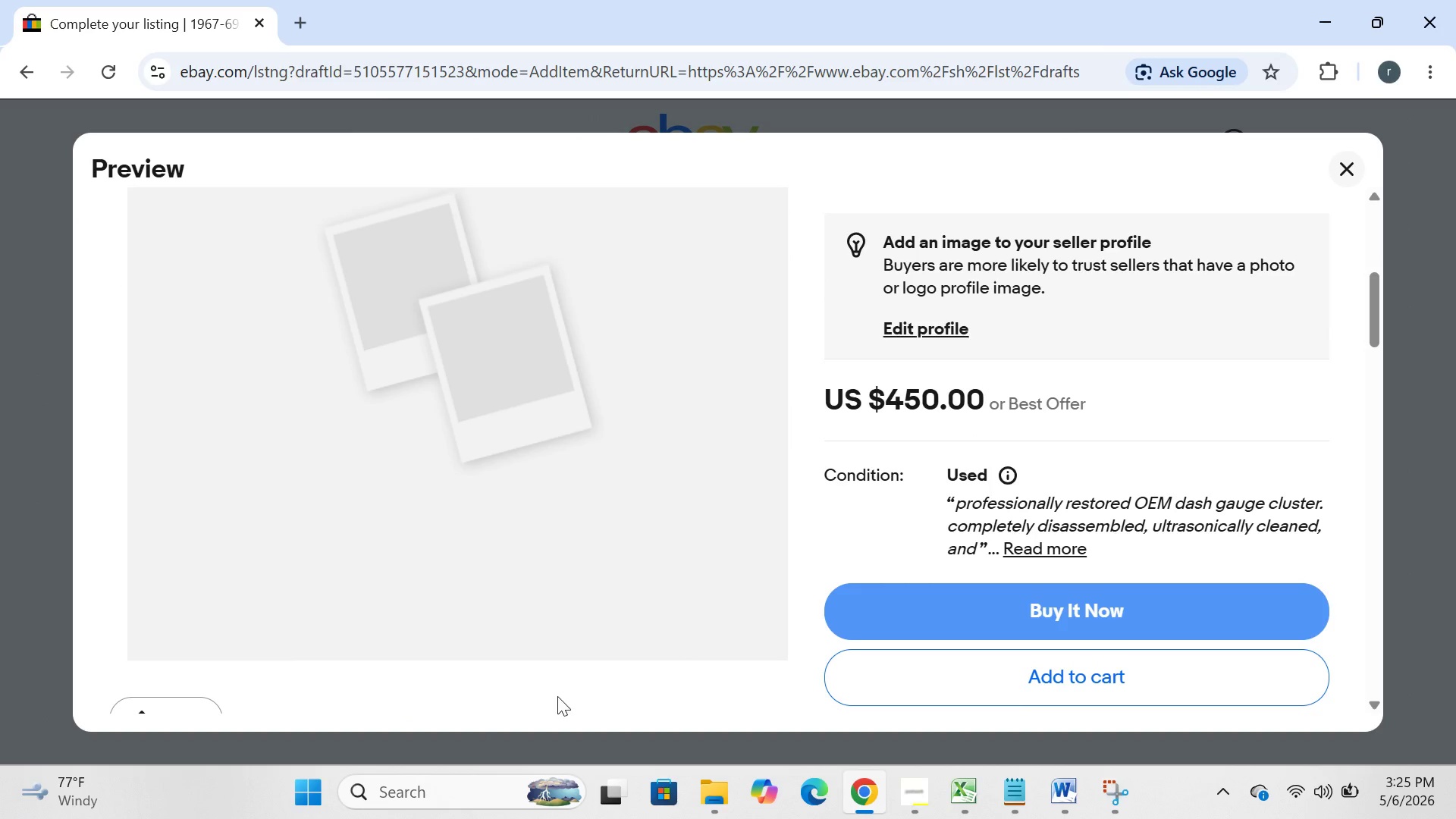 
wait(5.03)
 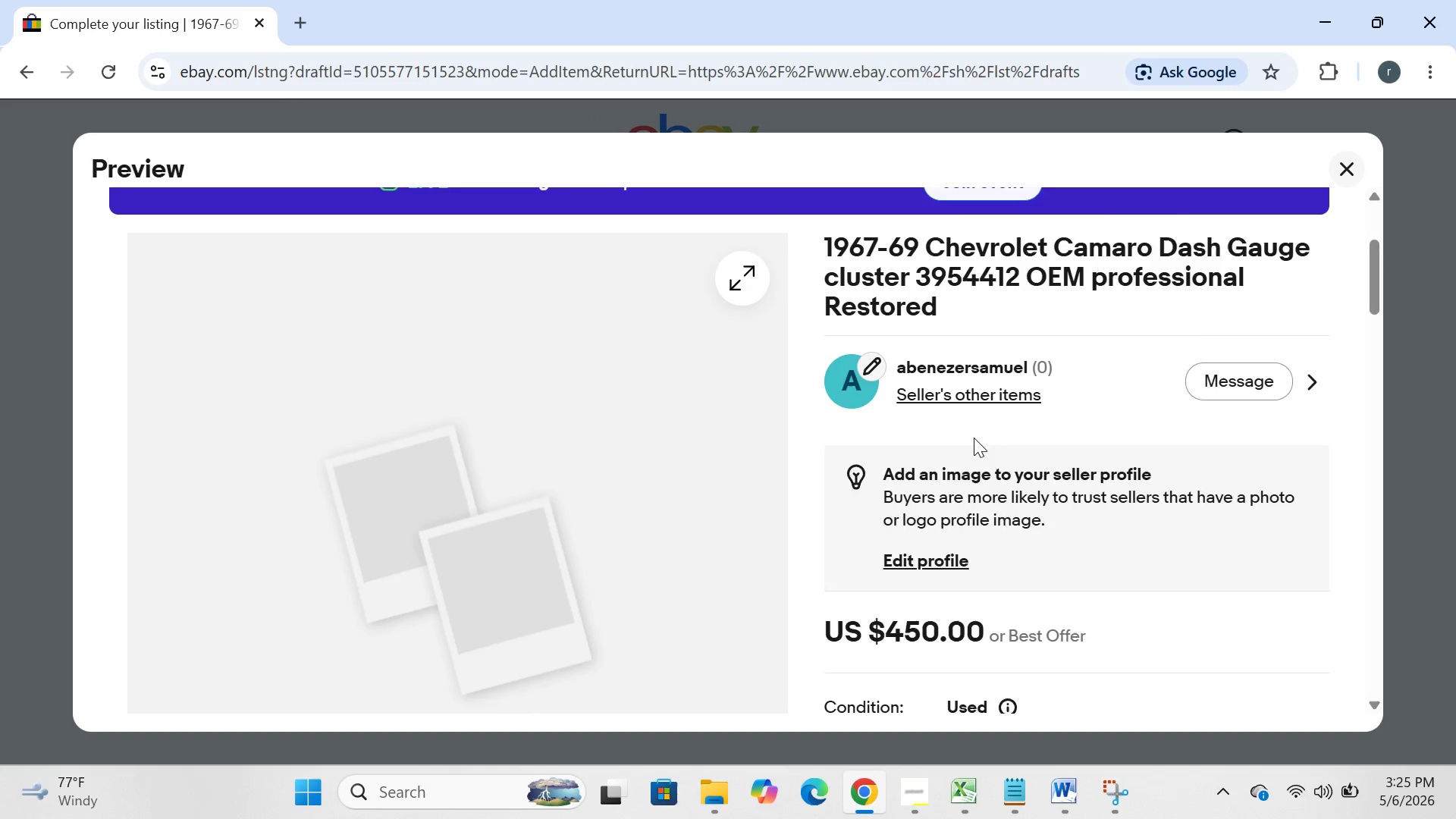 
left_click([300, 817])
 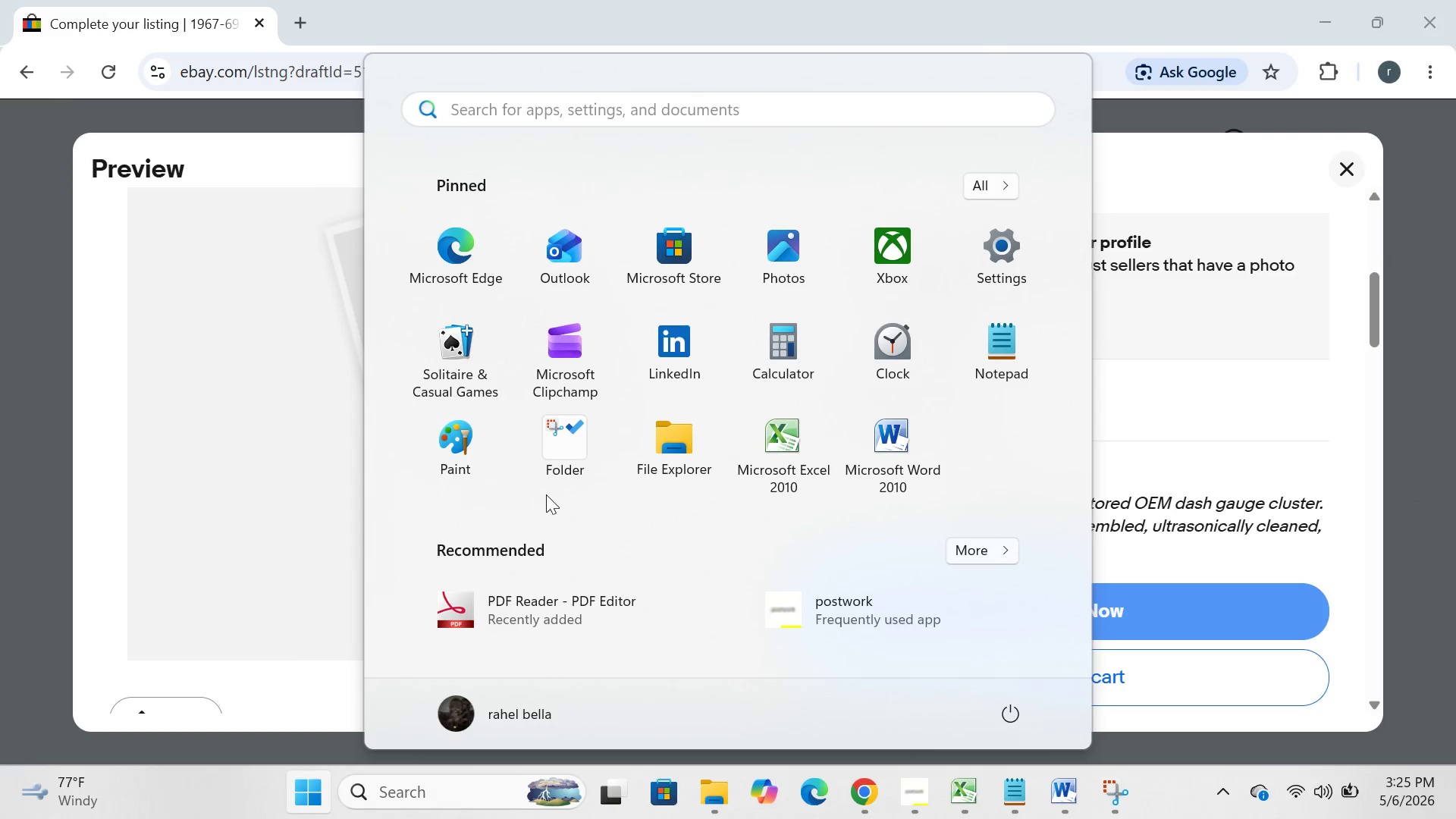 
left_click([546, 492])
 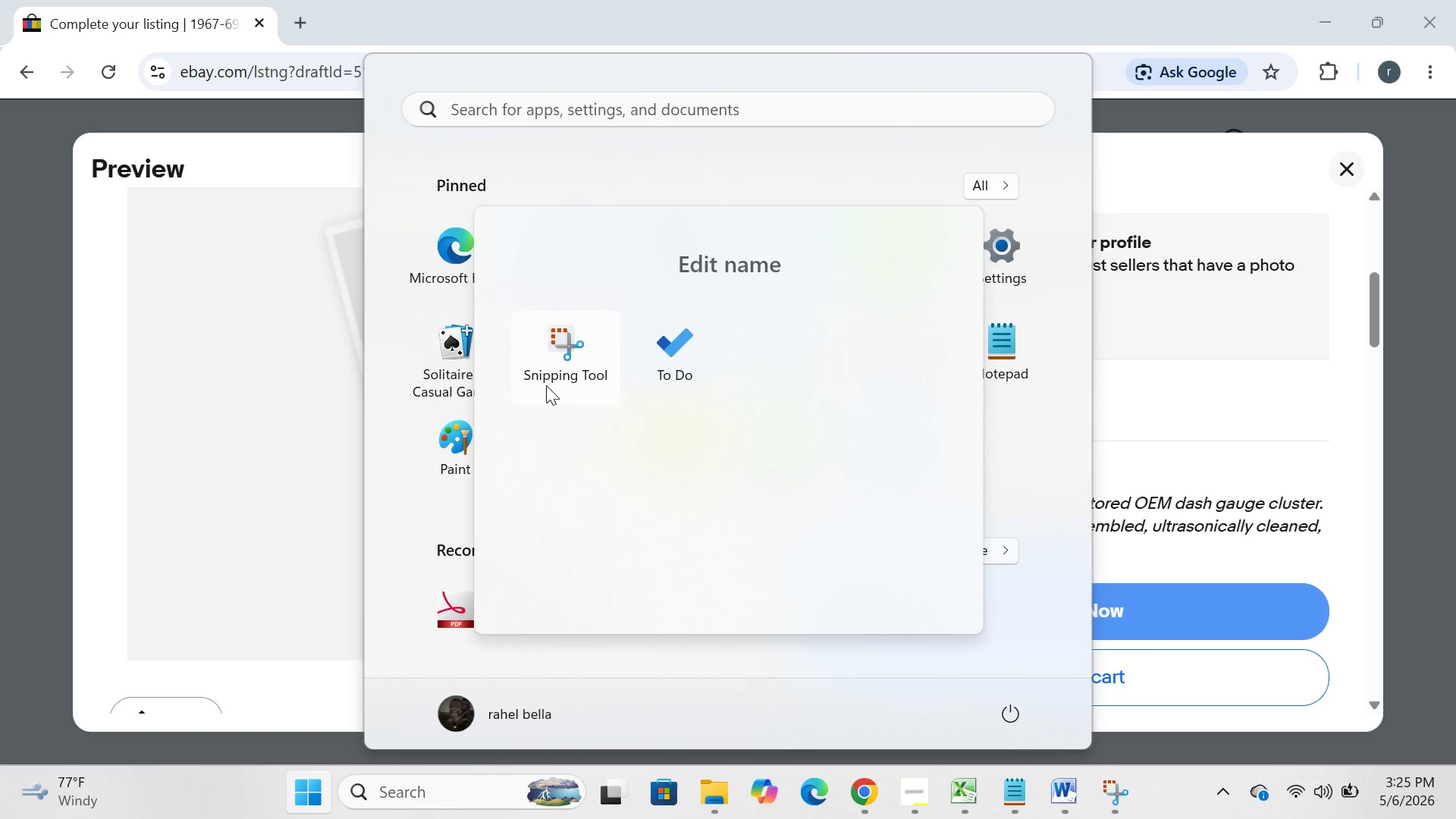 
left_click([546, 383])
 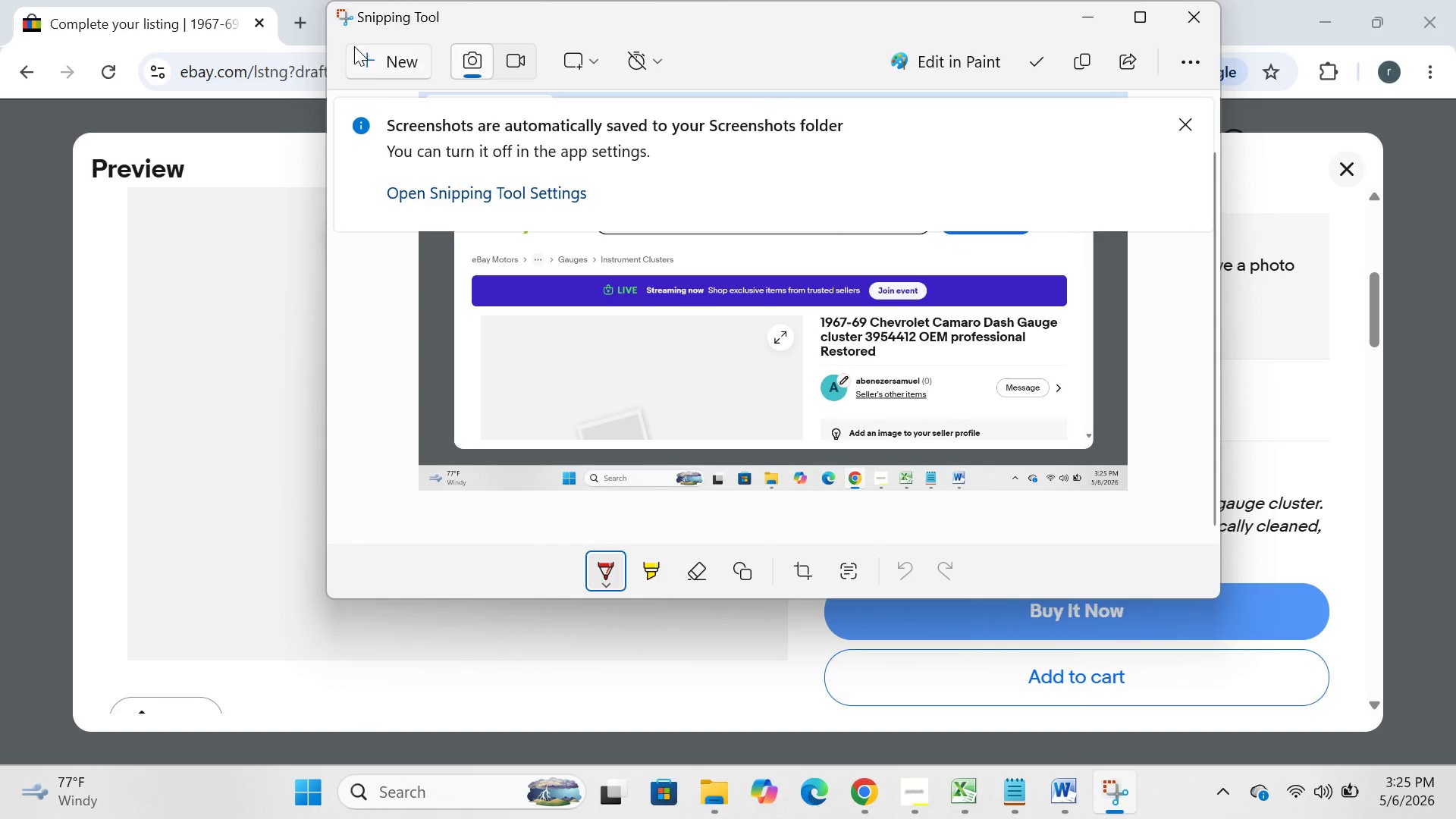 
left_click([382, 69])
 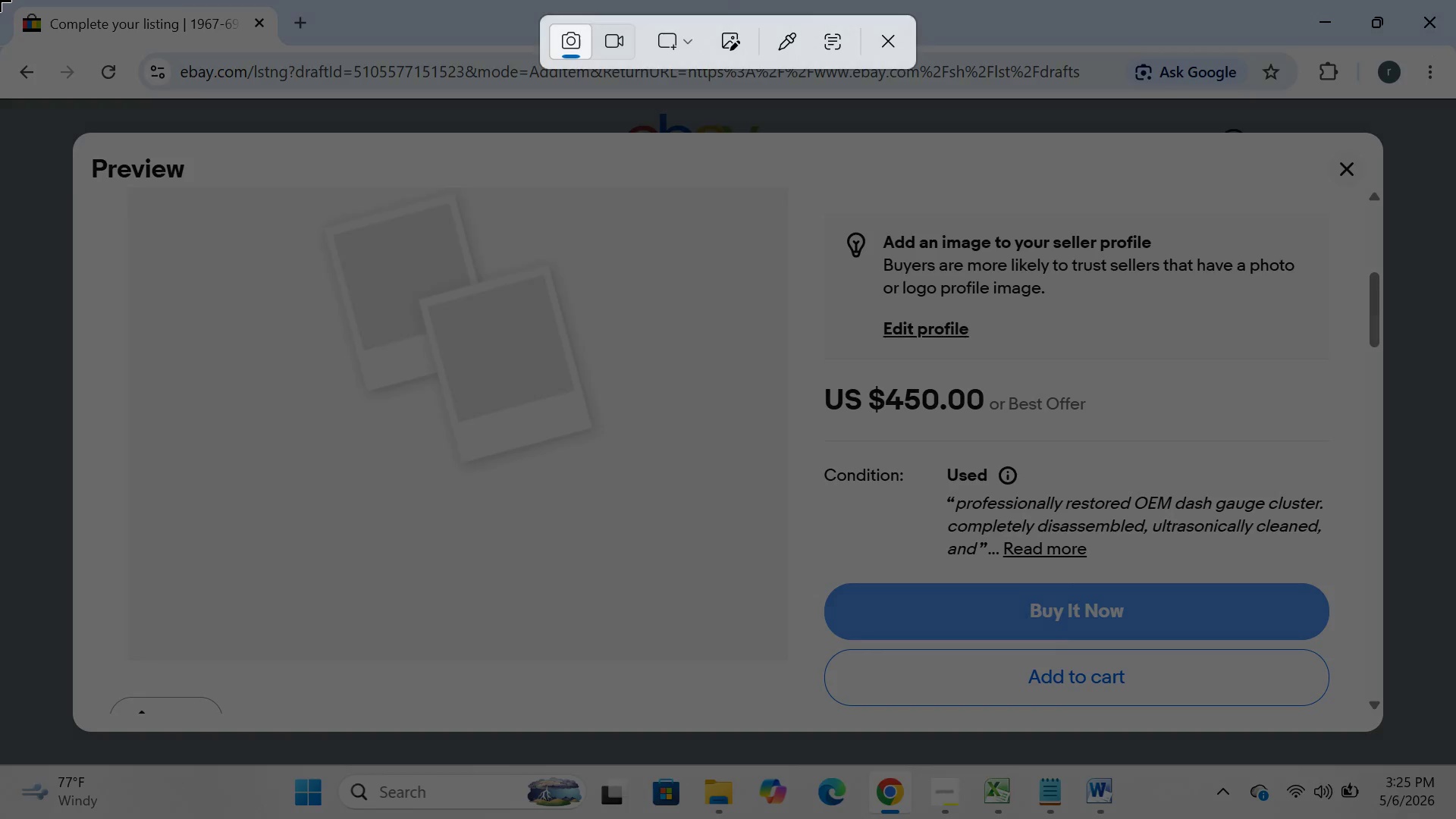 
left_click_drag(start_coordinate=[0, 0], to_coordinate=[1455, 818])
 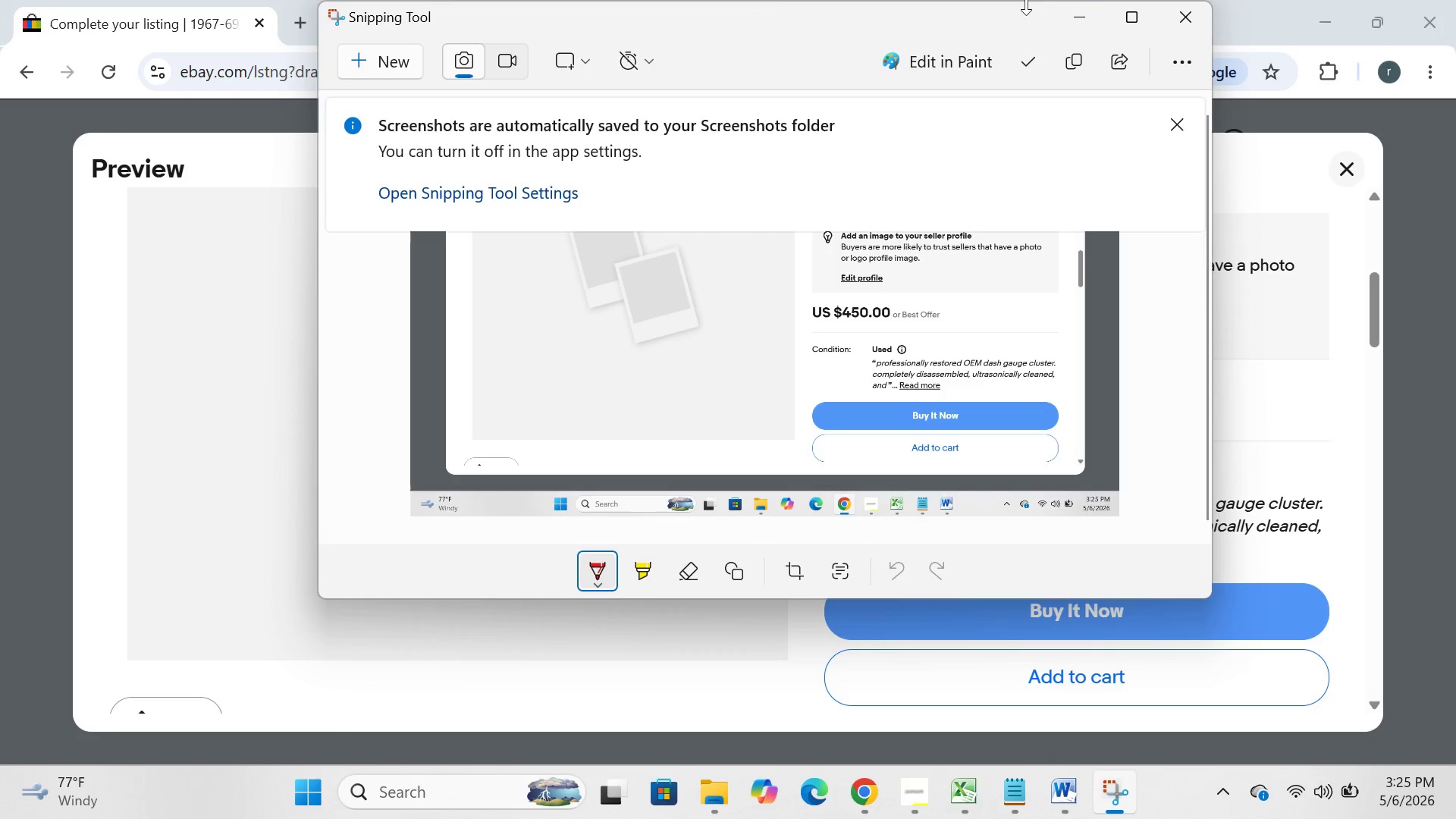 
left_click([1078, 19])
 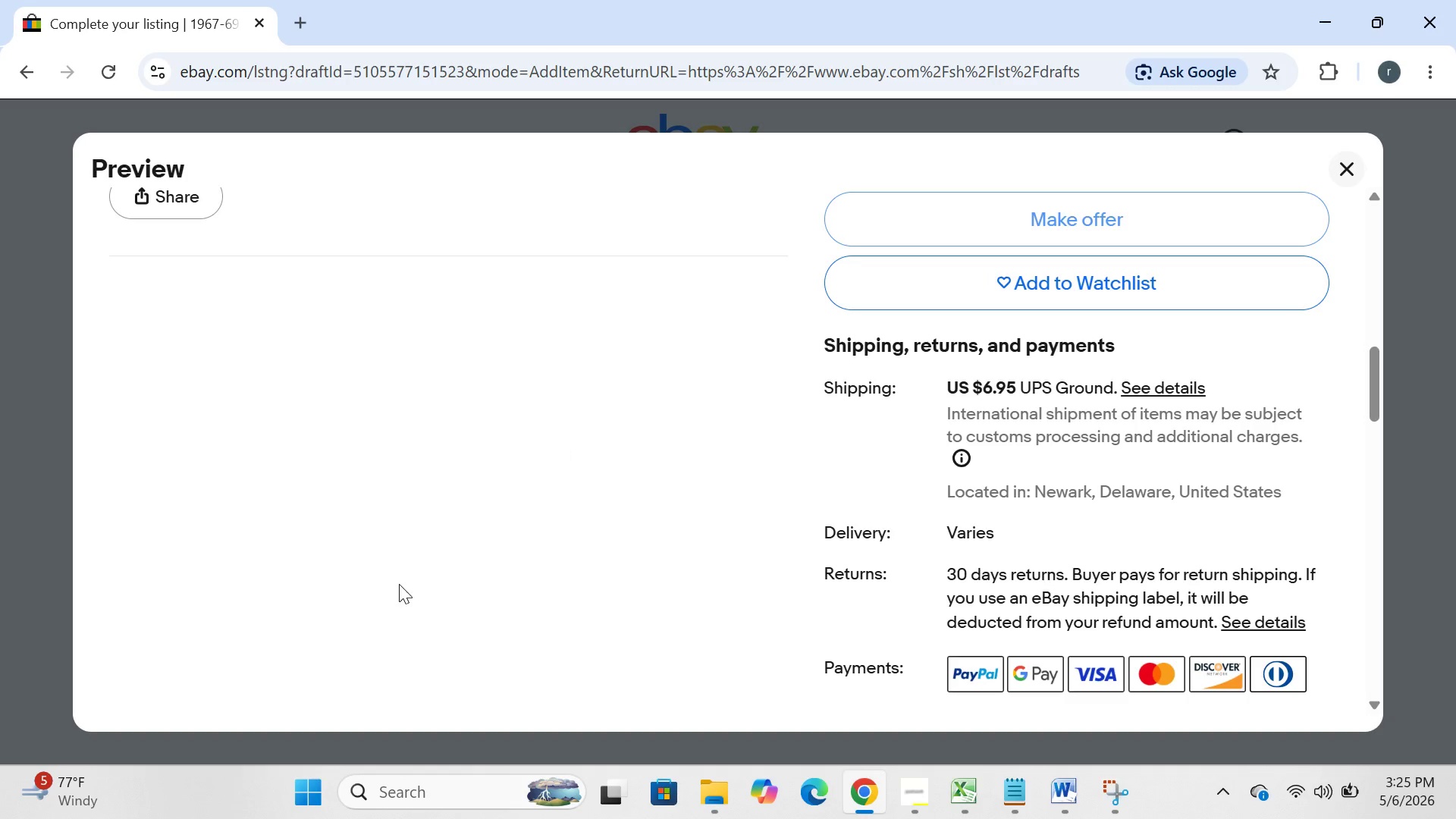 
left_click([309, 802])
 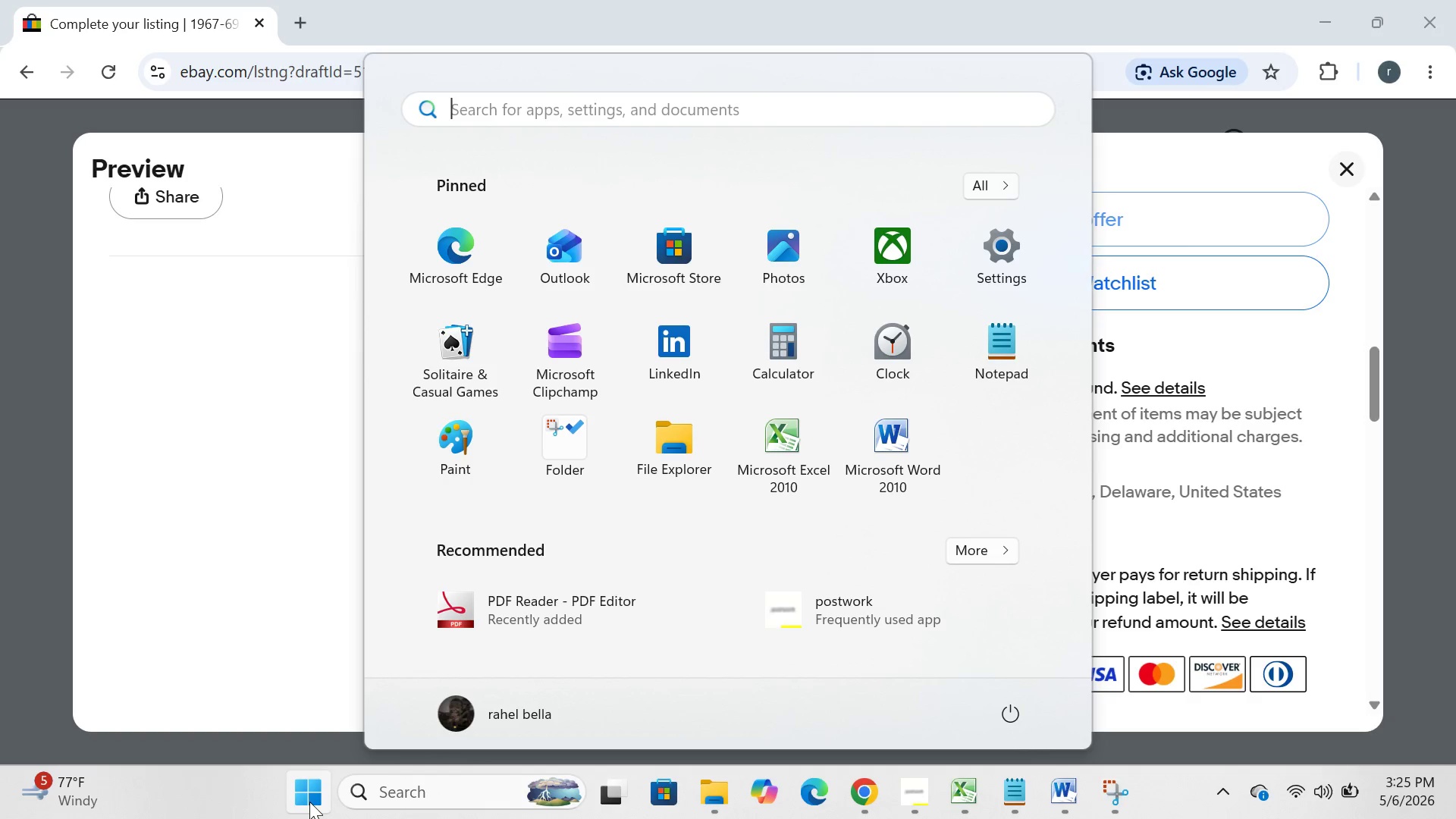 
wait(16.94)
 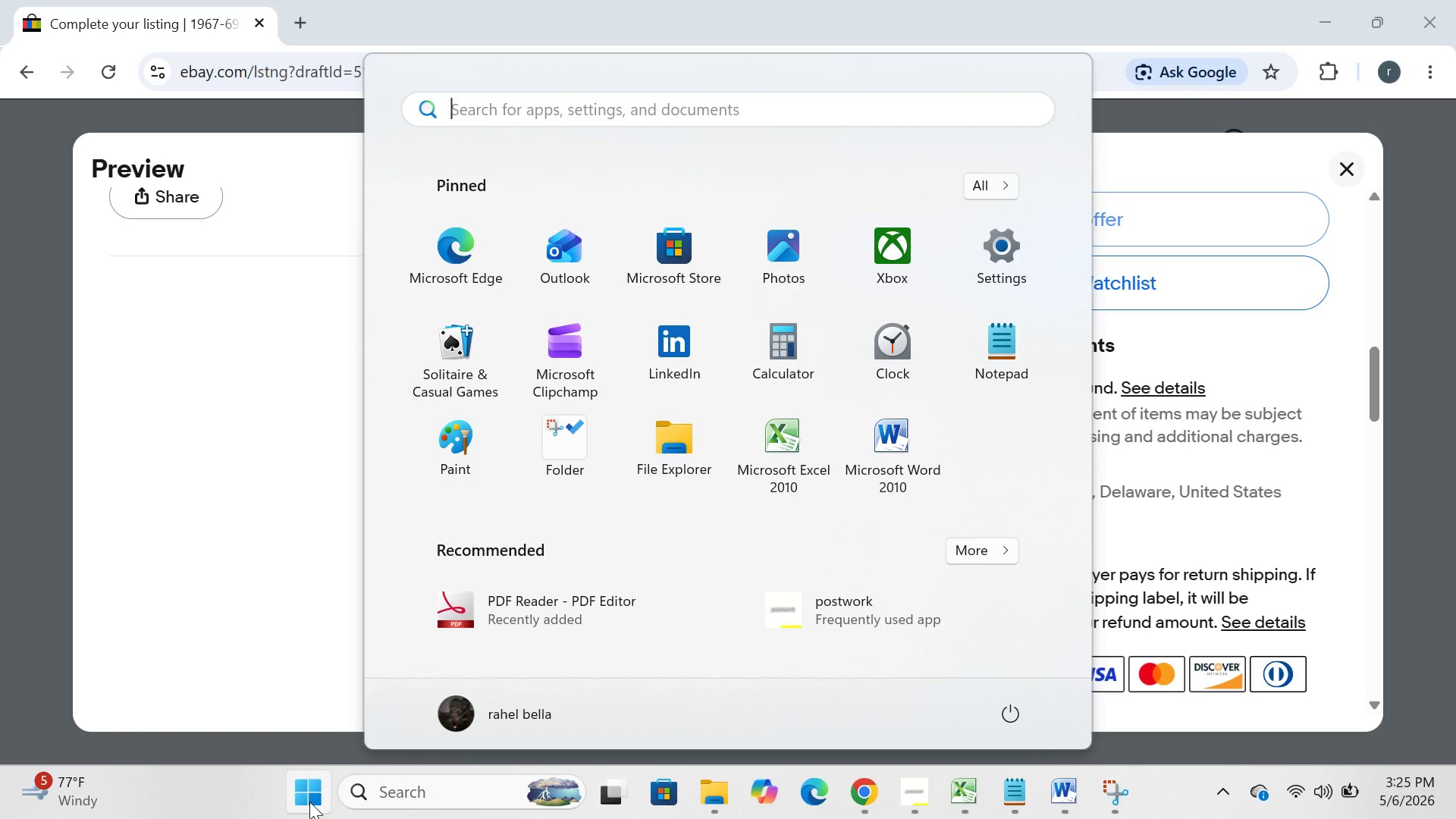 
left_click([557, 450])
 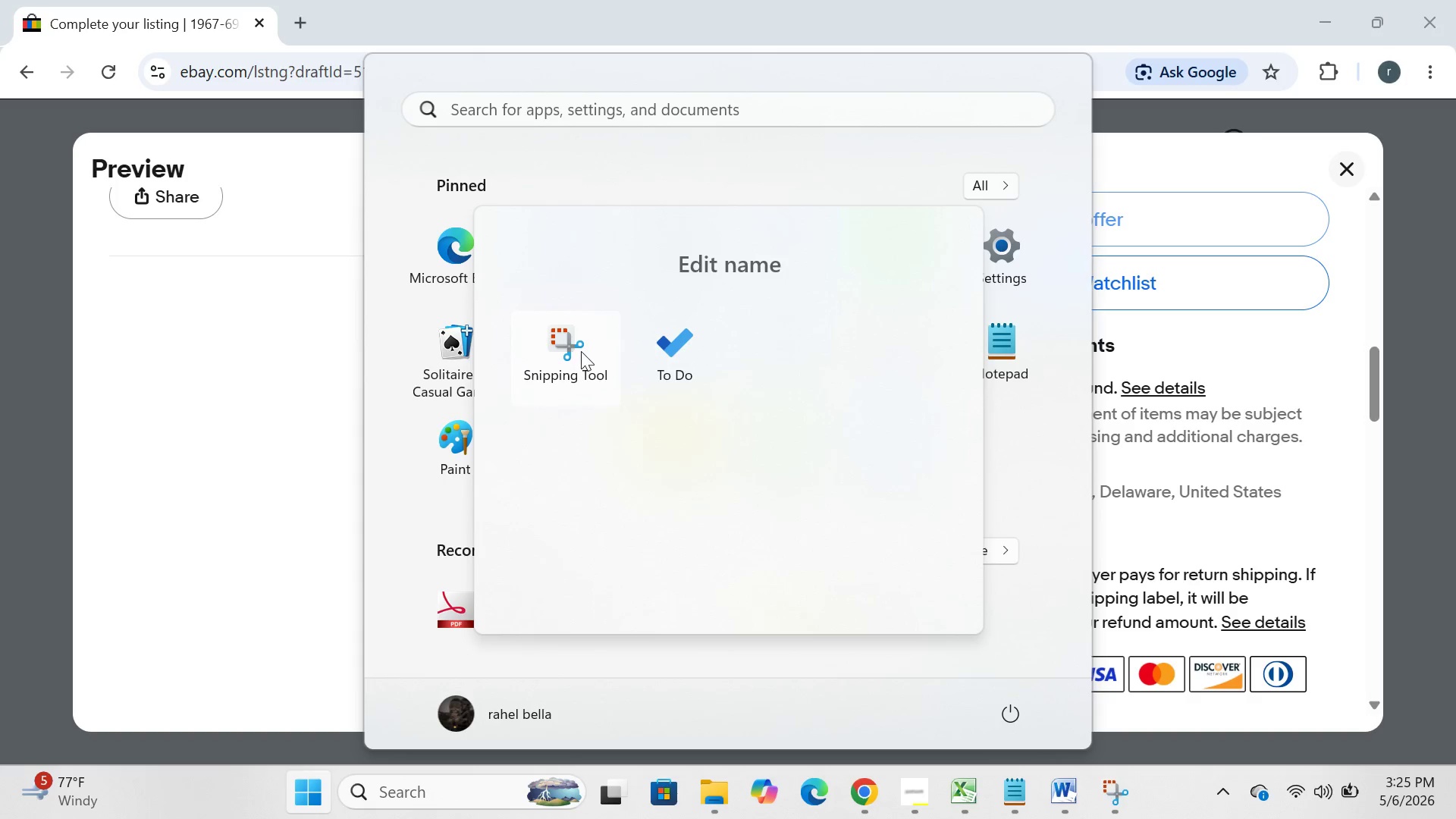 
left_click([582, 353])
 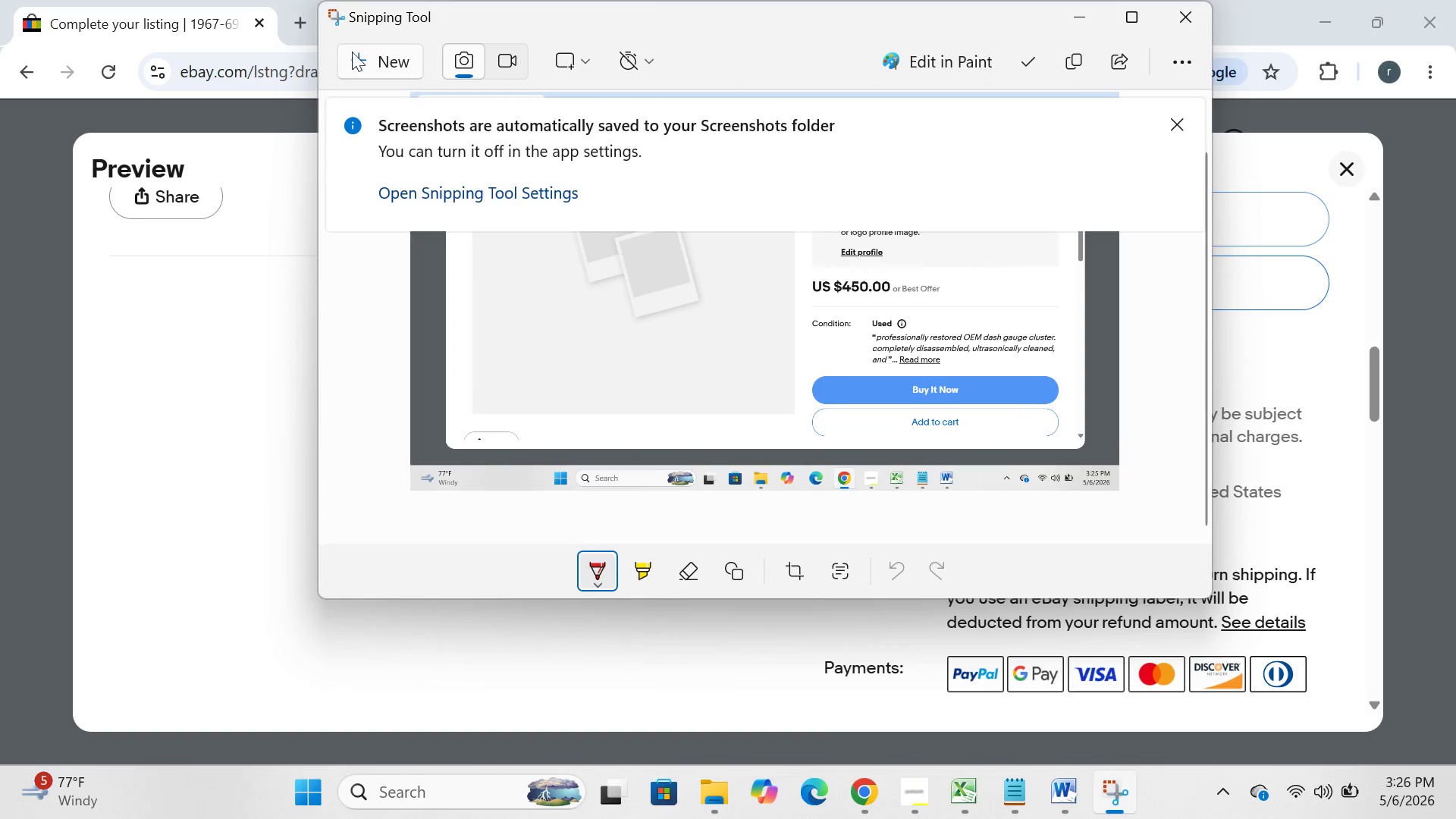 
left_click([356, 56])
 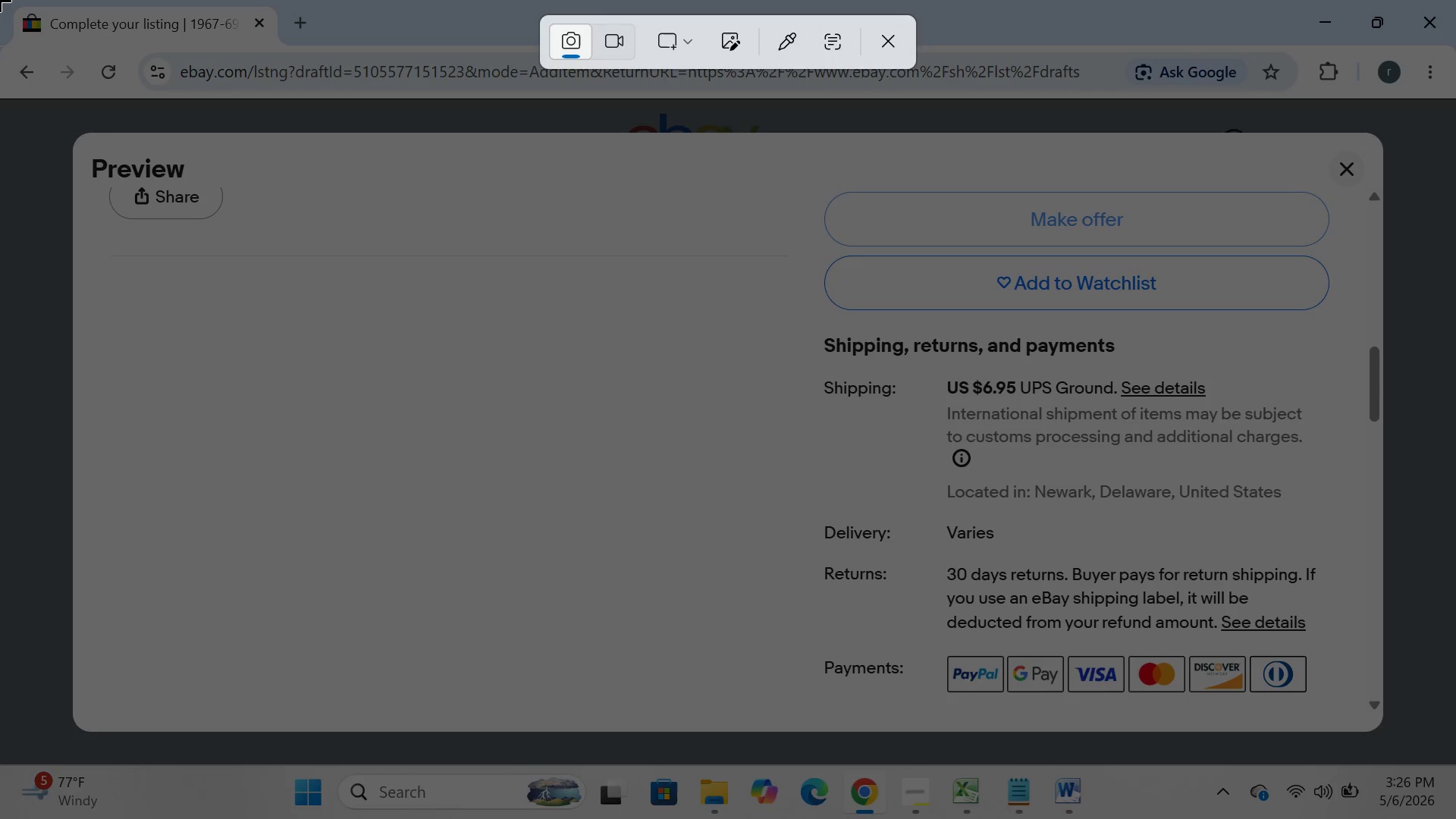 
left_click_drag(start_coordinate=[0, 0], to_coordinate=[1455, 818])
 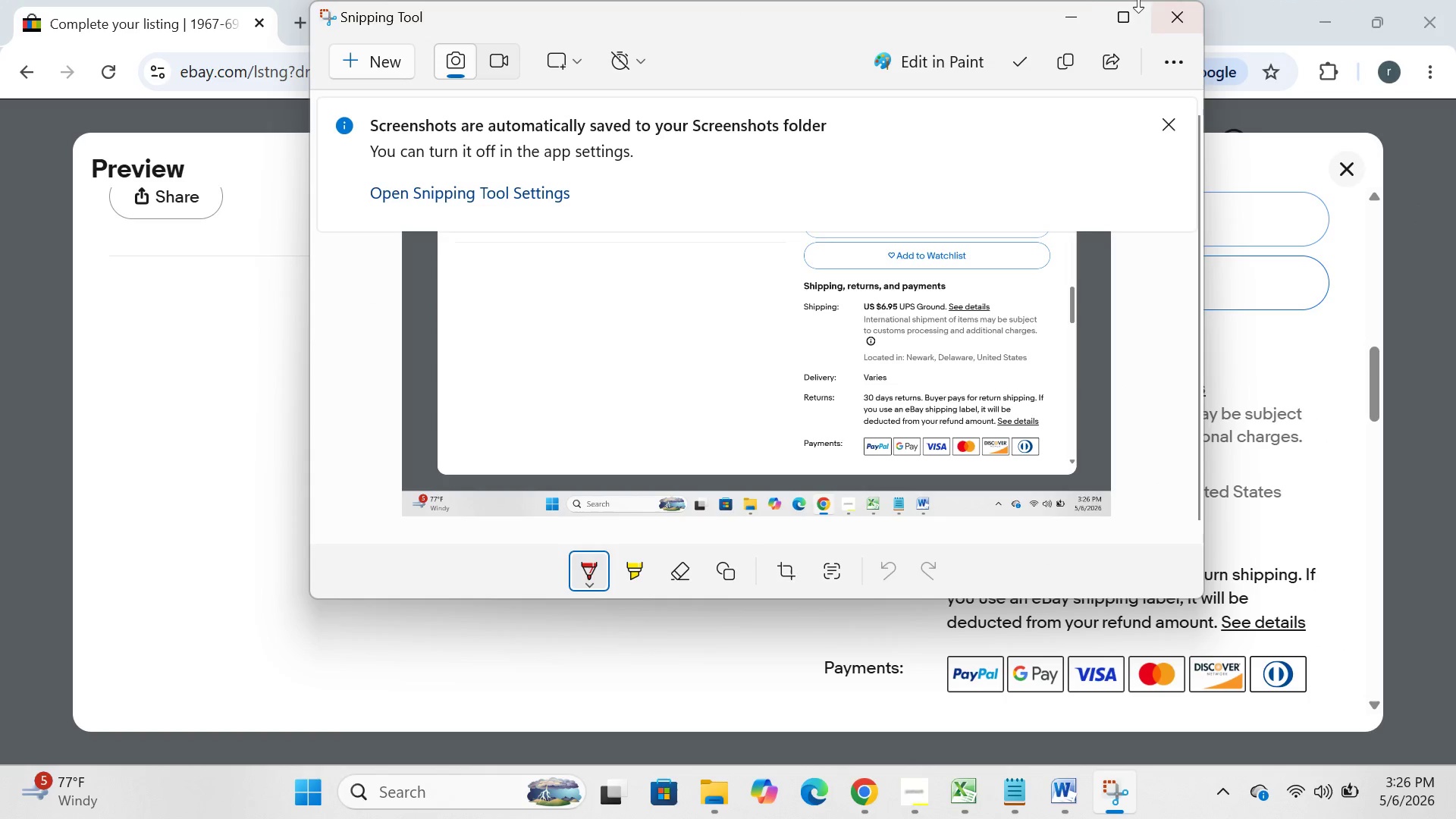 
left_click([1067, 5])
 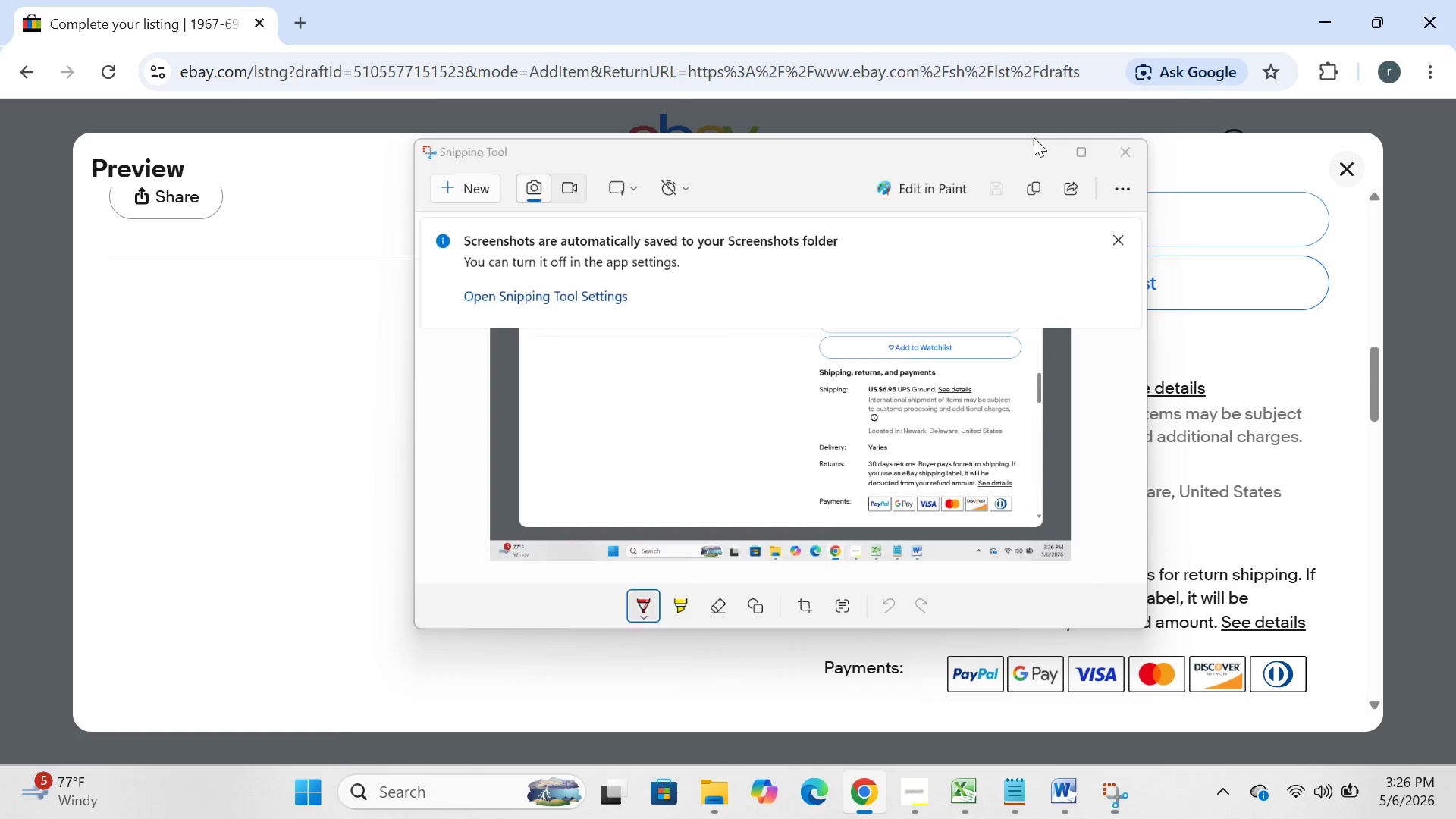 
mouse_move([997, 215])
 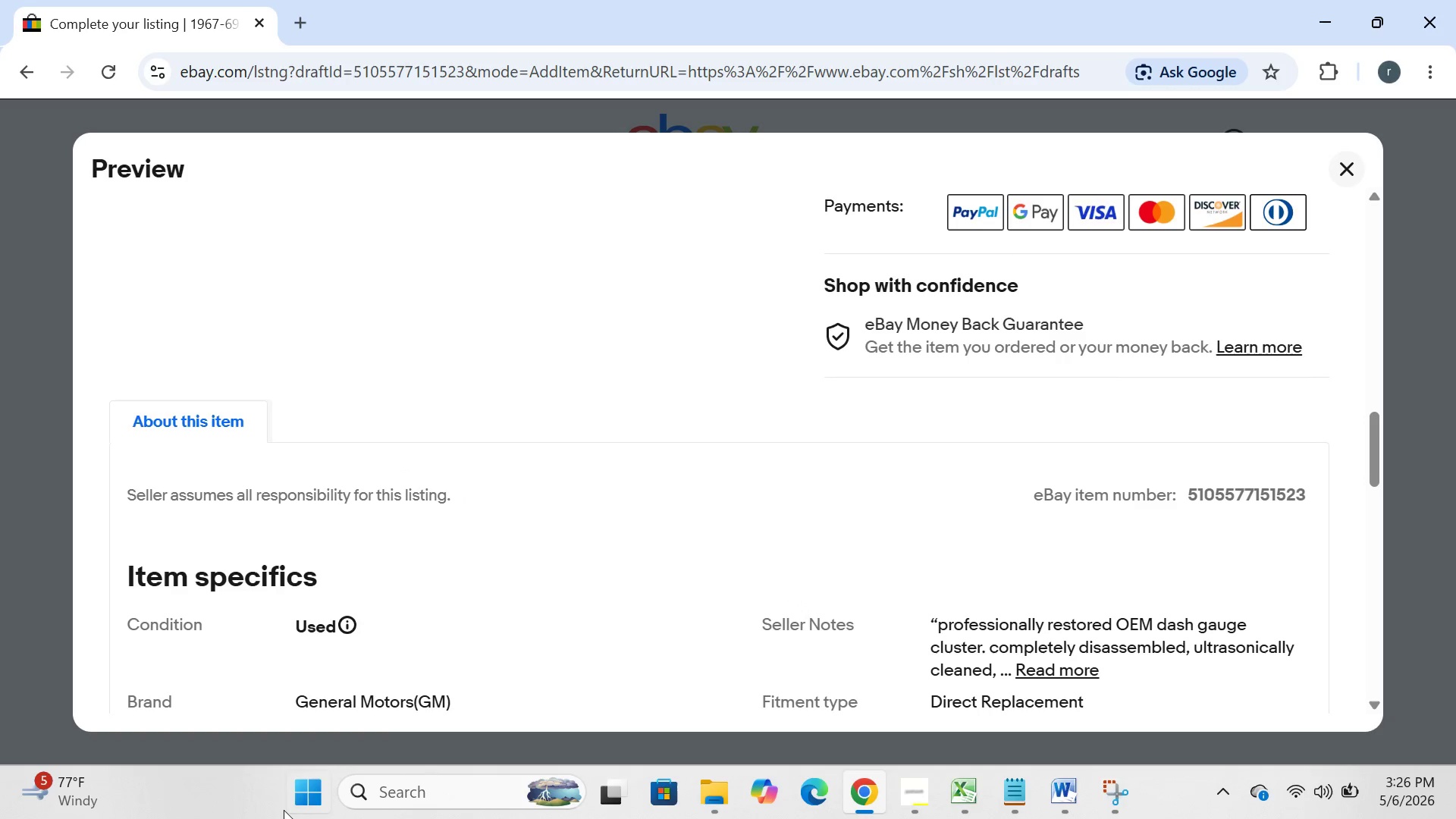 
left_click([288, 810])
 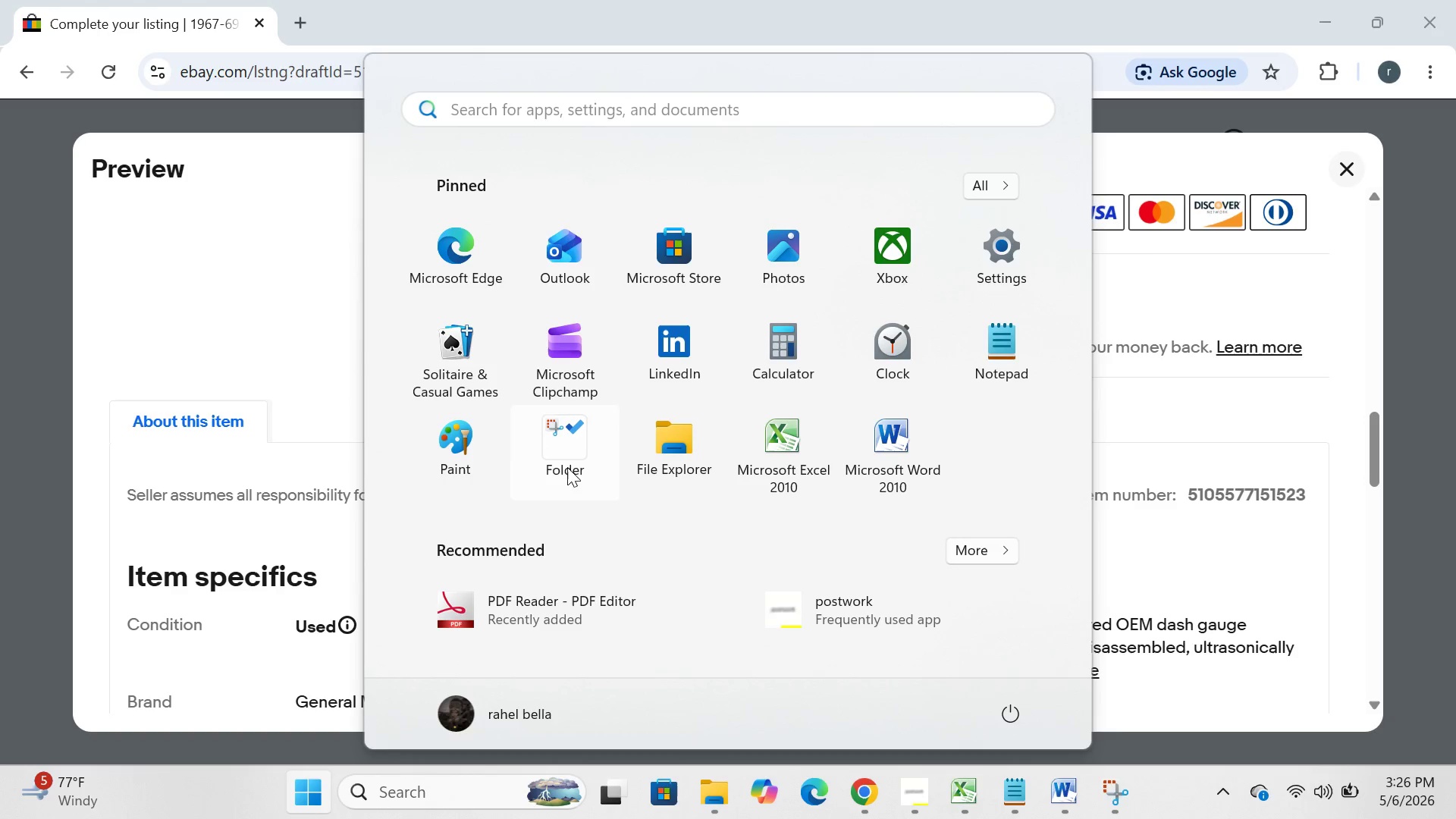 
left_click([554, 487])
 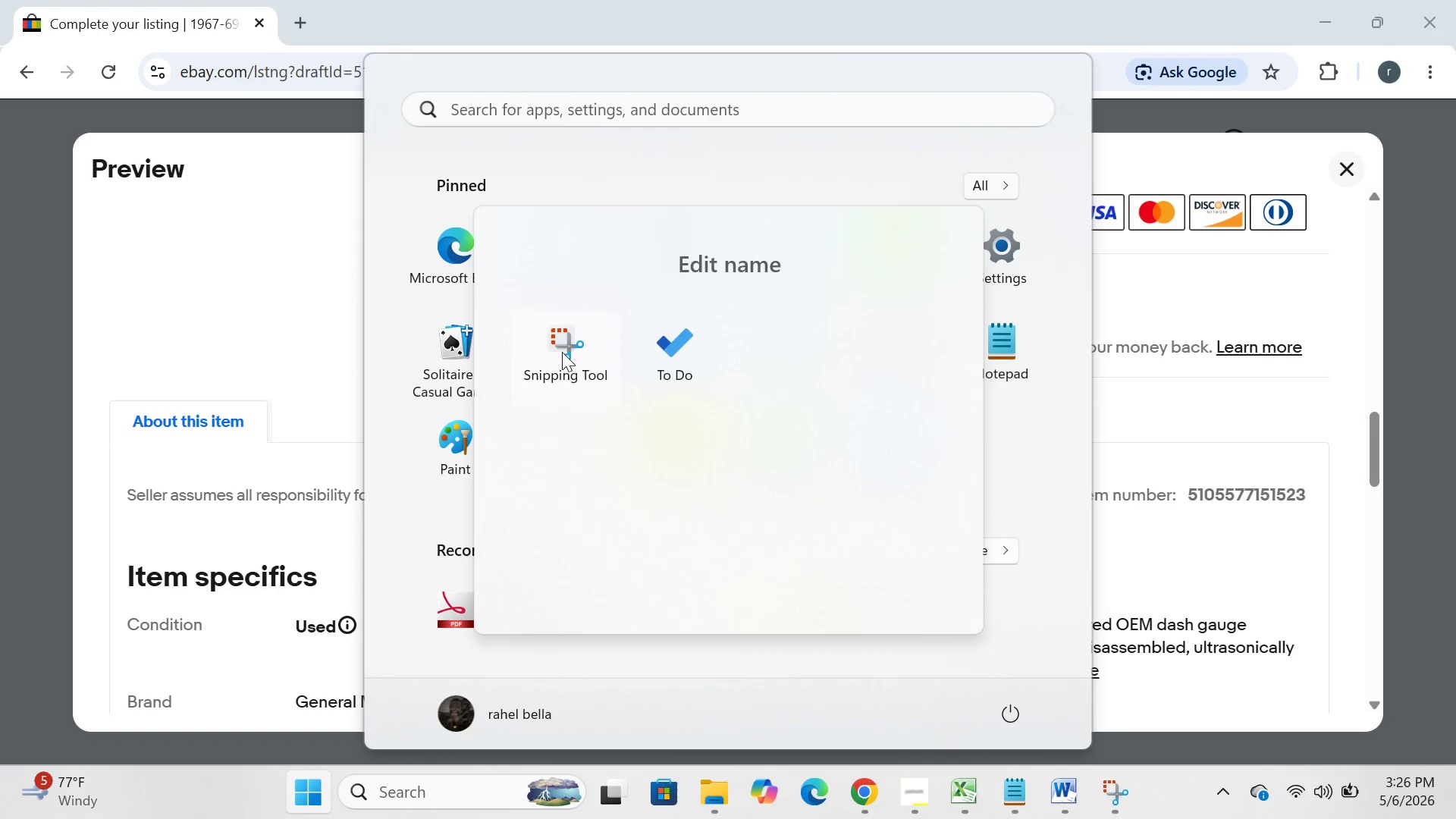 
left_click([562, 352])
 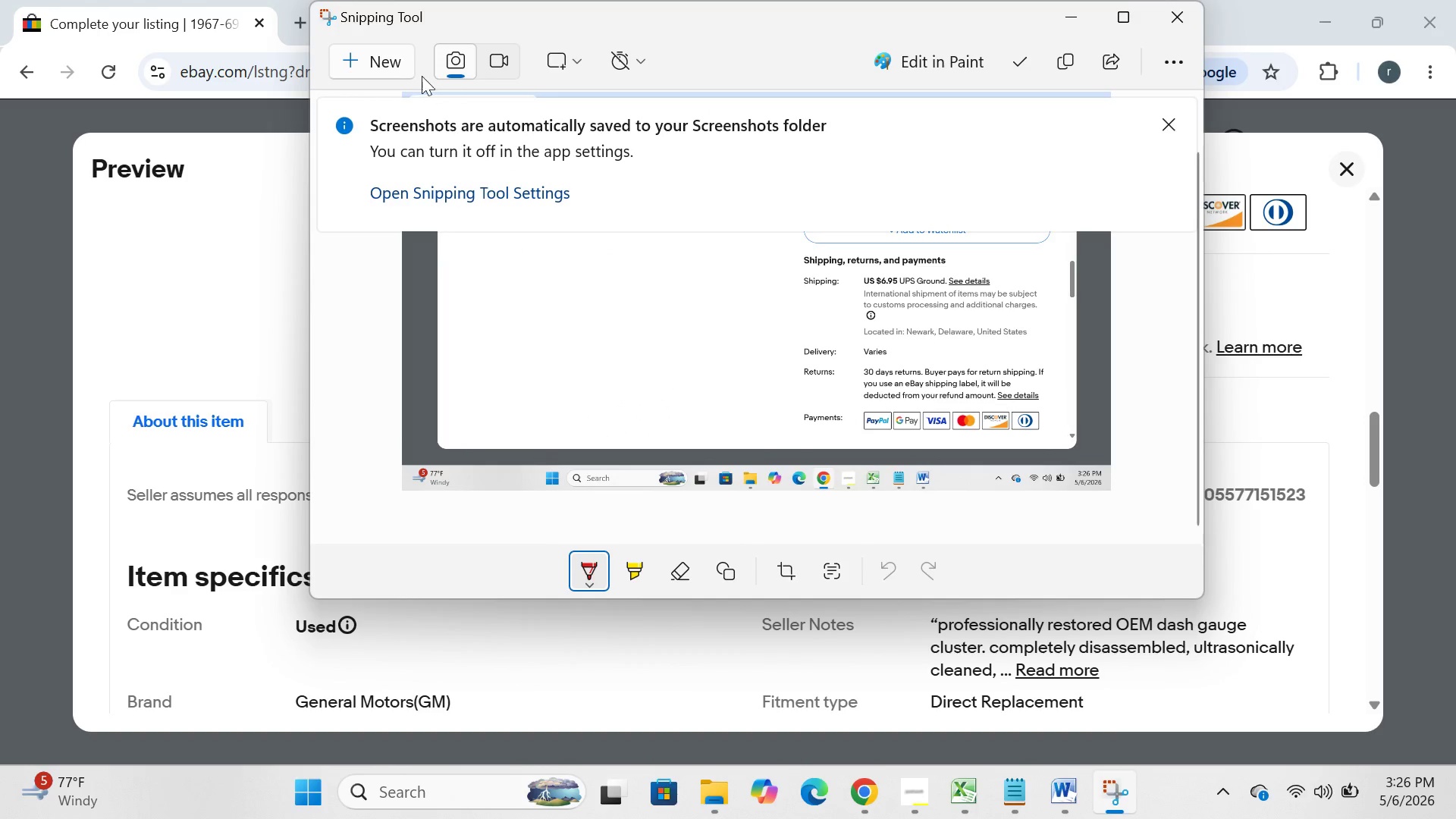 
left_click([400, 73])
 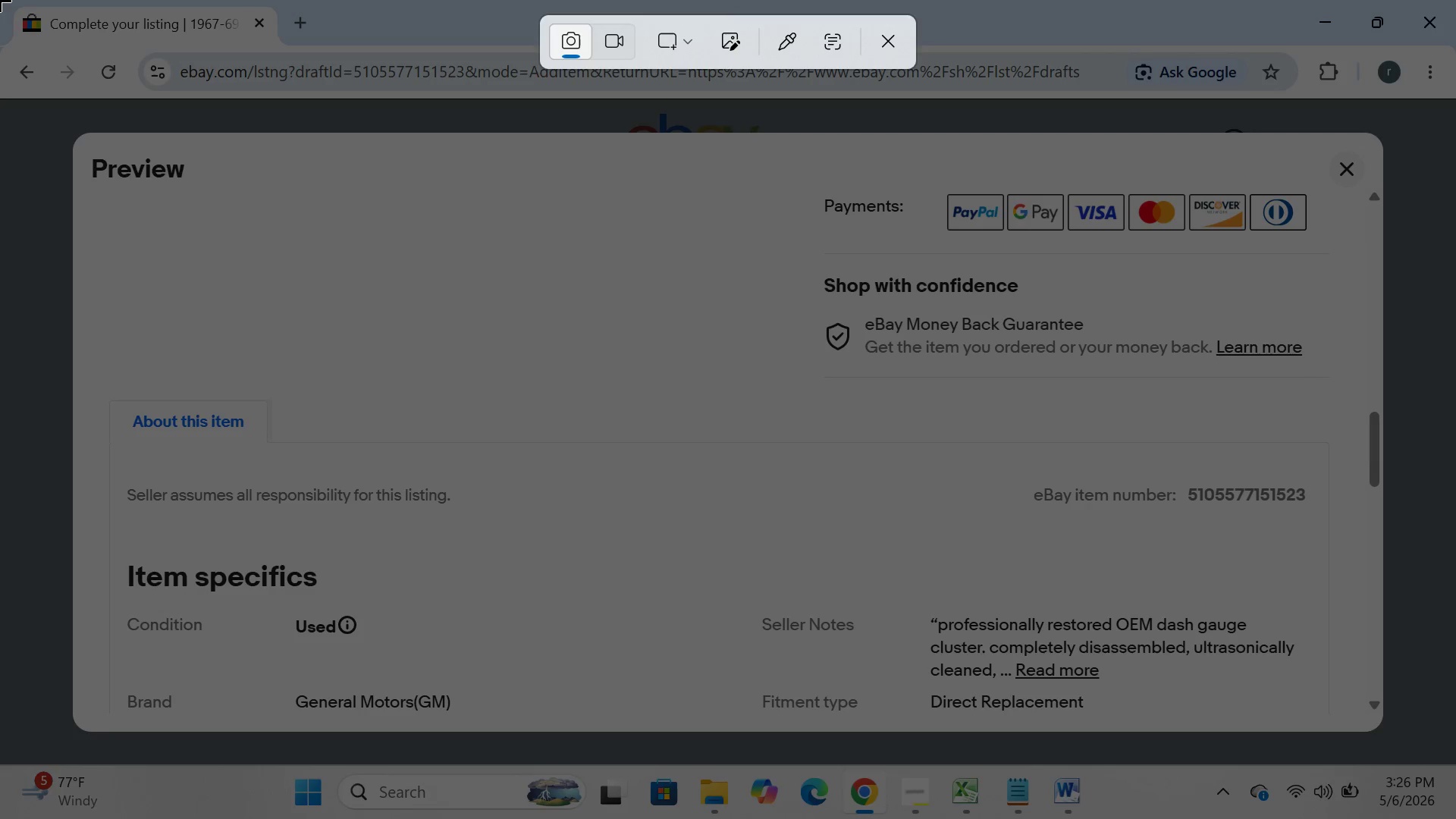 
left_click_drag(start_coordinate=[0, 0], to_coordinate=[1455, 808])
 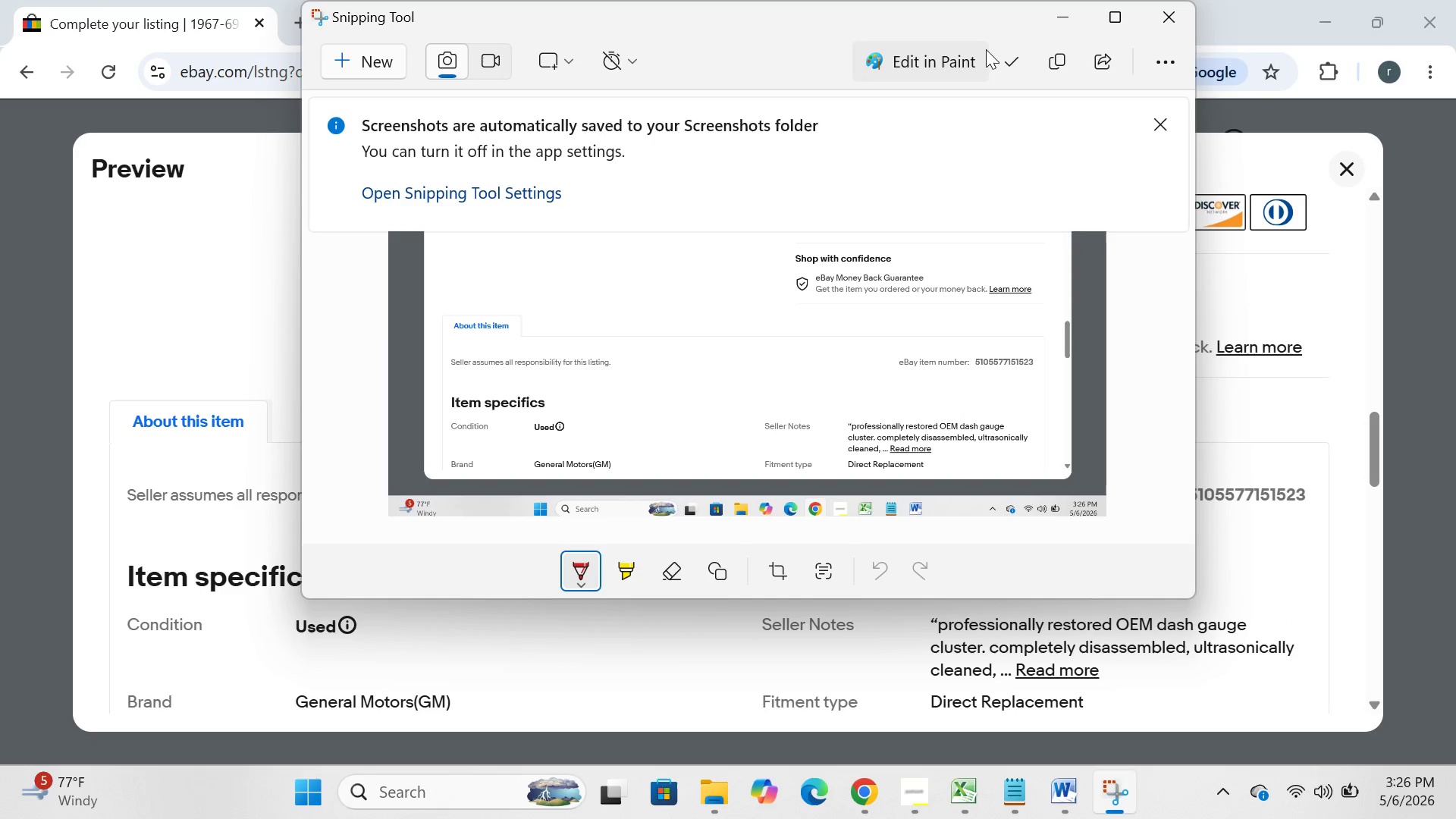 
left_click([1087, 27])
 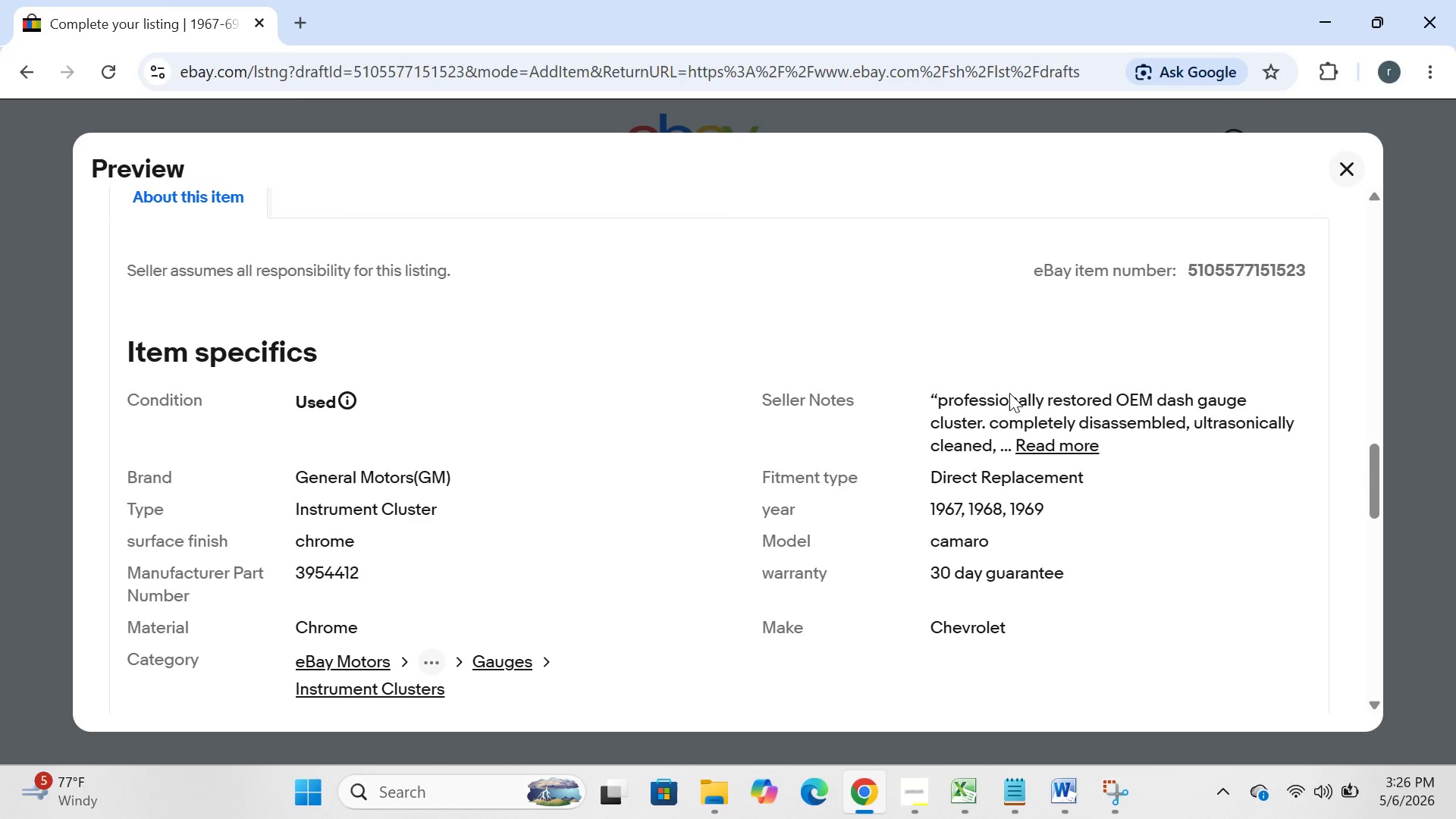 
wait(7.22)
 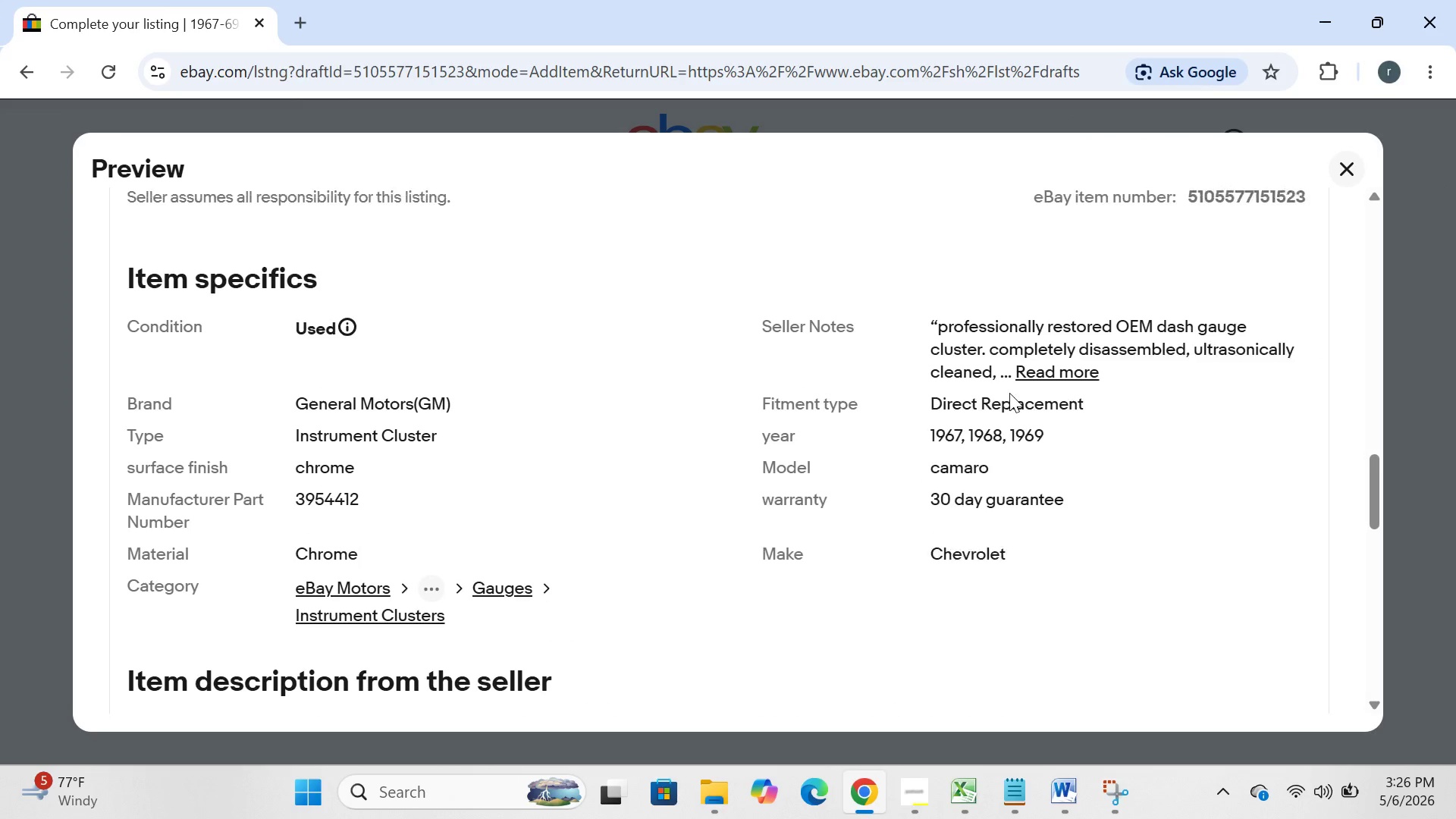 
left_click([300, 802])
 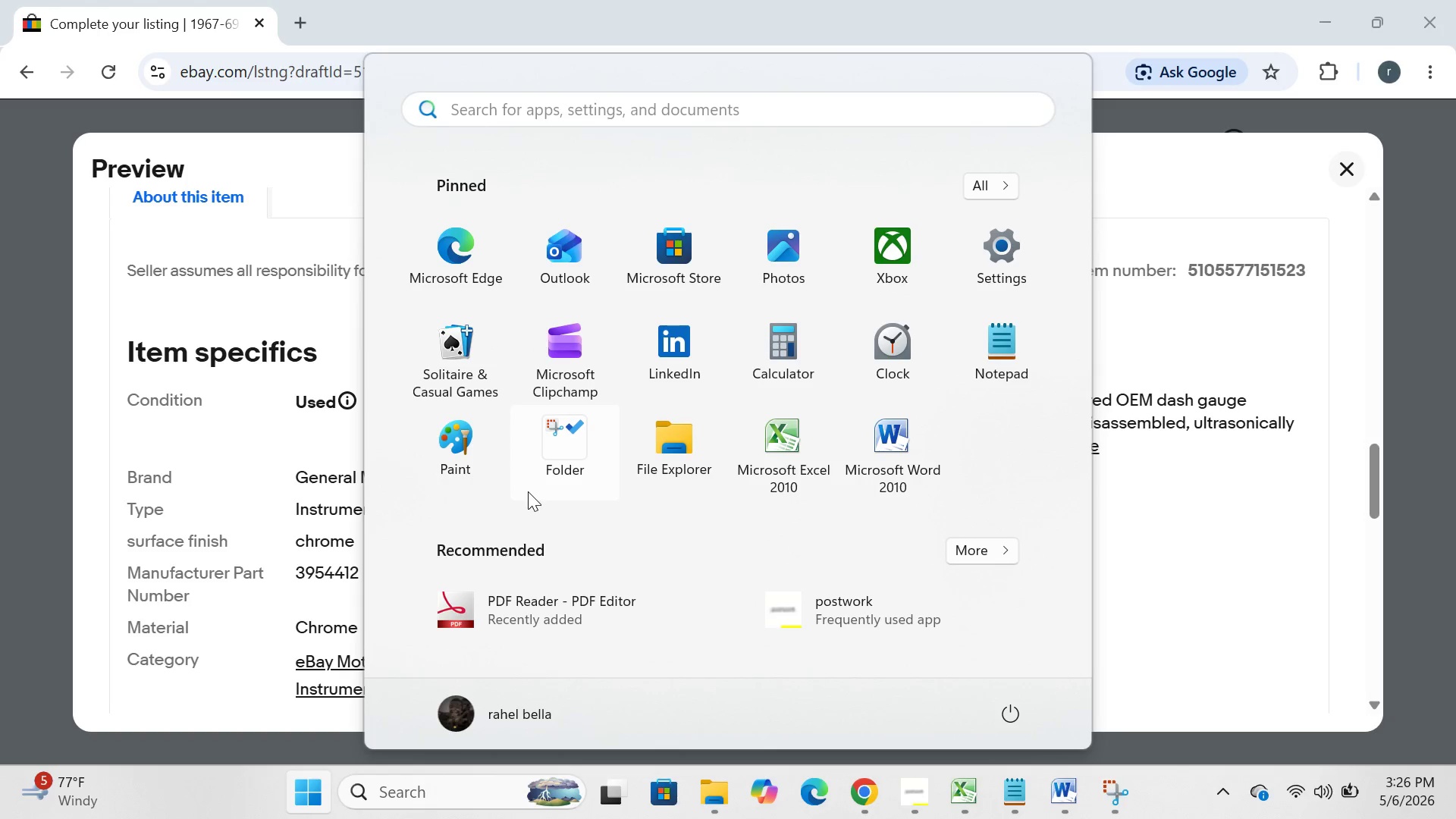 
left_click([528, 491])
 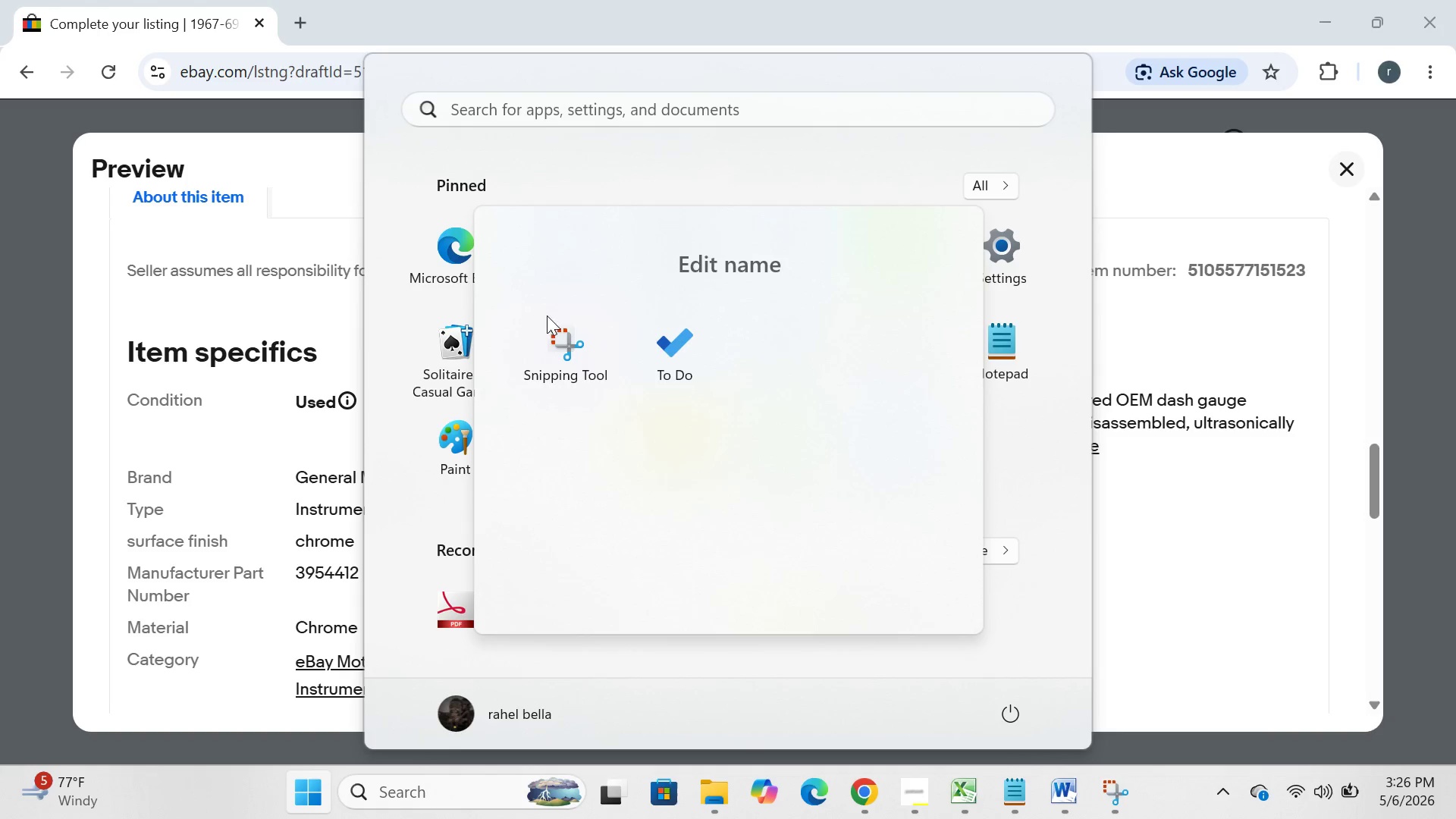 
left_click([546, 325])
 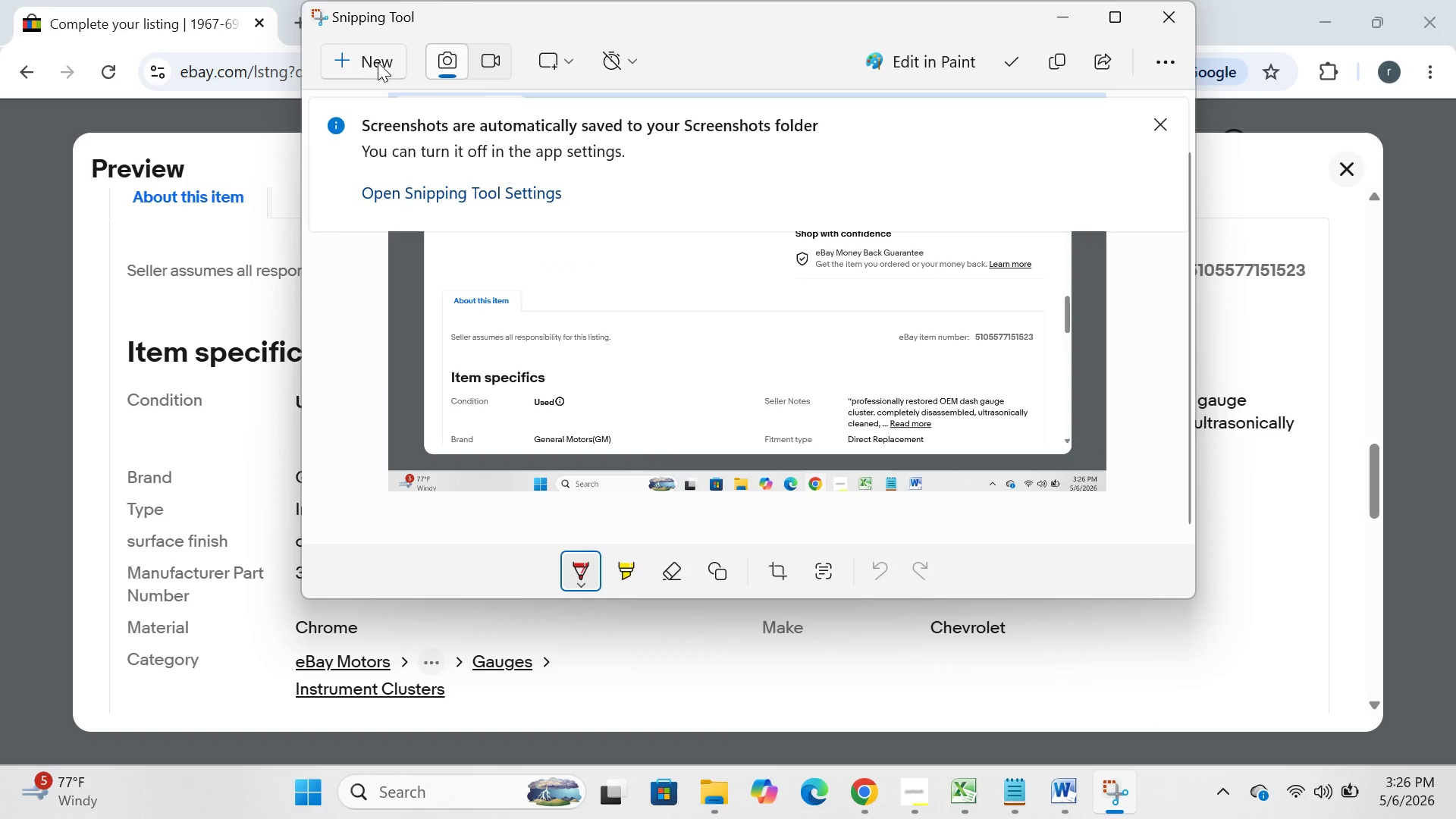 
left_click([379, 64])
 